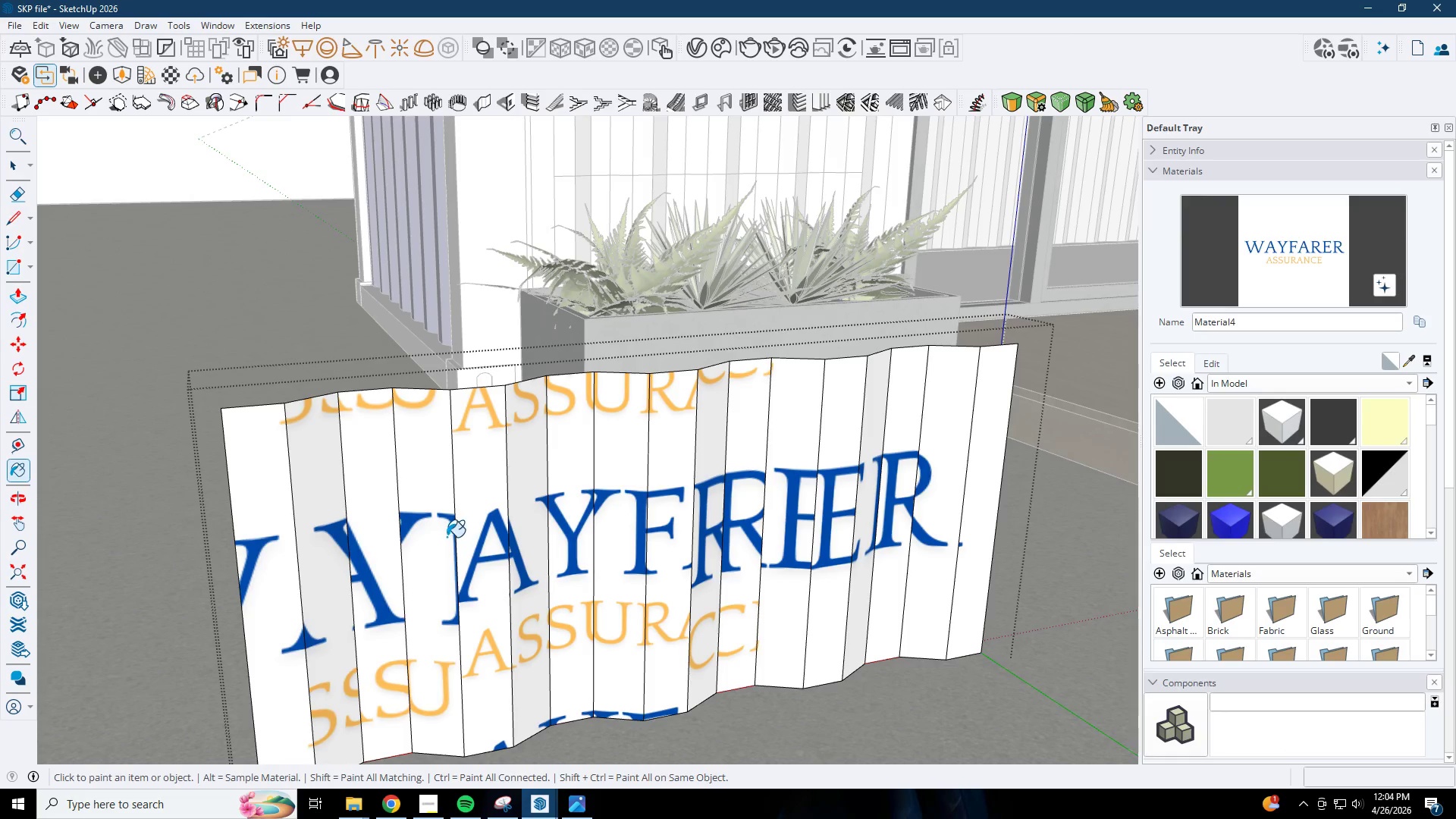 
triple_click([429, 544])
 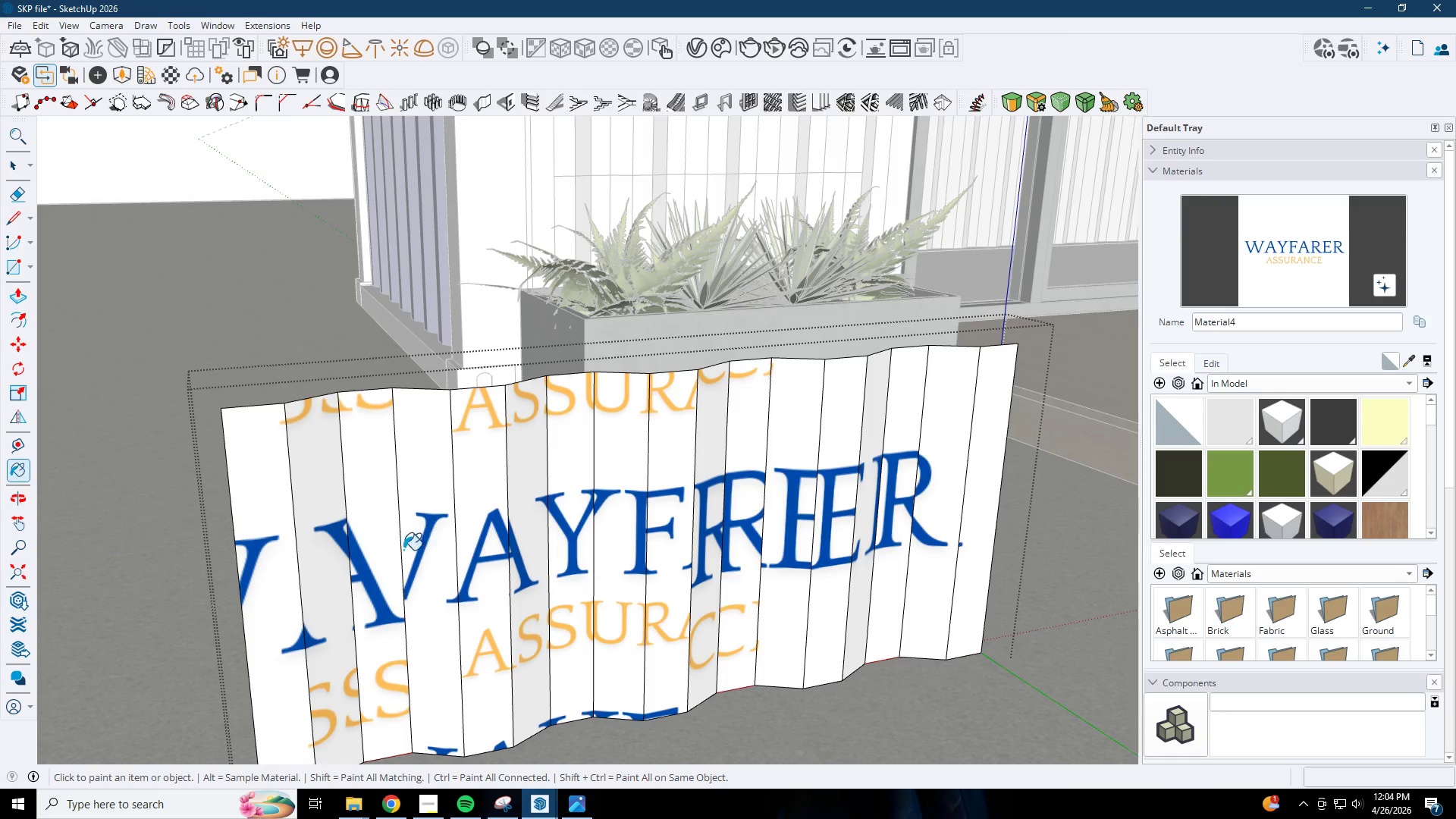 
left_click([387, 556])
 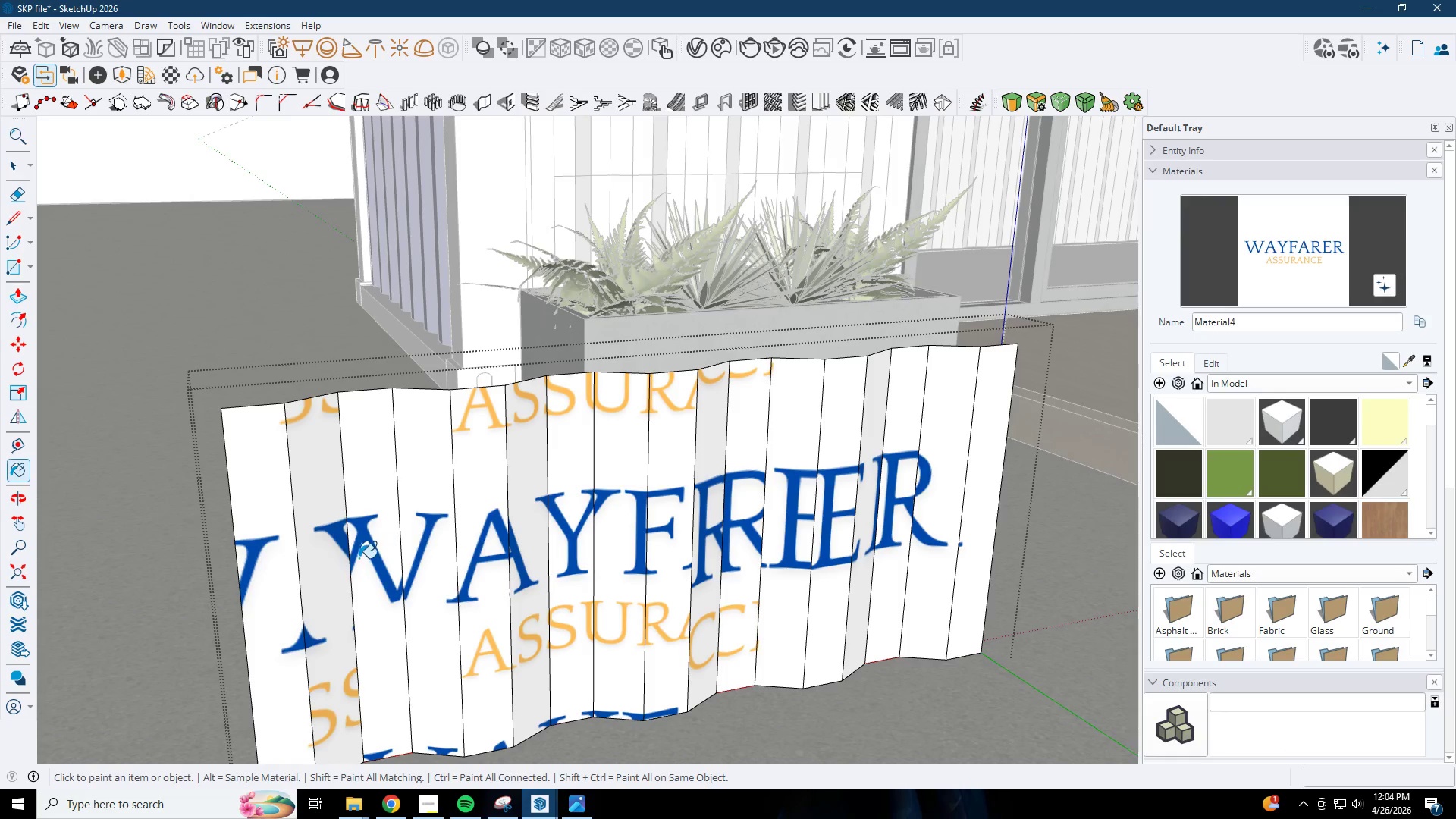 
left_click([319, 569])
 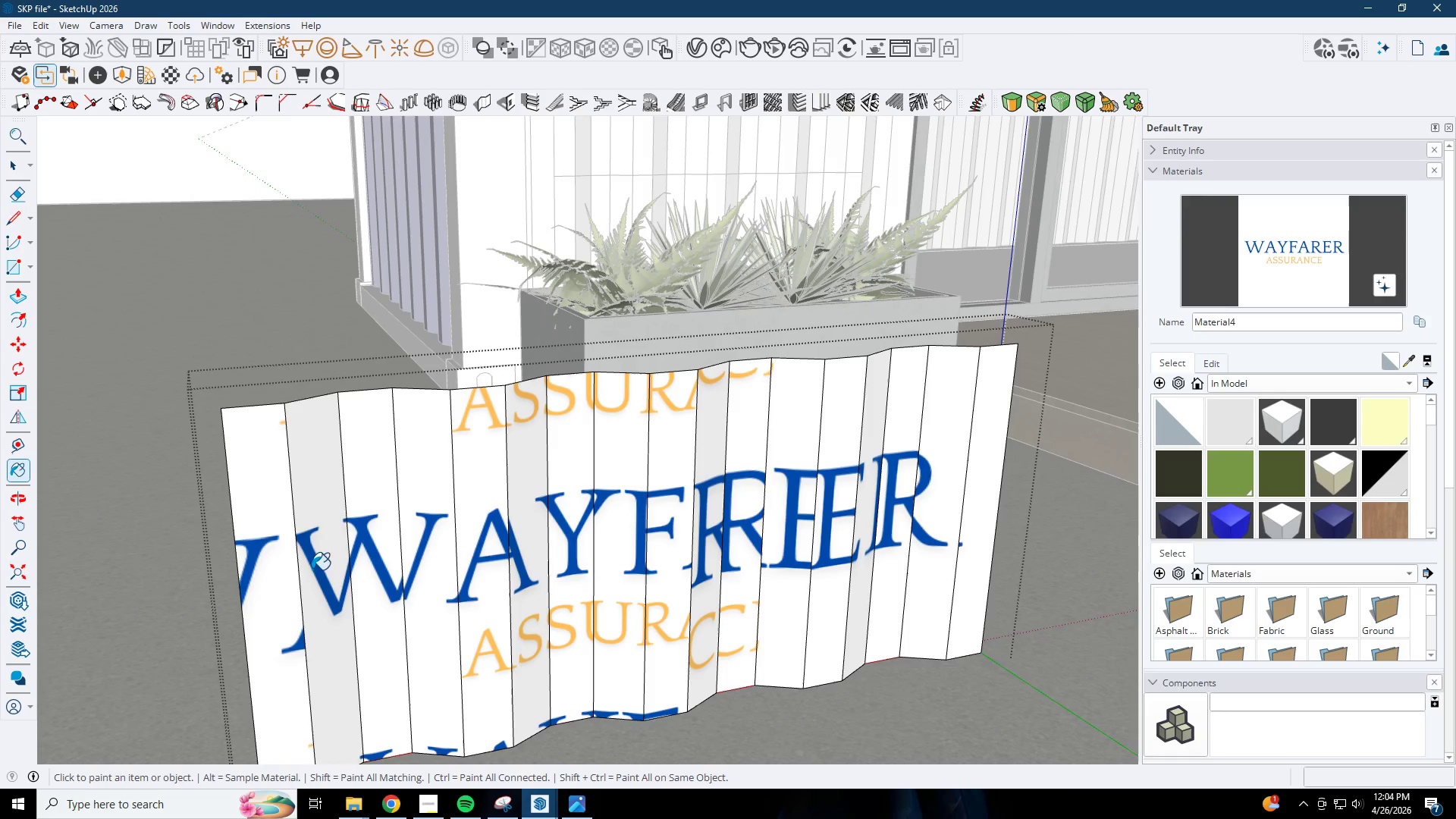 
left_click([265, 575])
 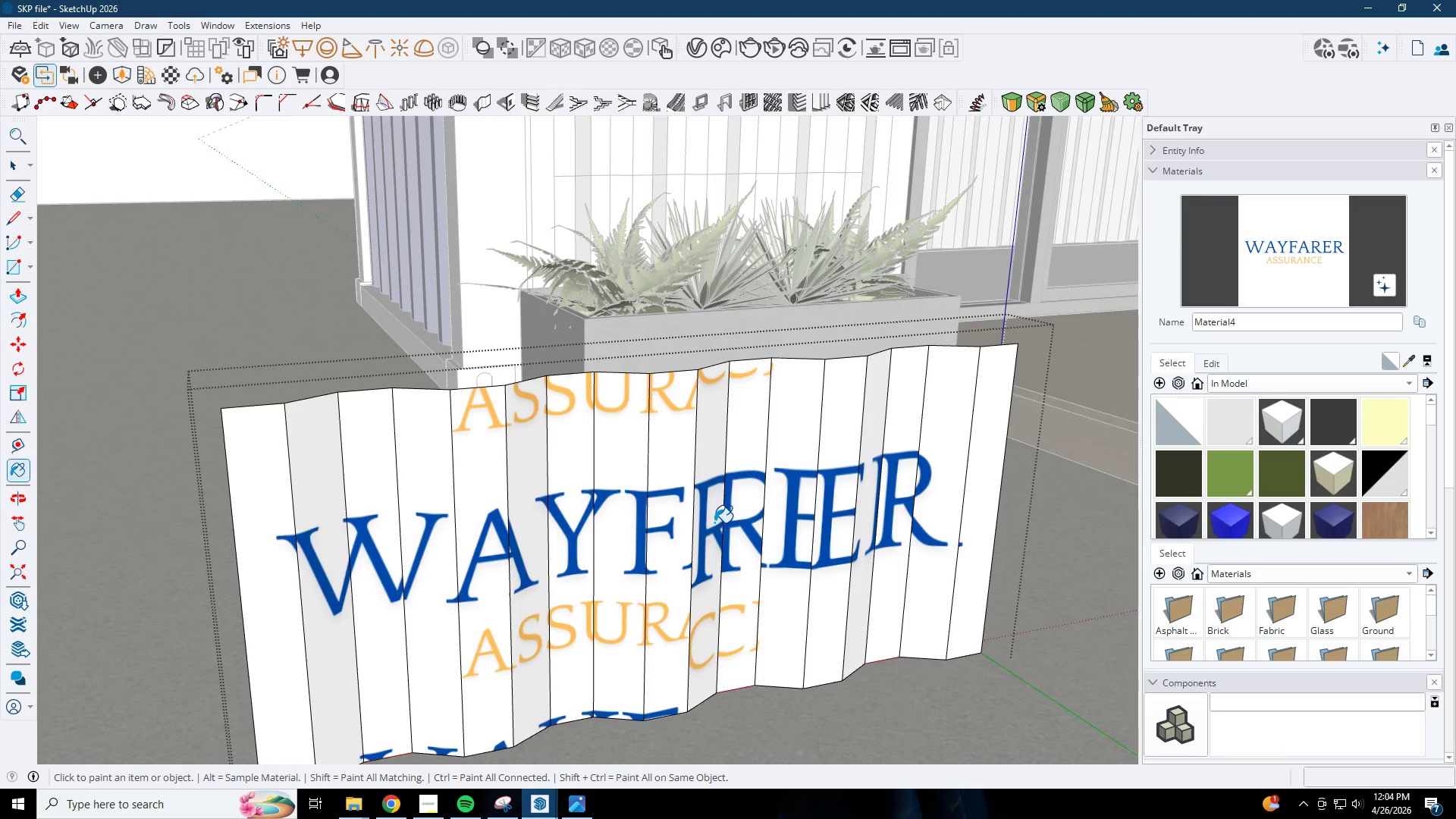 
double_click([739, 504])
 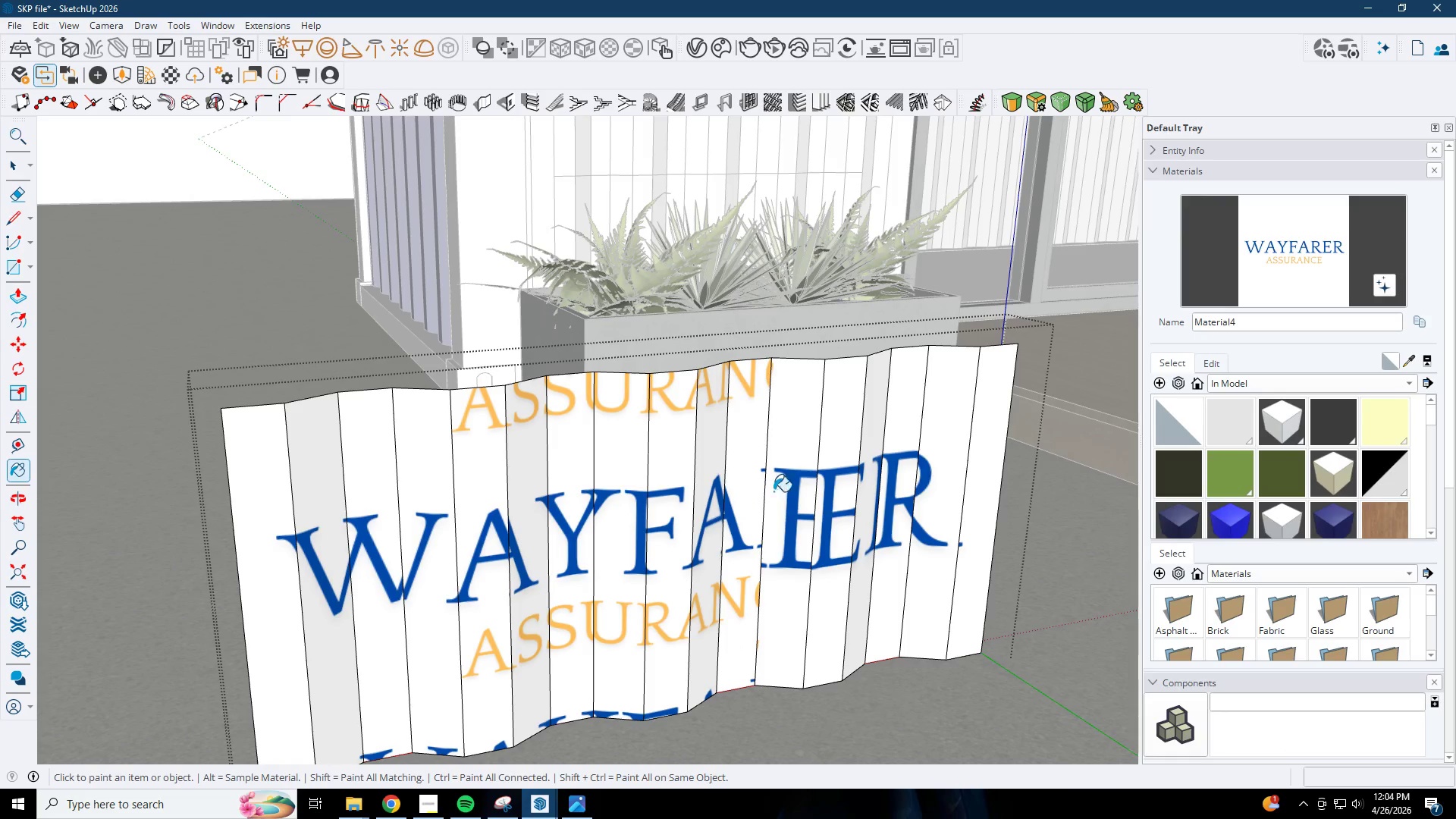 
left_click_drag(start_coordinate=[789, 489], to_coordinate=[794, 489])
 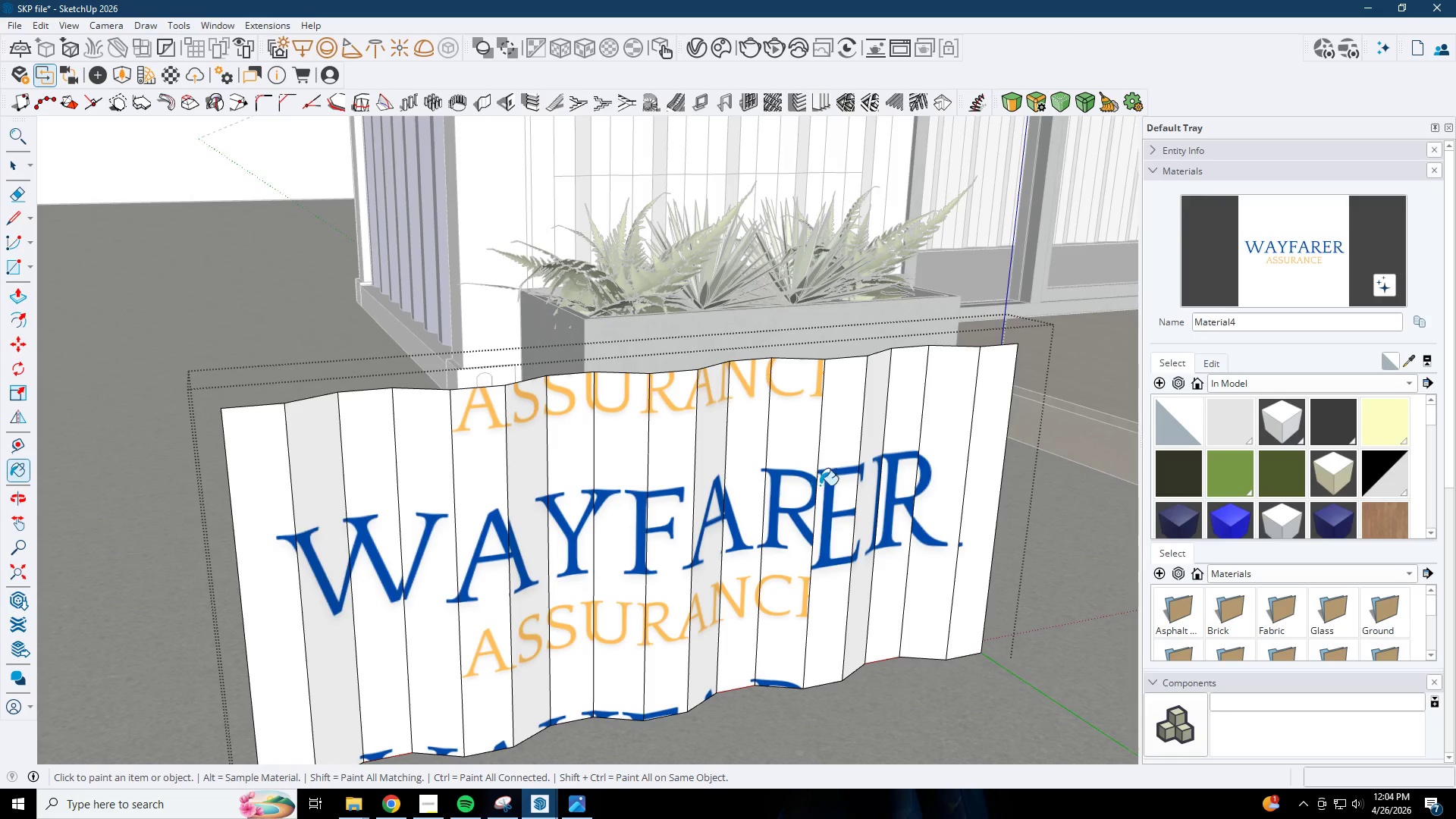 
triple_click([826, 484])
 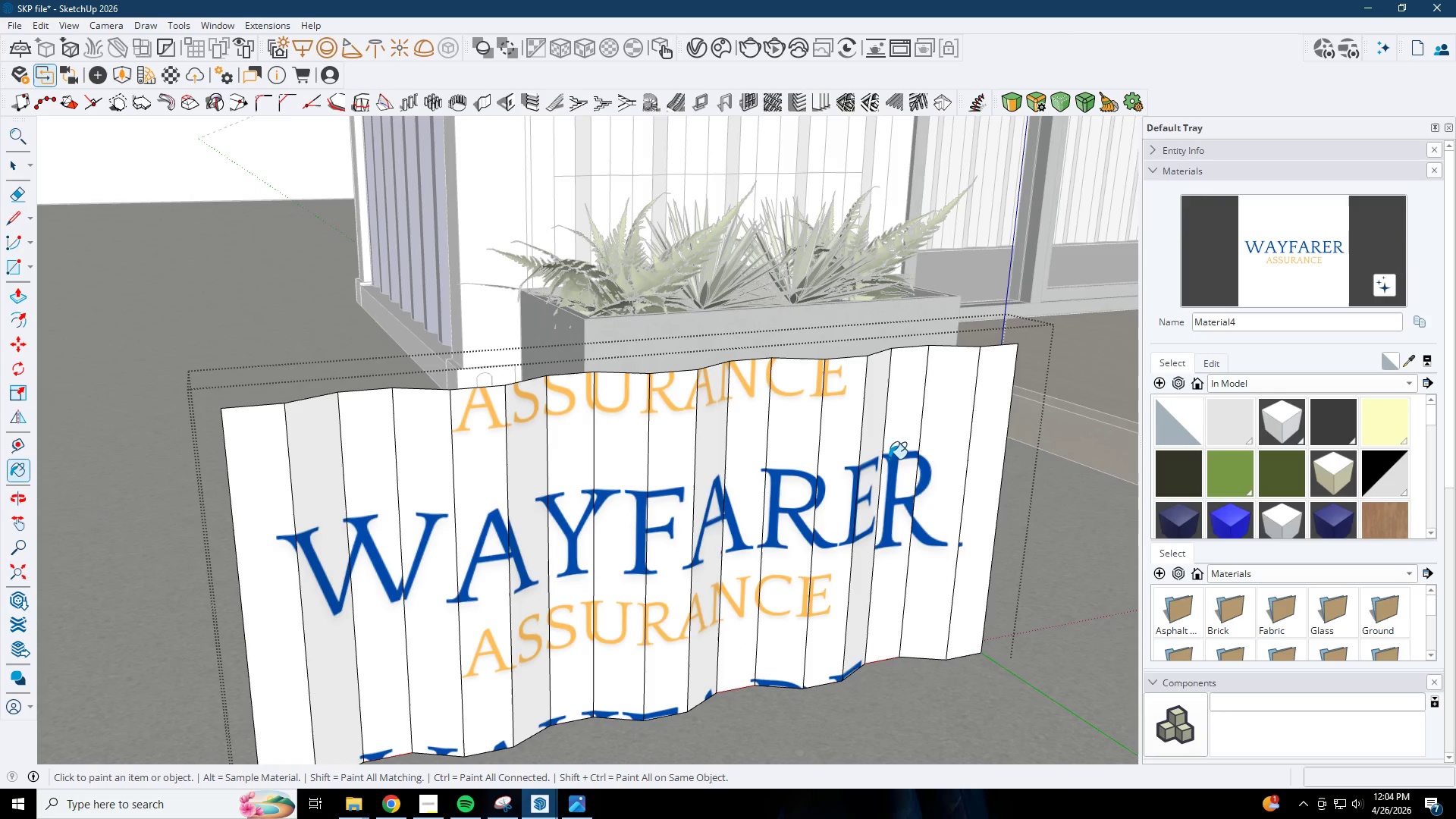 
triple_click([930, 450])
 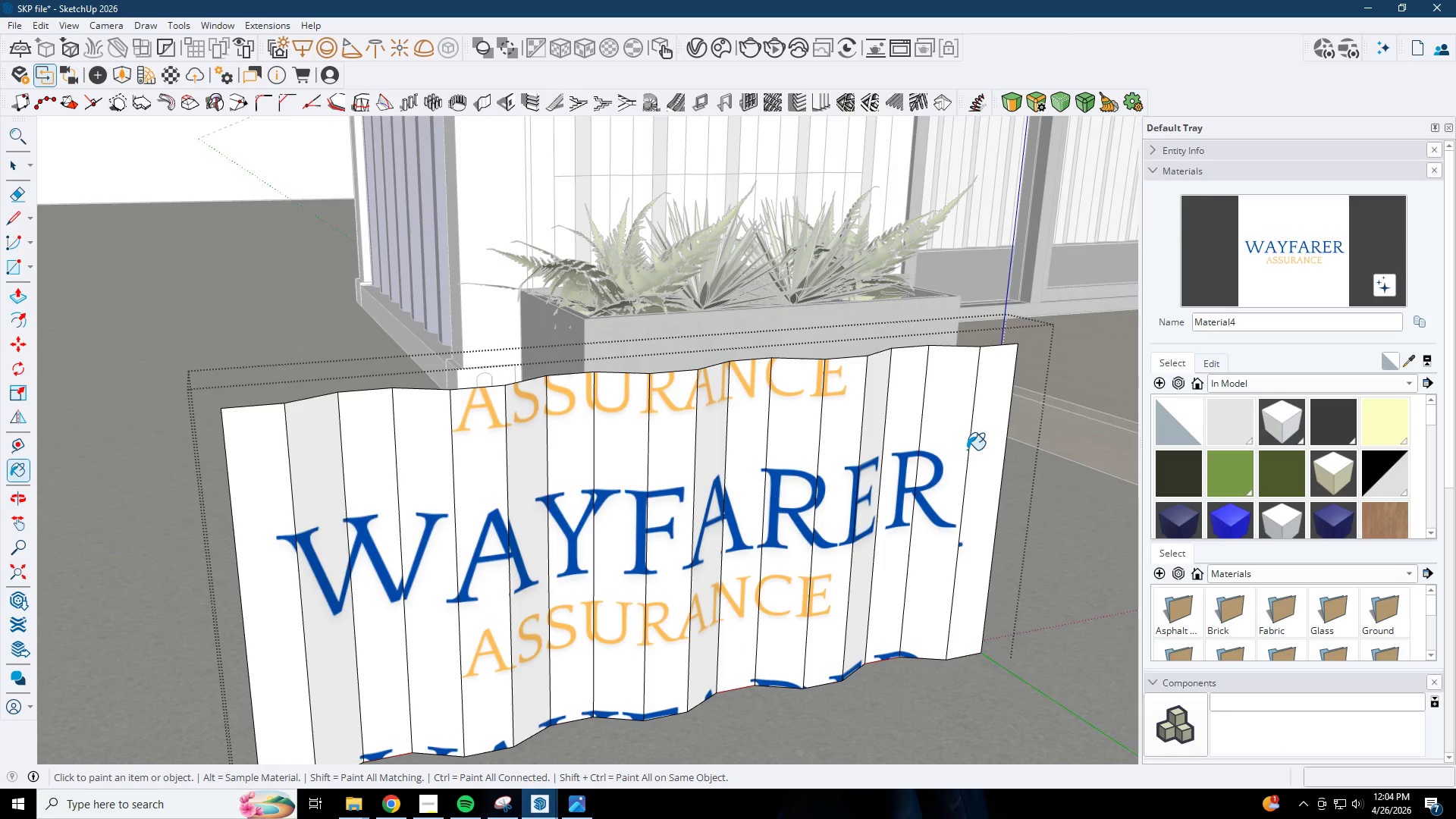 
triple_click([975, 450])
 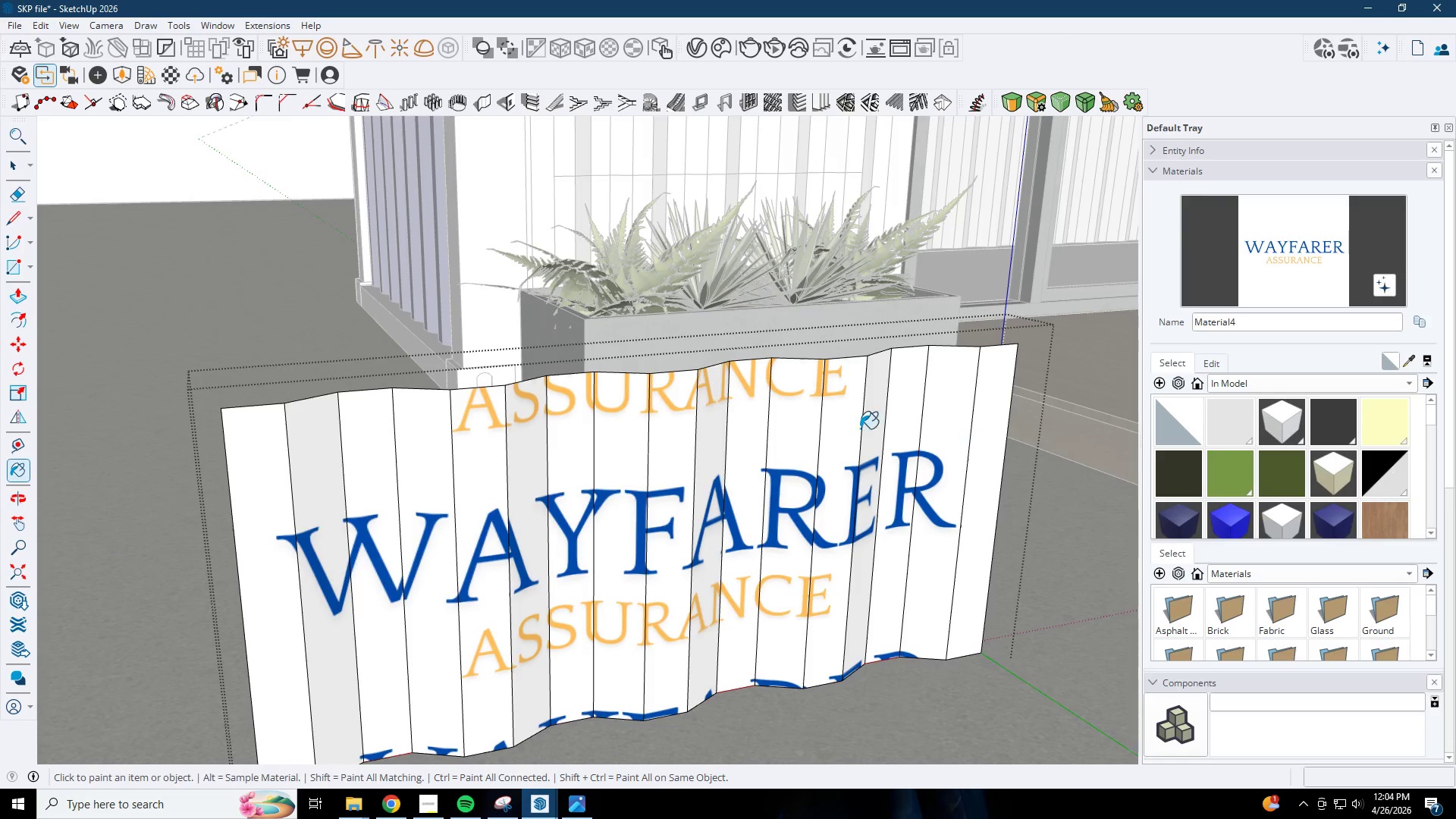 
scroll: coordinate [602, 570], scroll_direction: down, amount: 2.0
 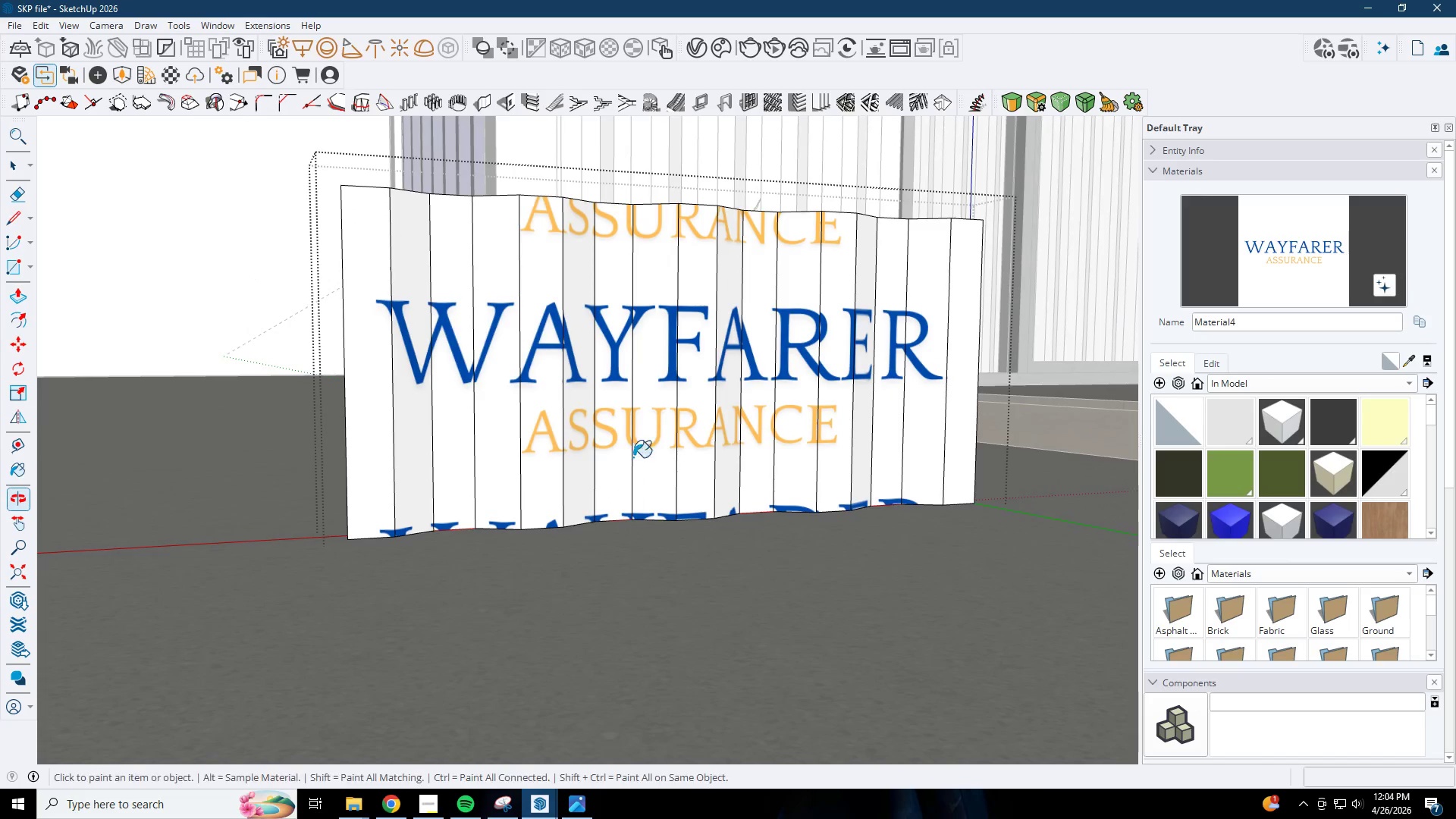 
left_click([648, 342])
 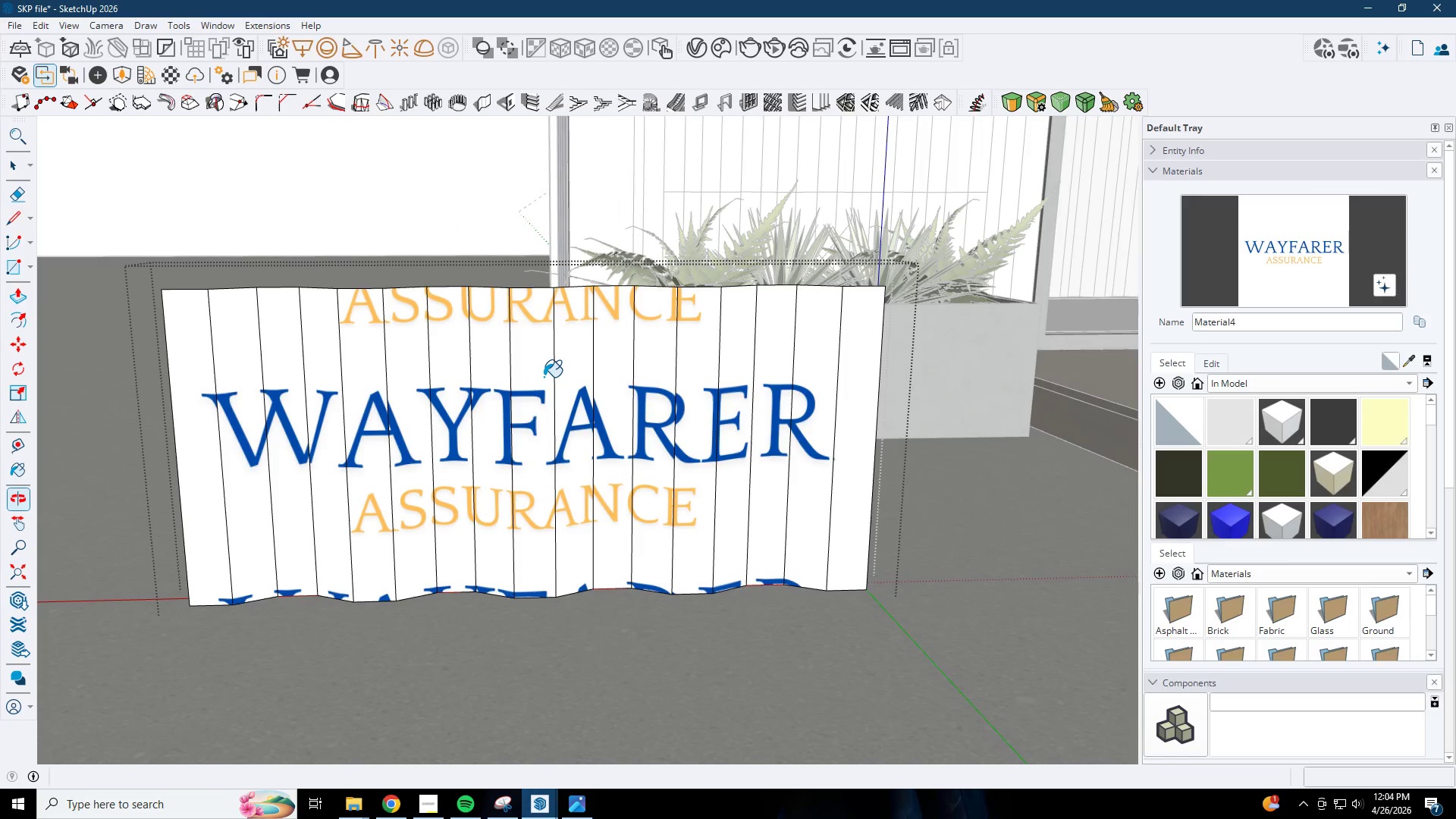 
left_click([453, 402])
 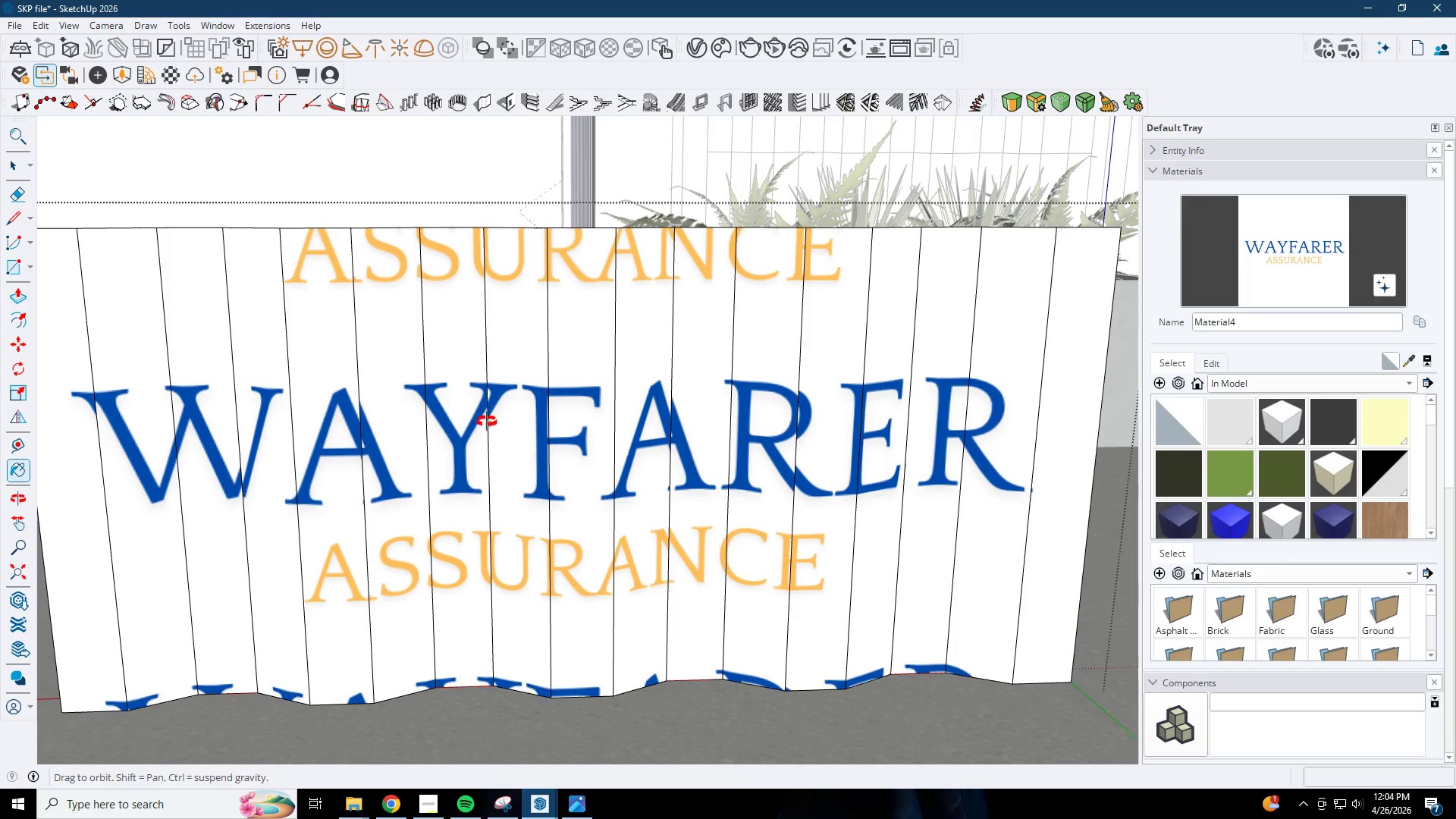 
scroll: coordinate [438, 397], scroll_direction: up, amount: 4.0
 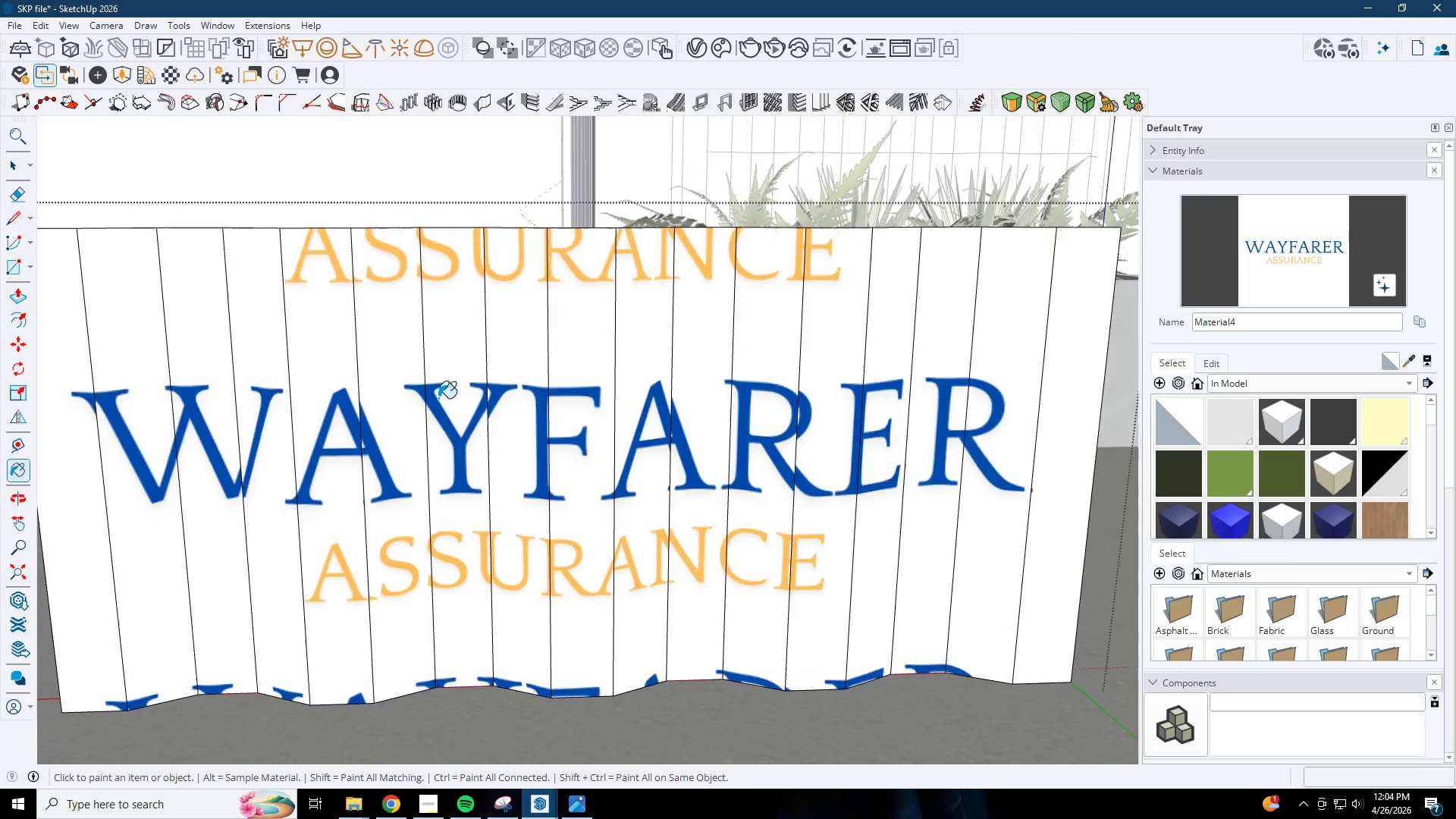 
key(Space)
 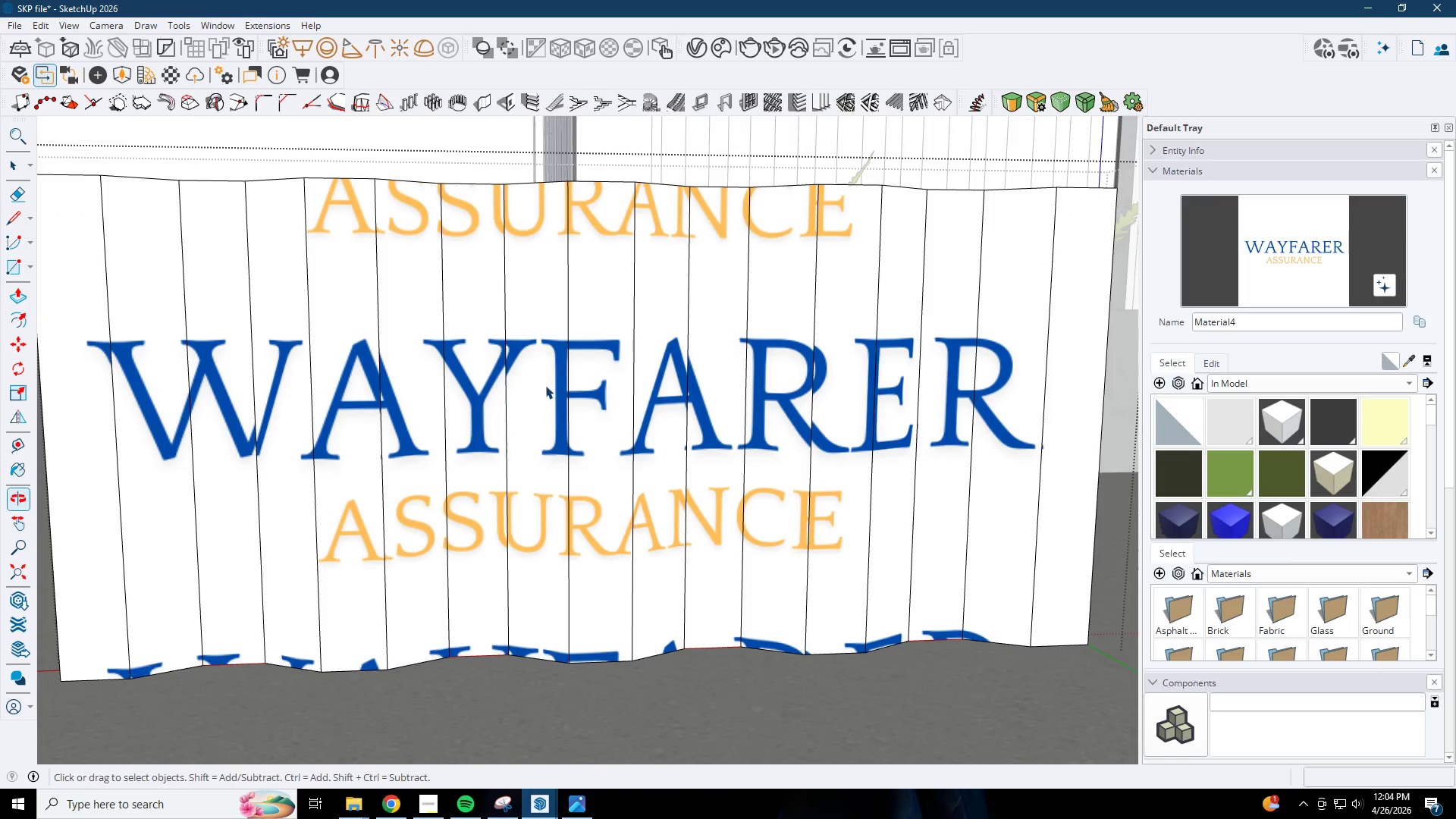 
key(Escape)
 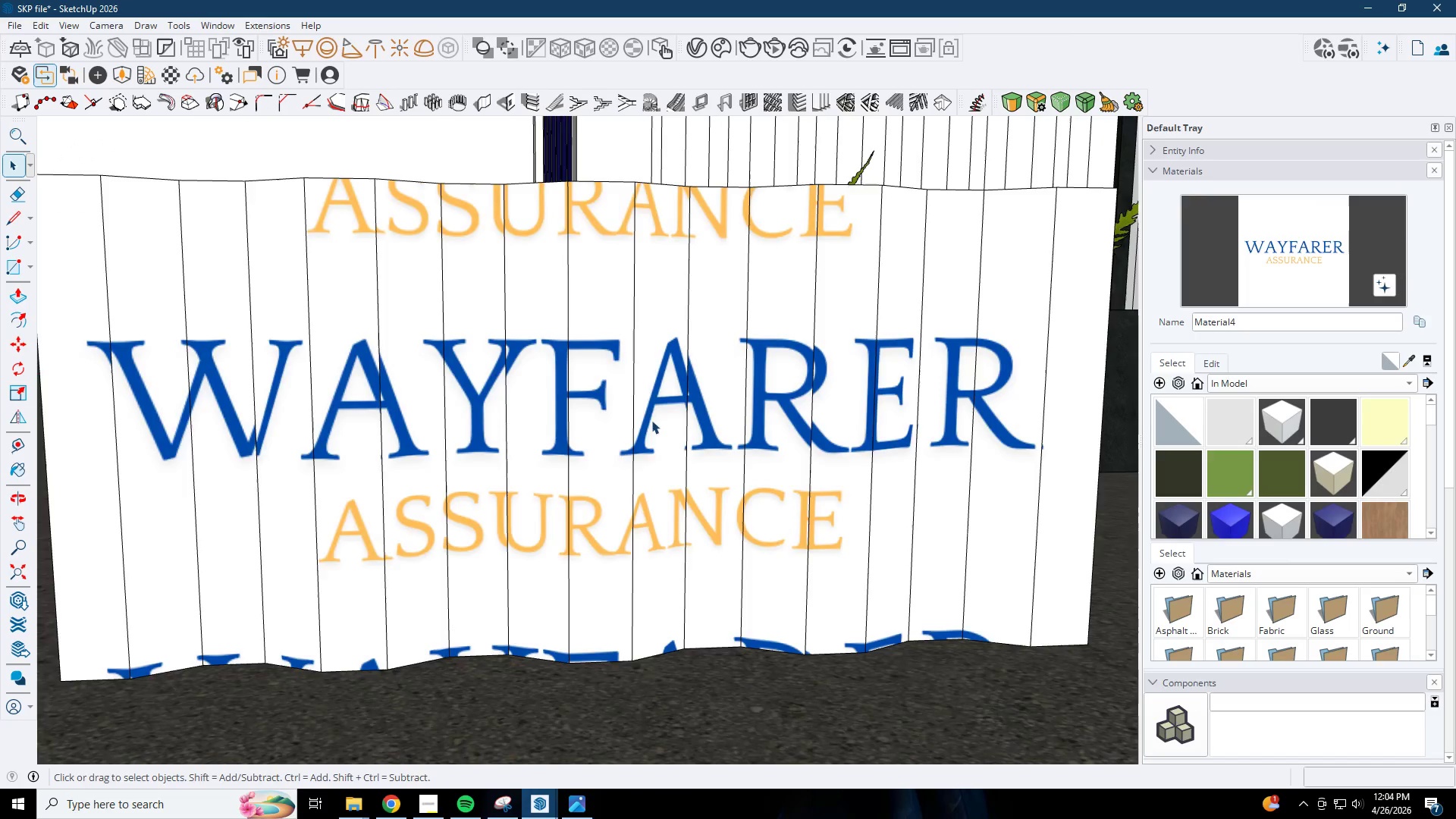 
key(Escape)
 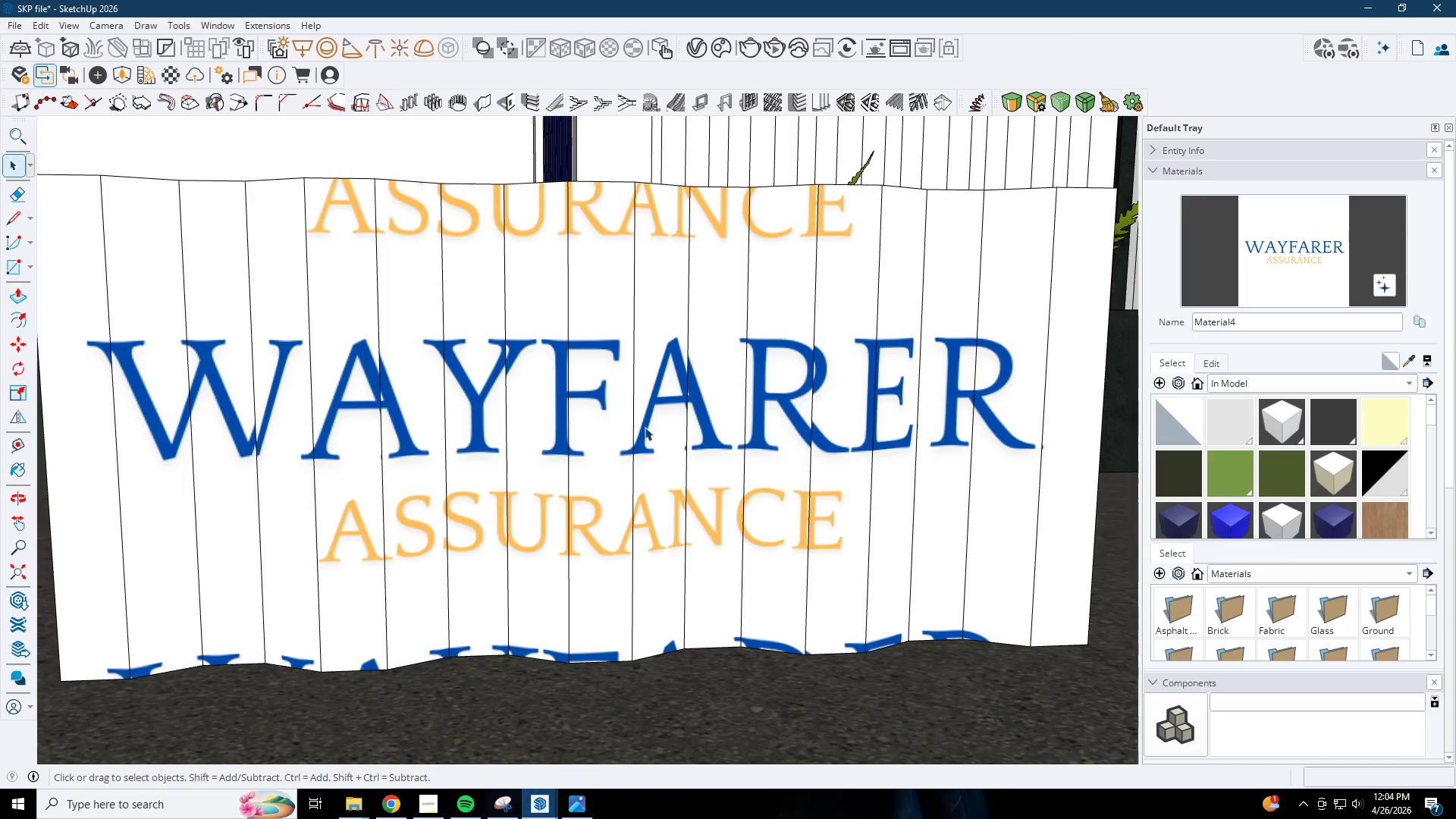 
key(Escape)
 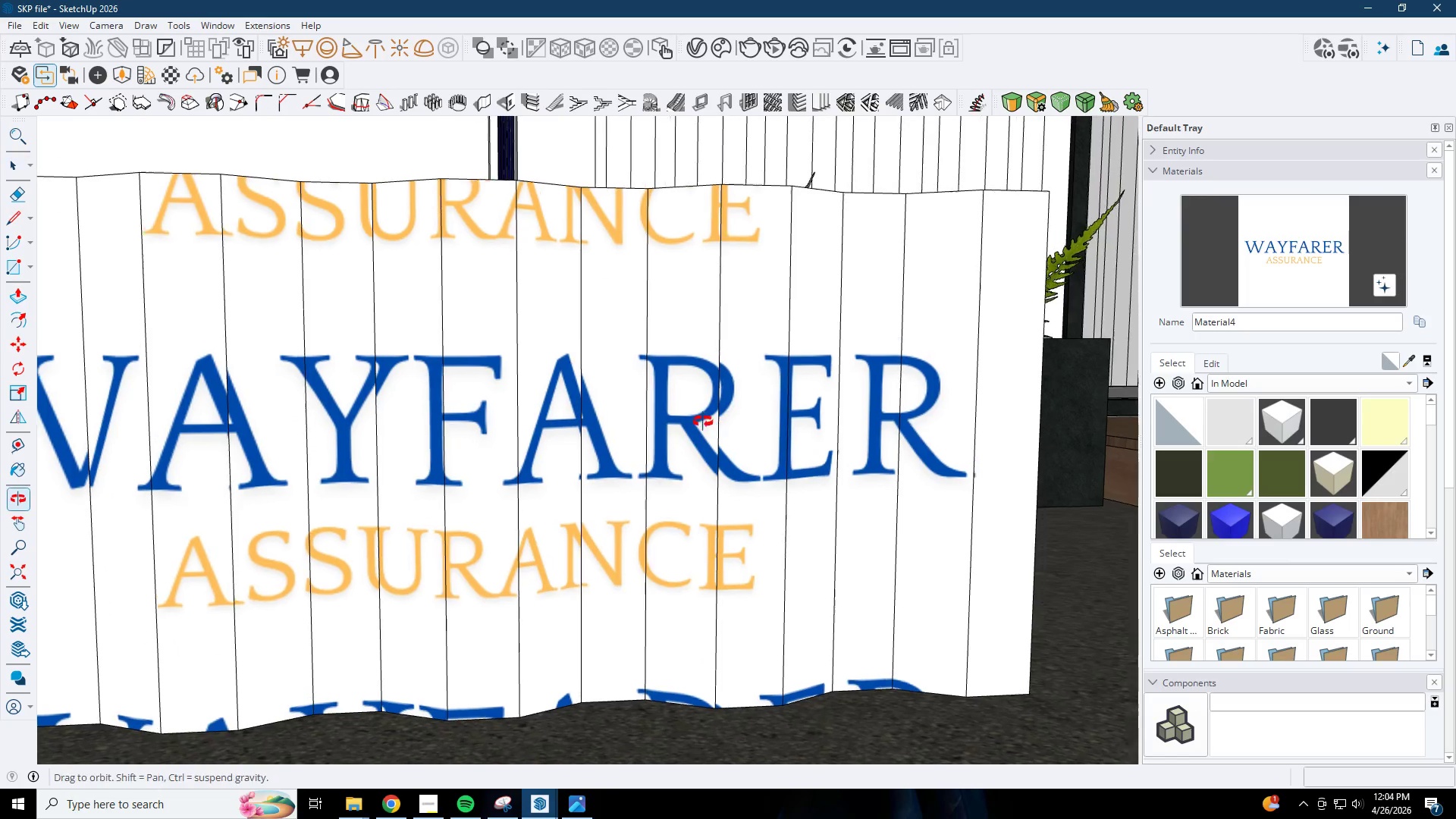 
scroll: coordinate [717, 412], scroll_direction: none, amount: 0.0
 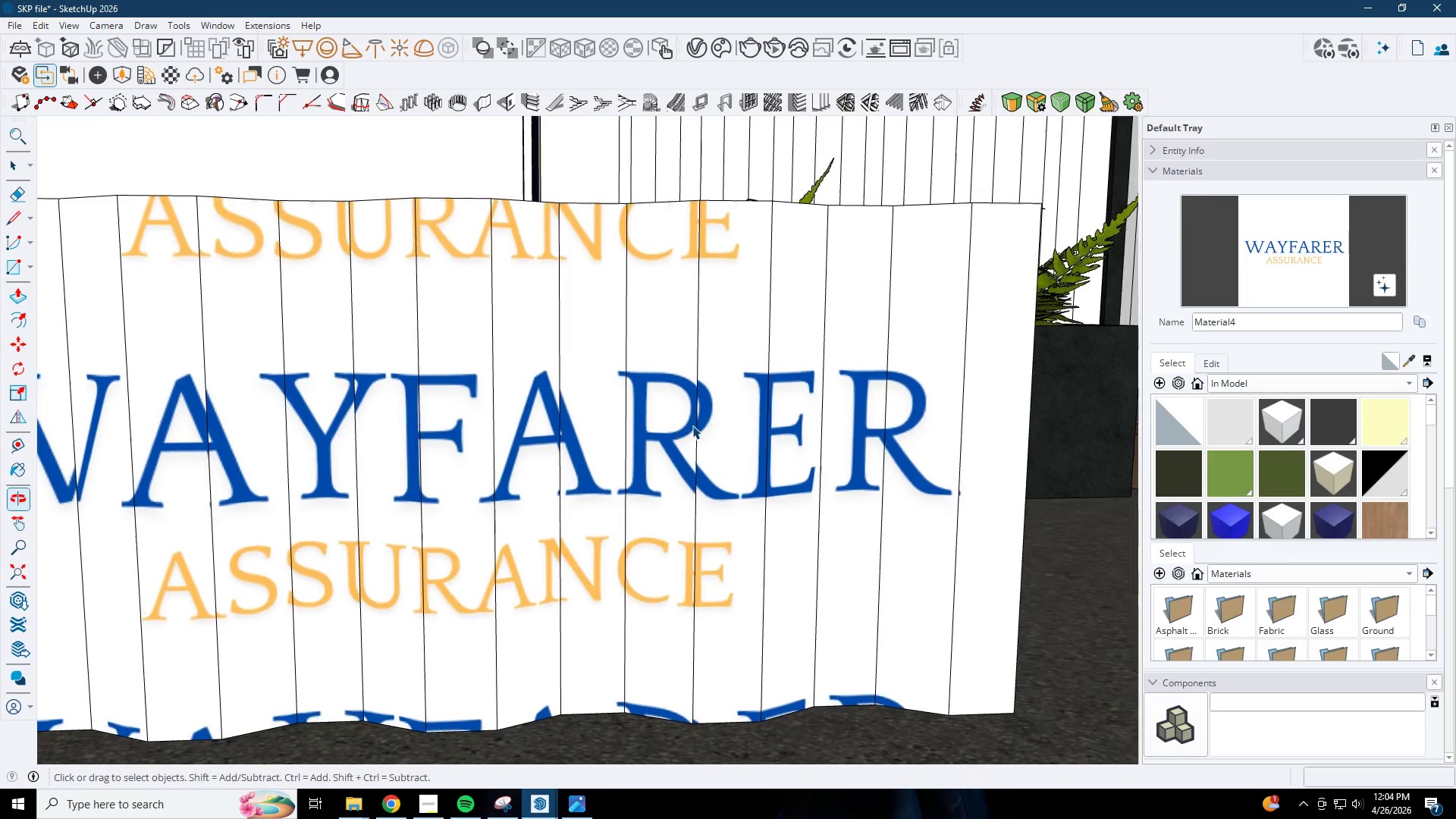 
double_click([692, 419])
 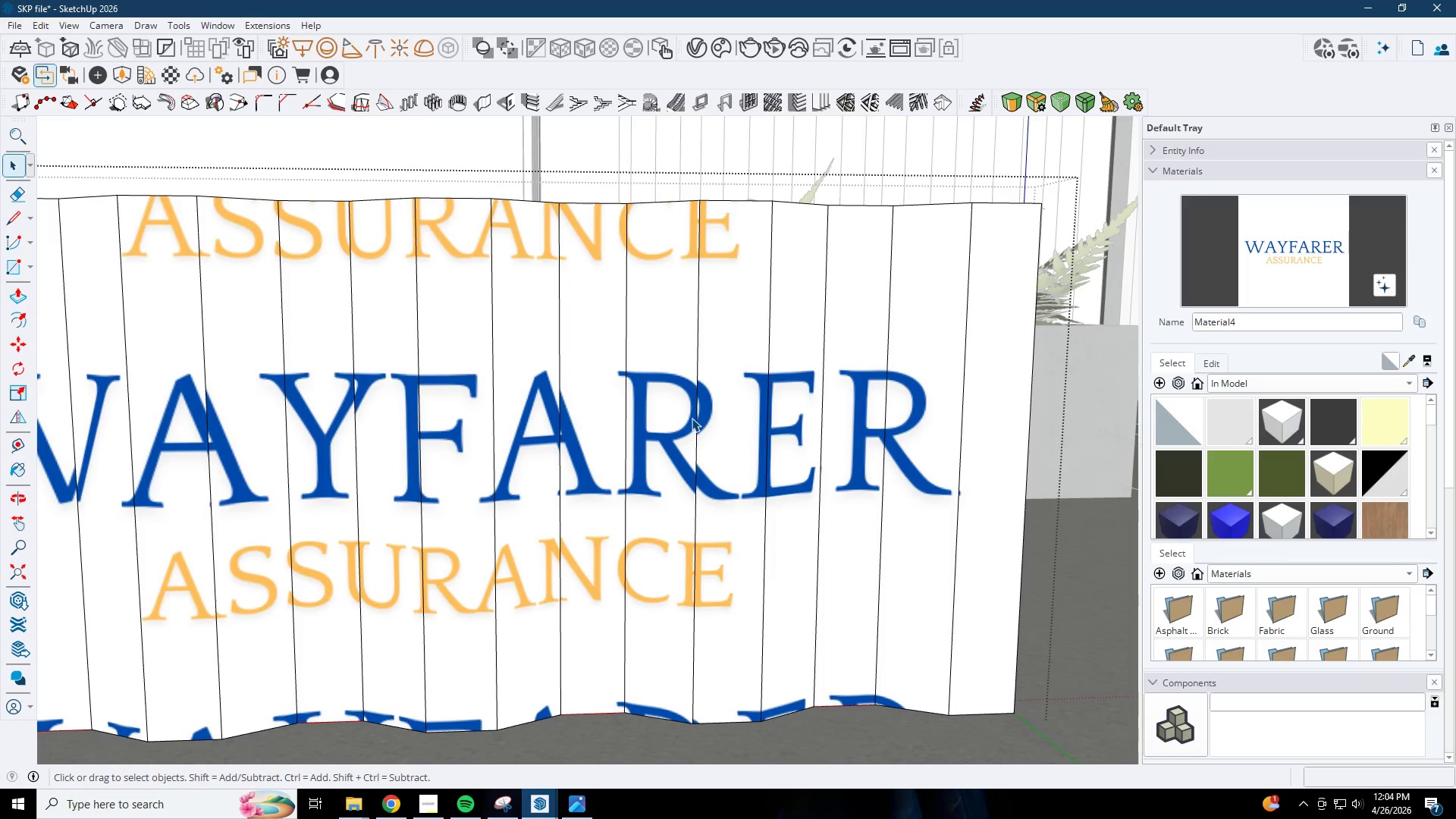 
triple_click([647, 419])
 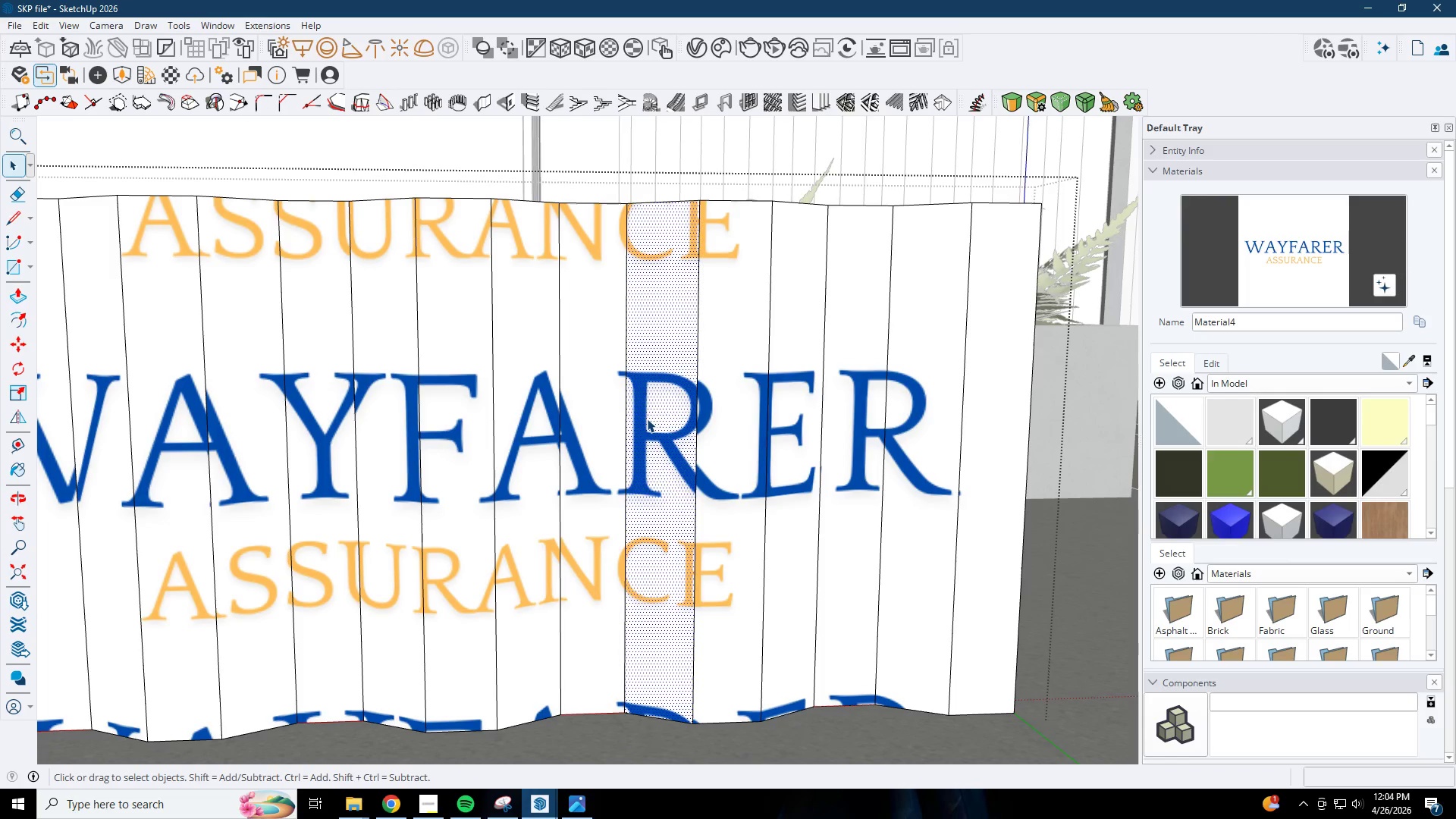 
key(Escape)
 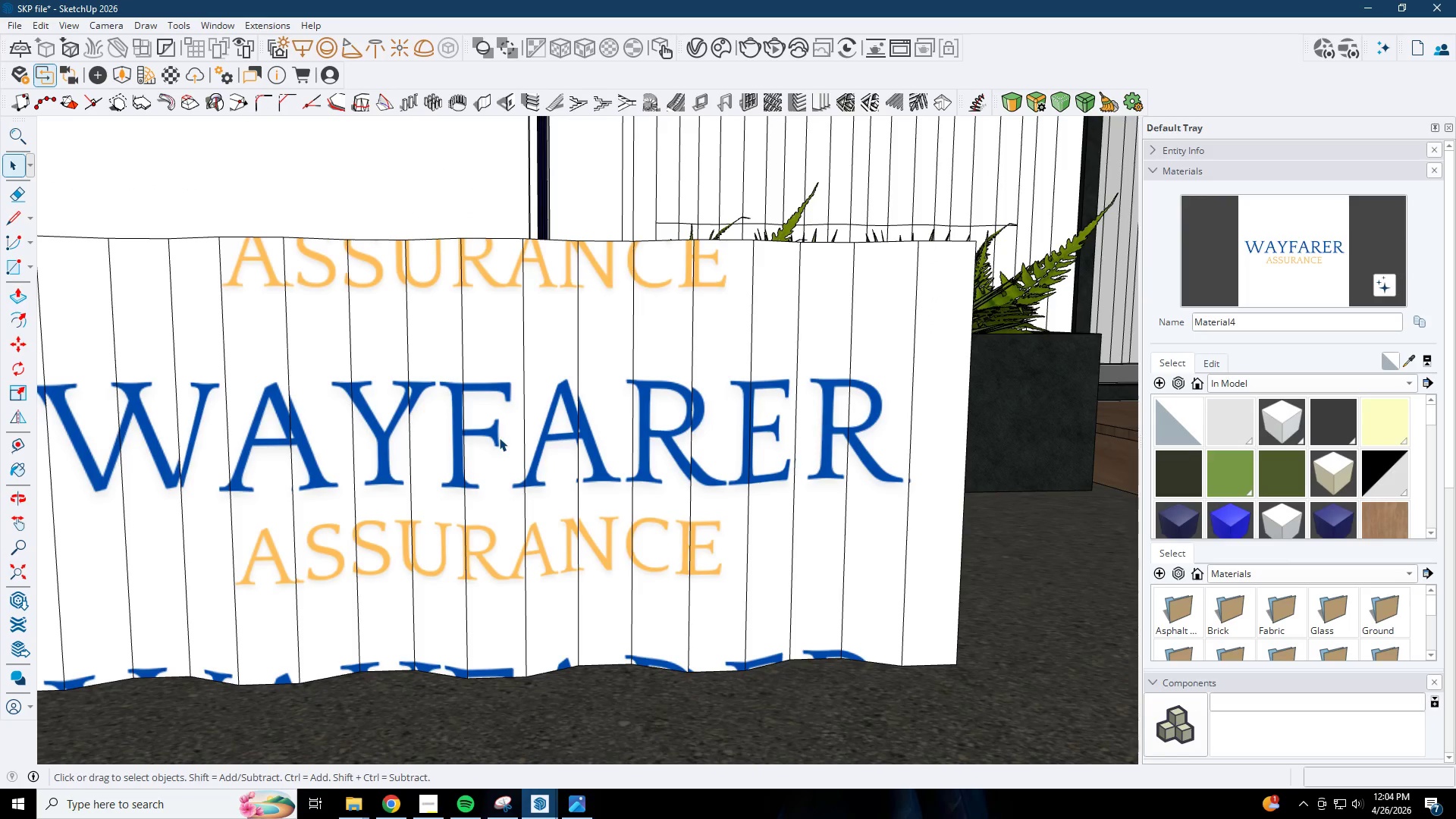 
scroll: coordinate [667, 420], scroll_direction: down, amount: 2.0
 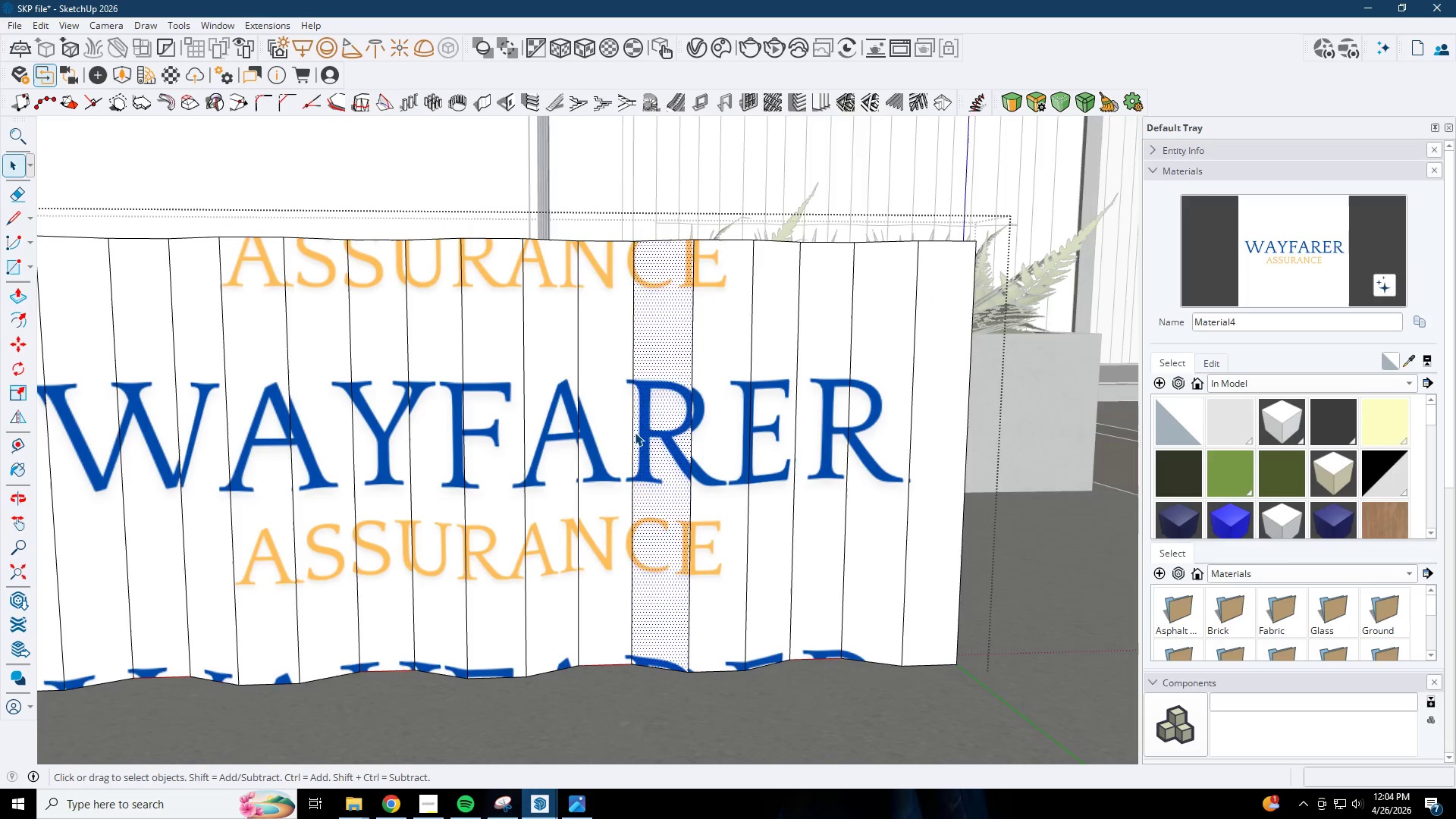 
double_click([499, 438])
 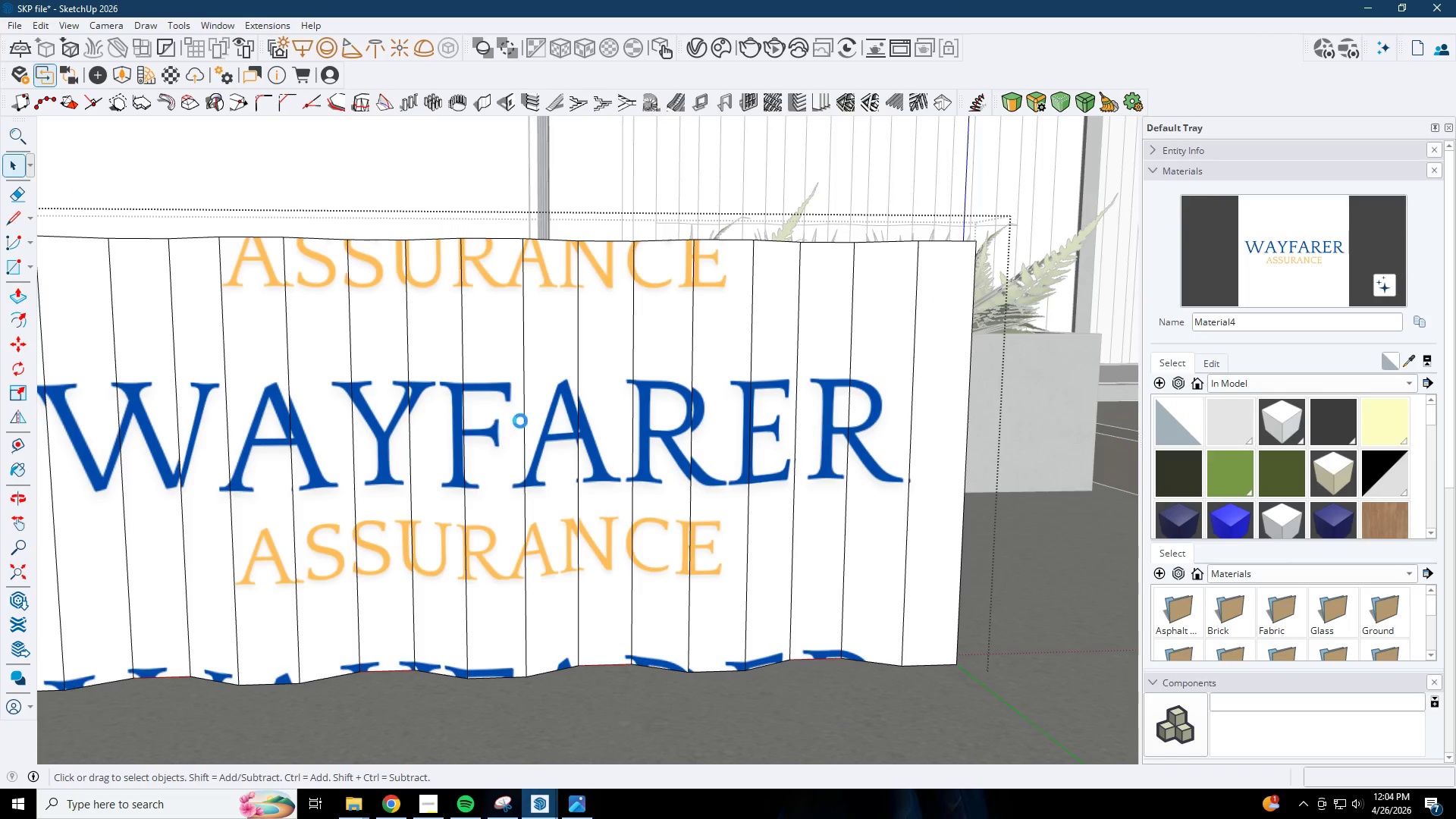 
left_click([480, 417])
 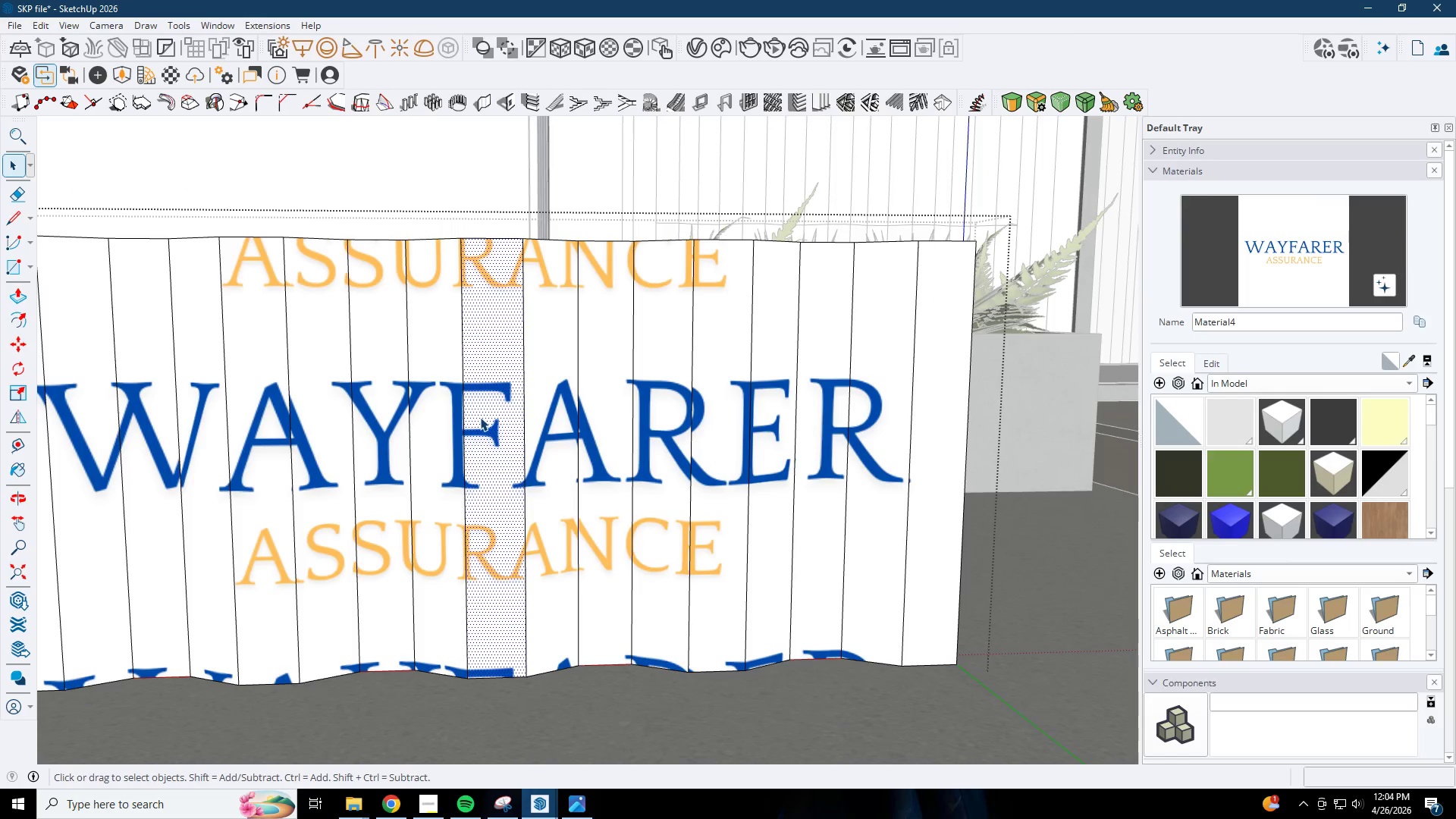 
right_click([480, 417])
 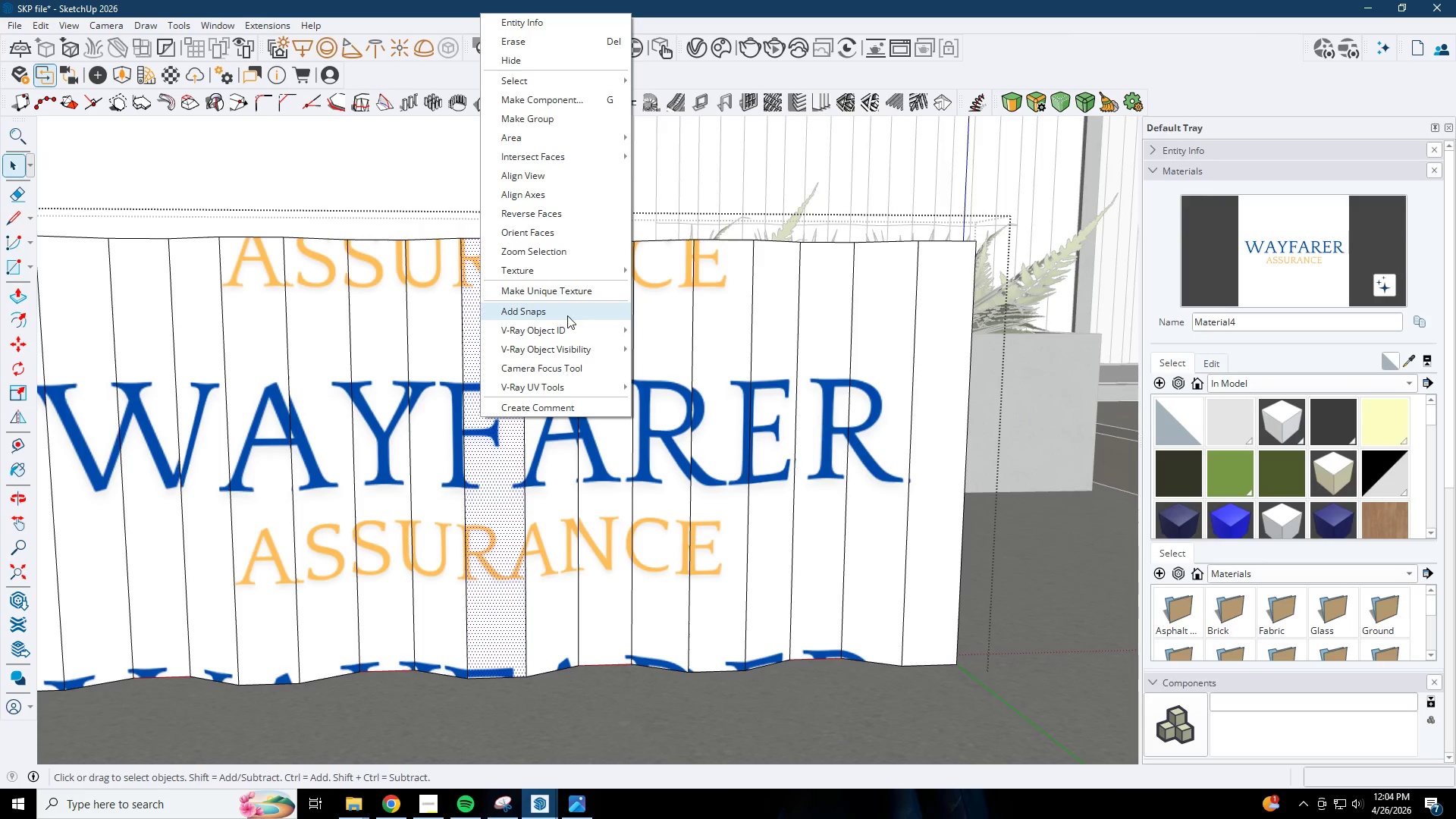 
left_click([714, 538])
 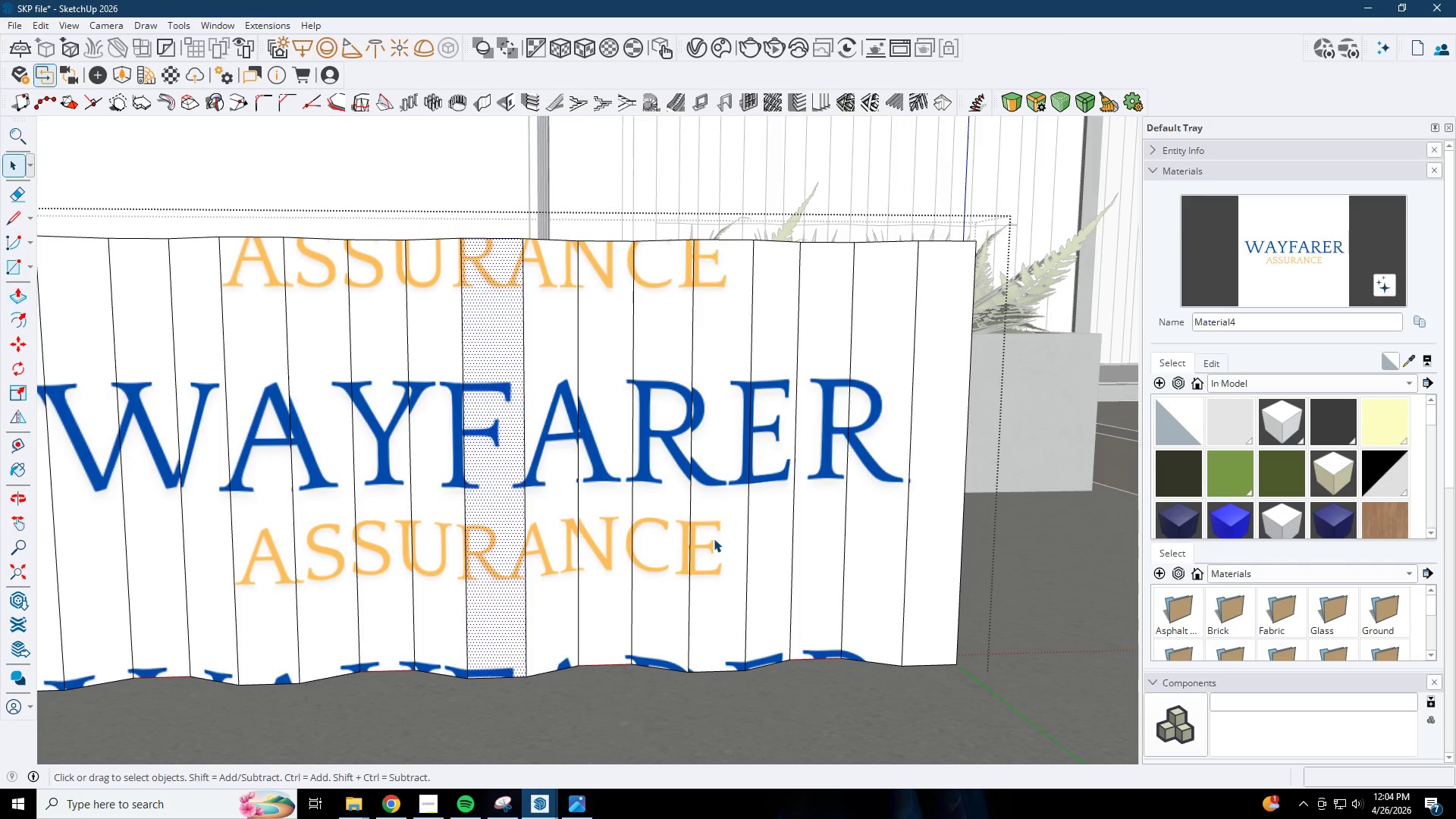 
key(Space)
 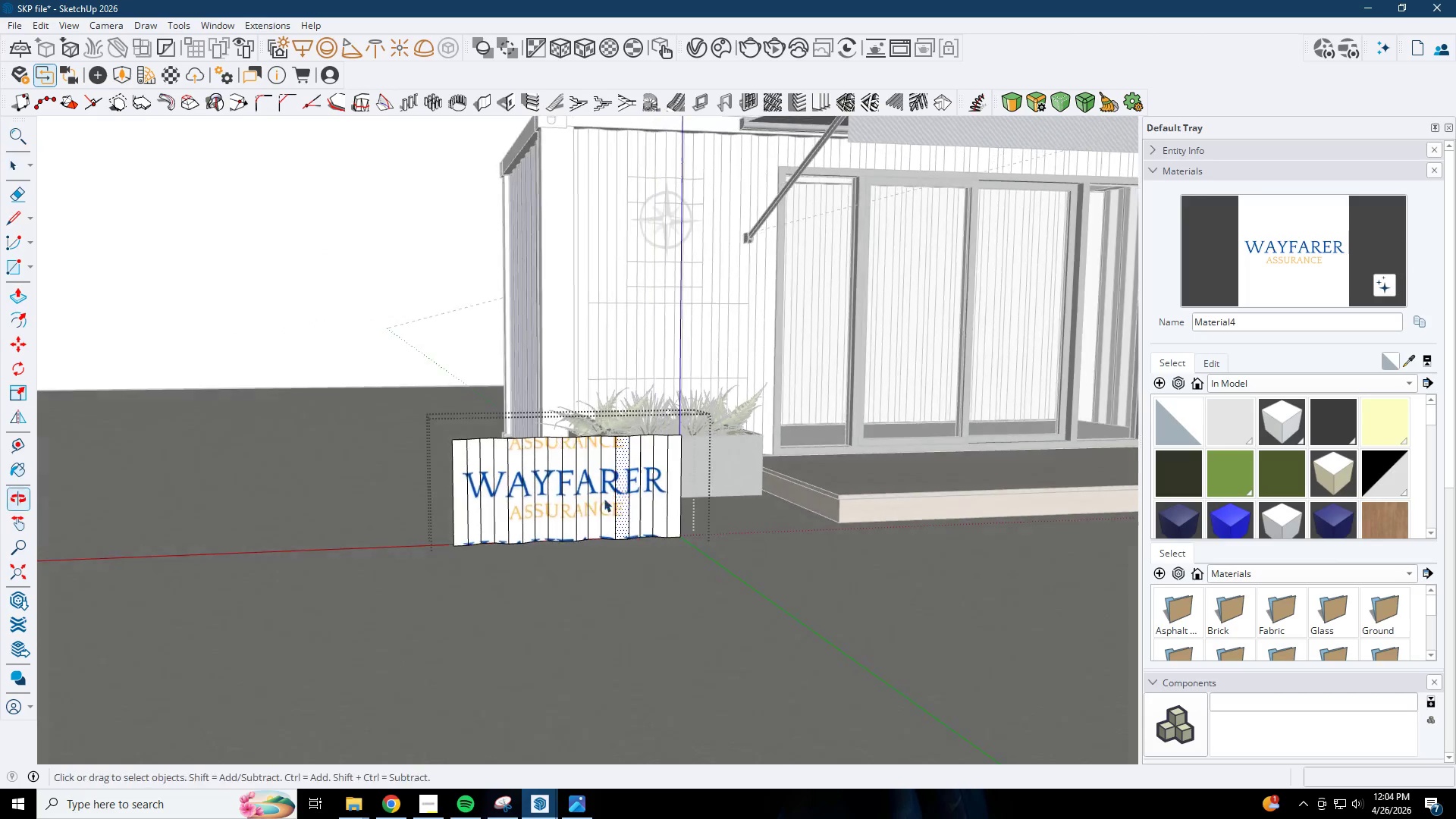 
scroll: coordinate [561, 504], scroll_direction: down, amount: 15.0
 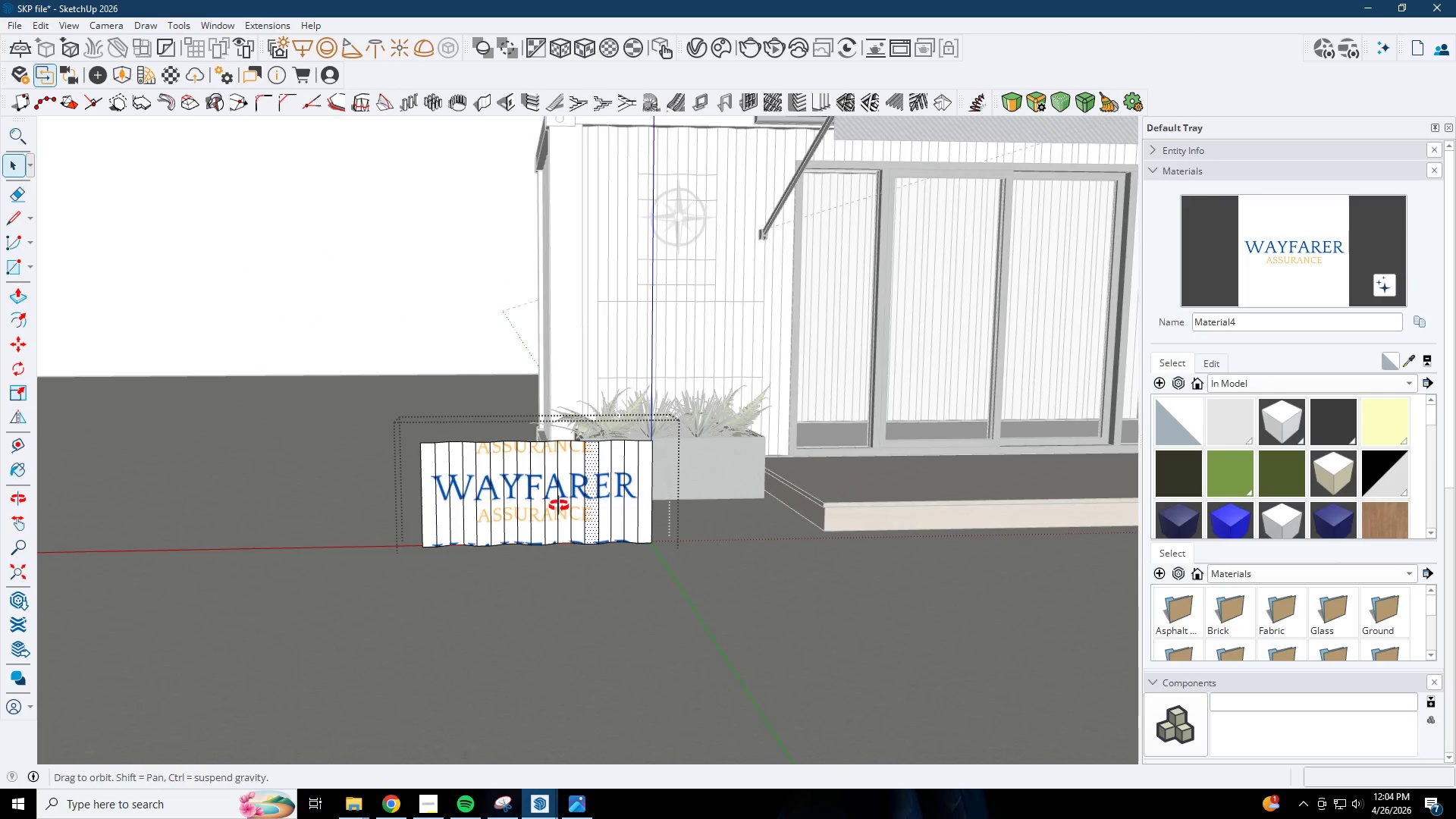 
key(Escape)
 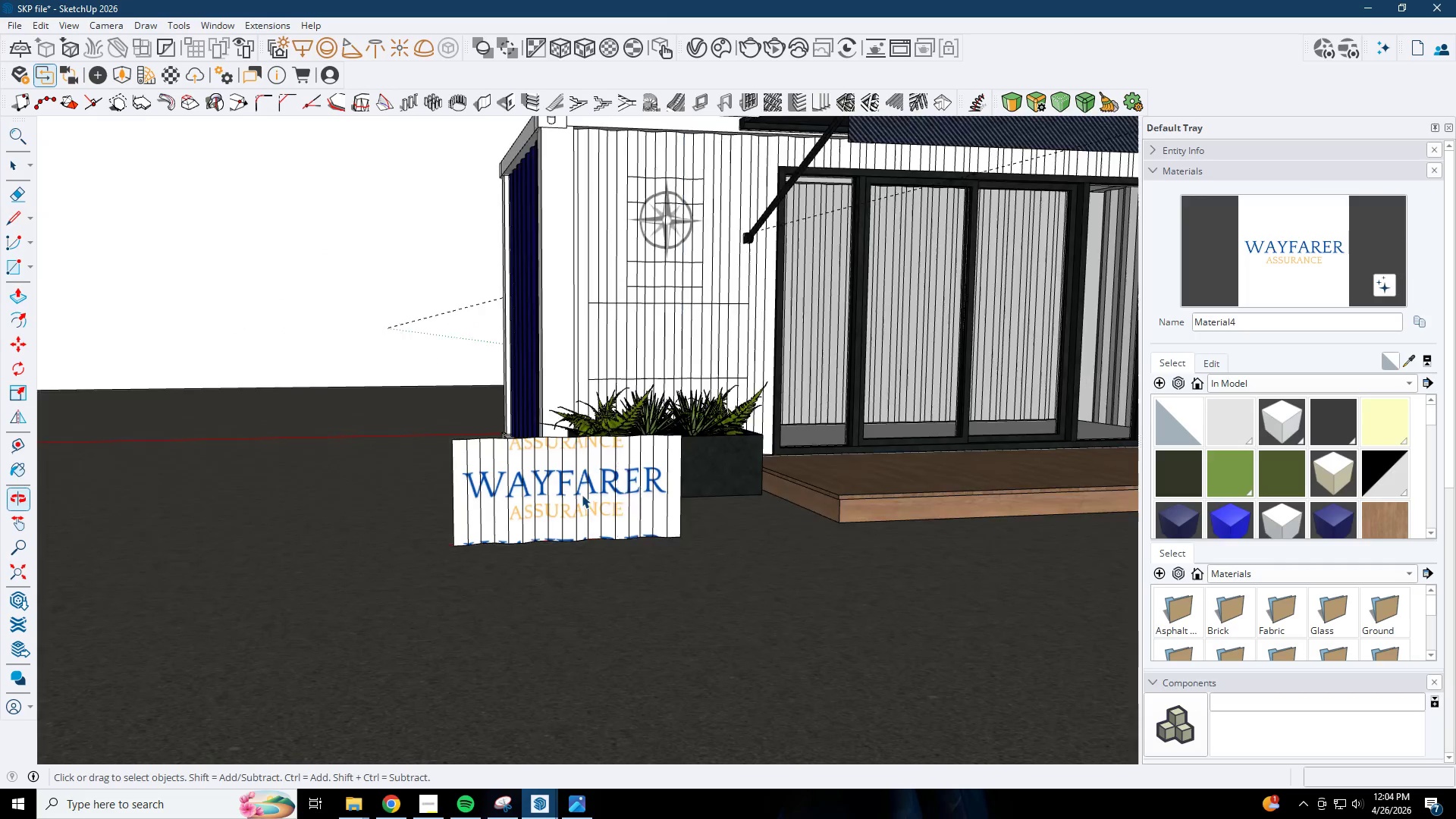 
left_click([582, 493])
 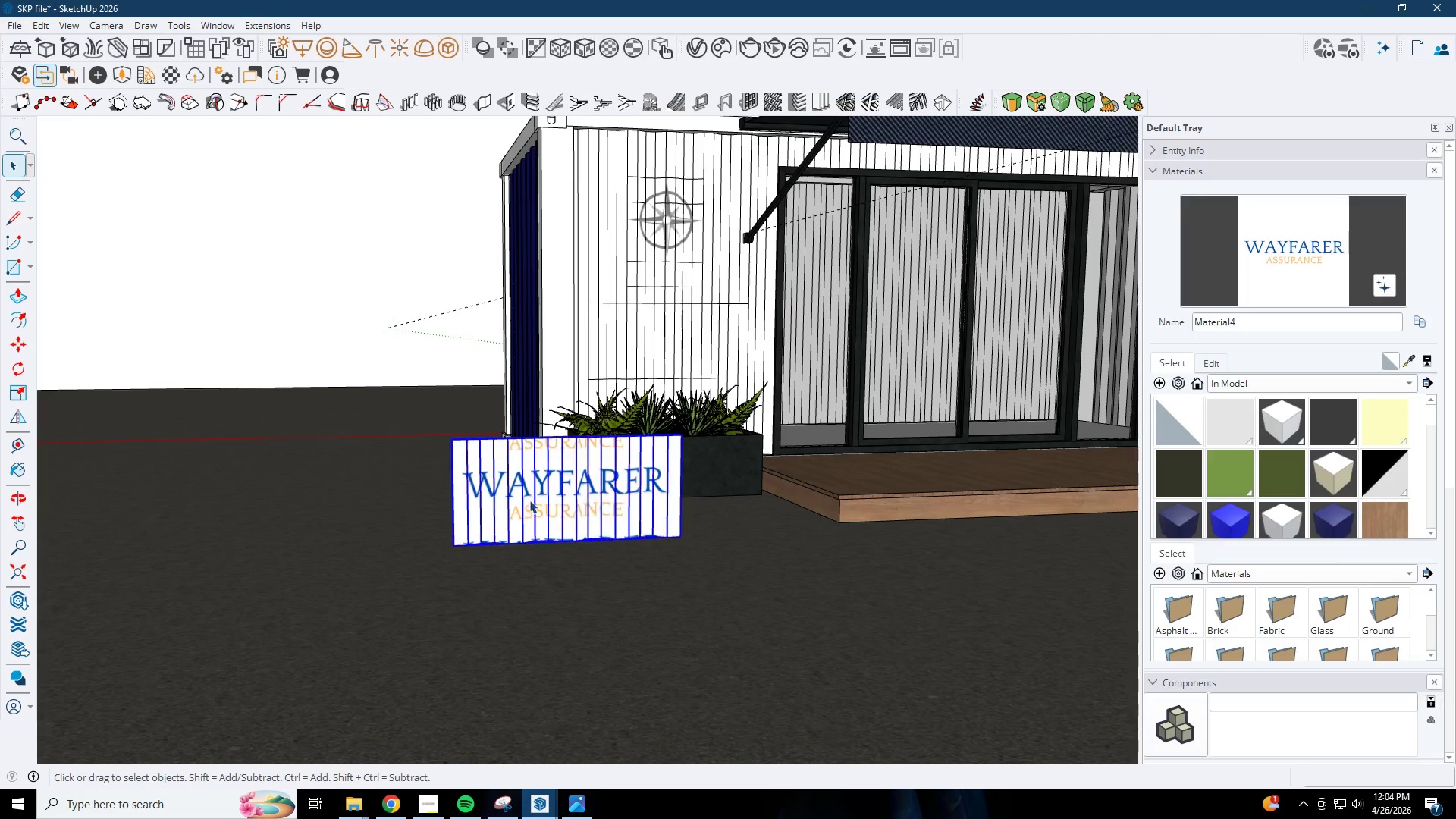 
key(M)
 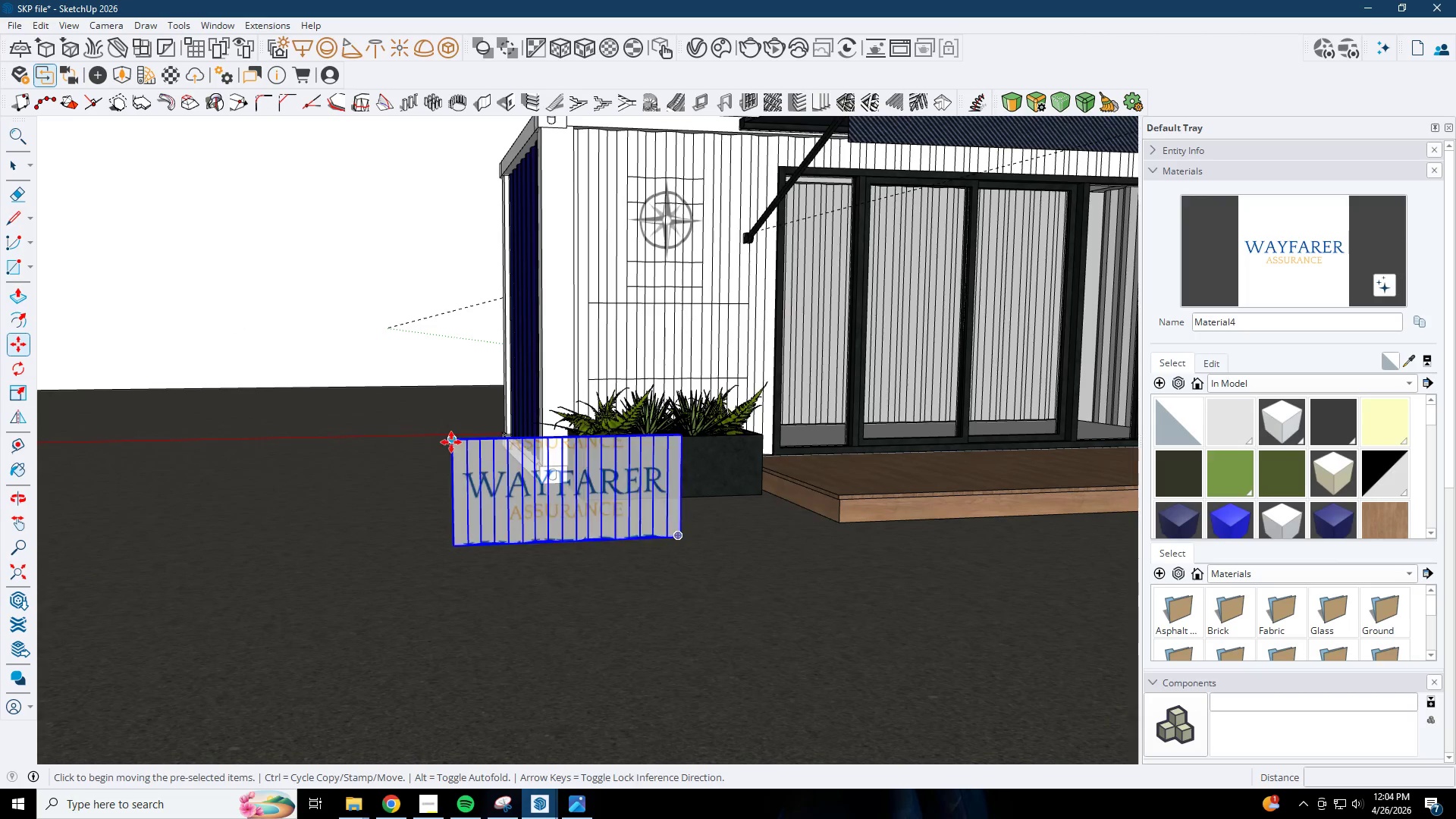 
left_click_drag(start_coordinate=[451, 442], to_coordinate=[456, 442])
 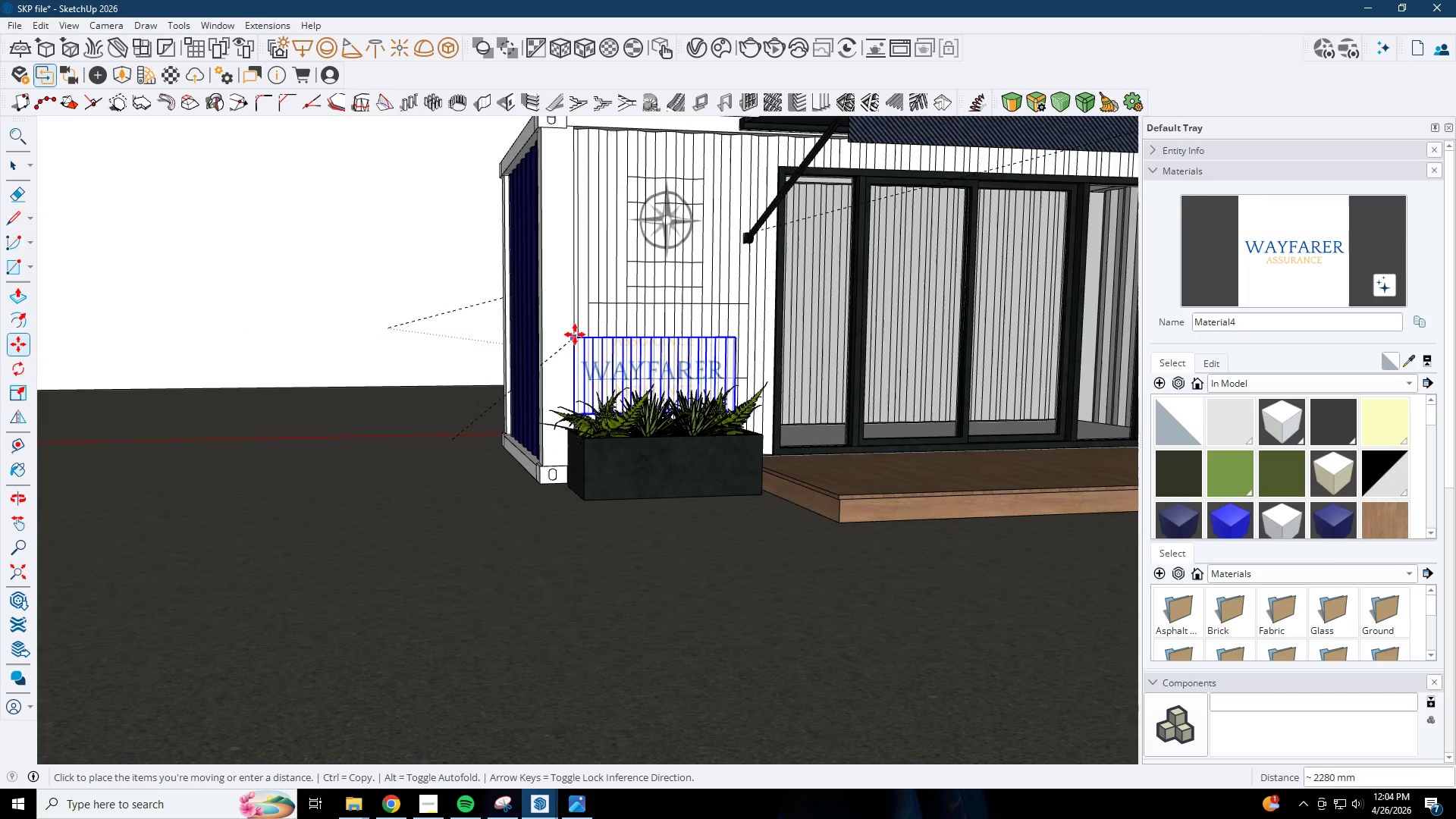 
scroll: coordinate [575, 331], scroll_direction: up, amount: 2.0
 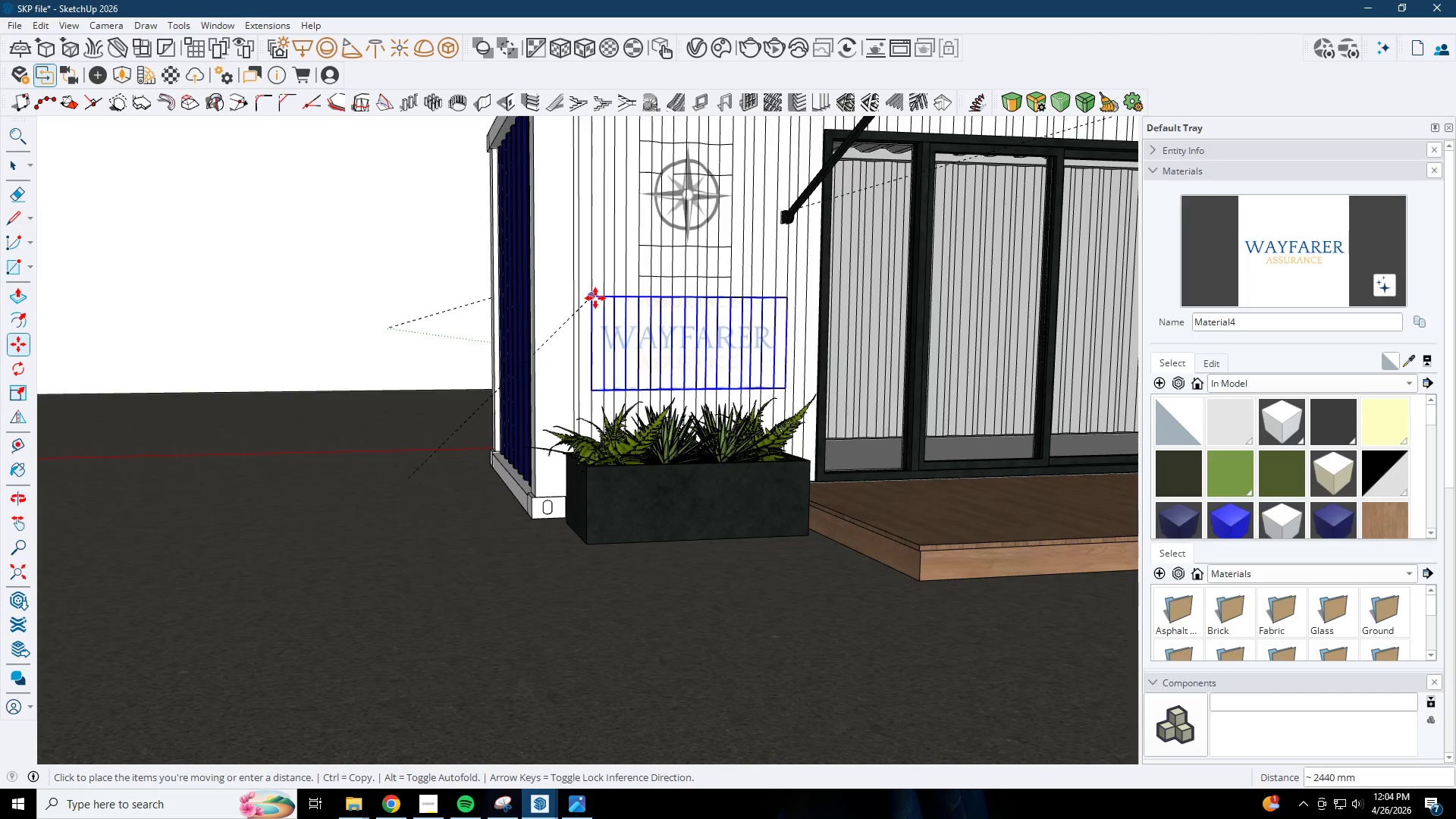 
left_click([595, 297])
 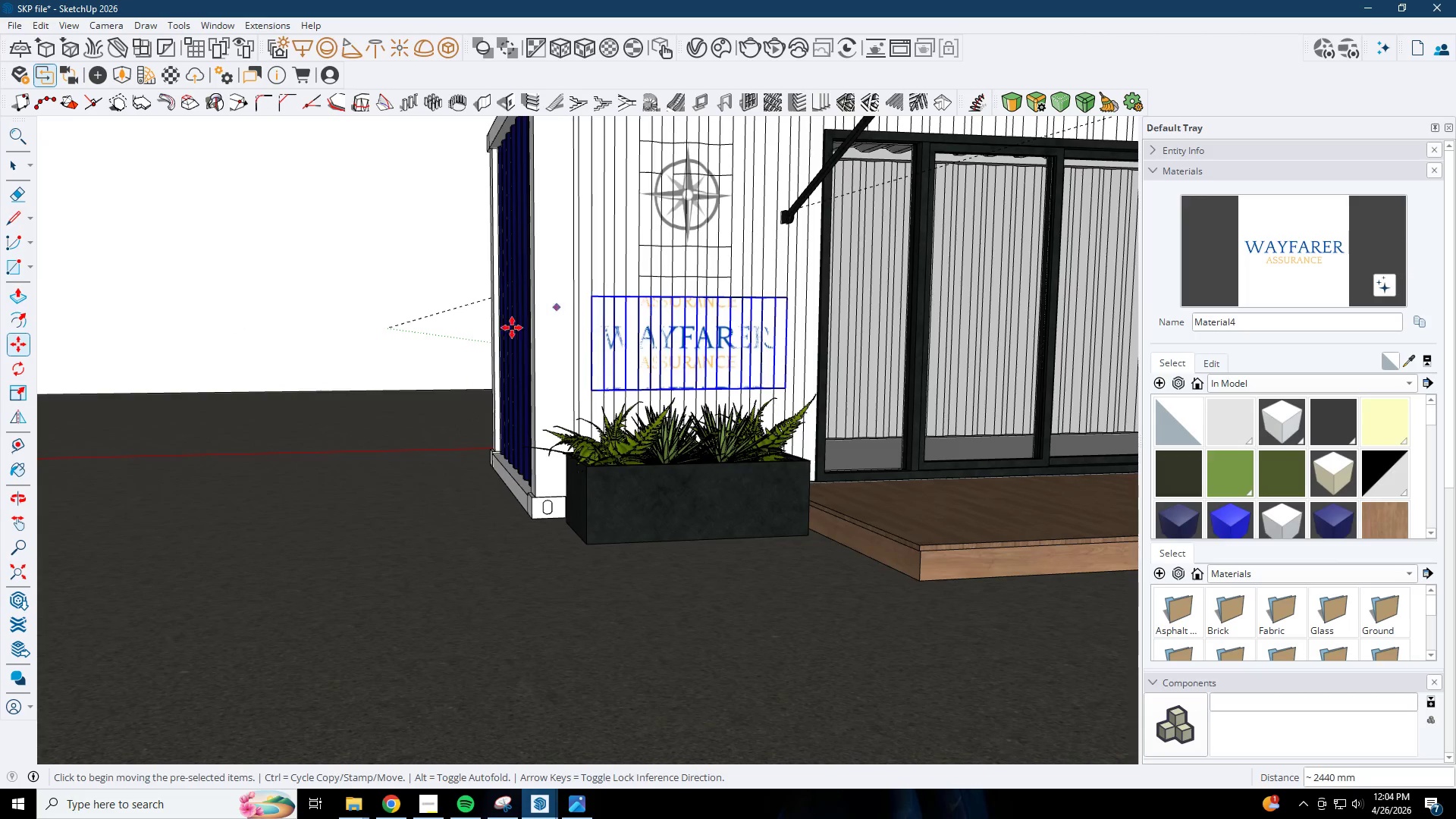 
key(Space)
 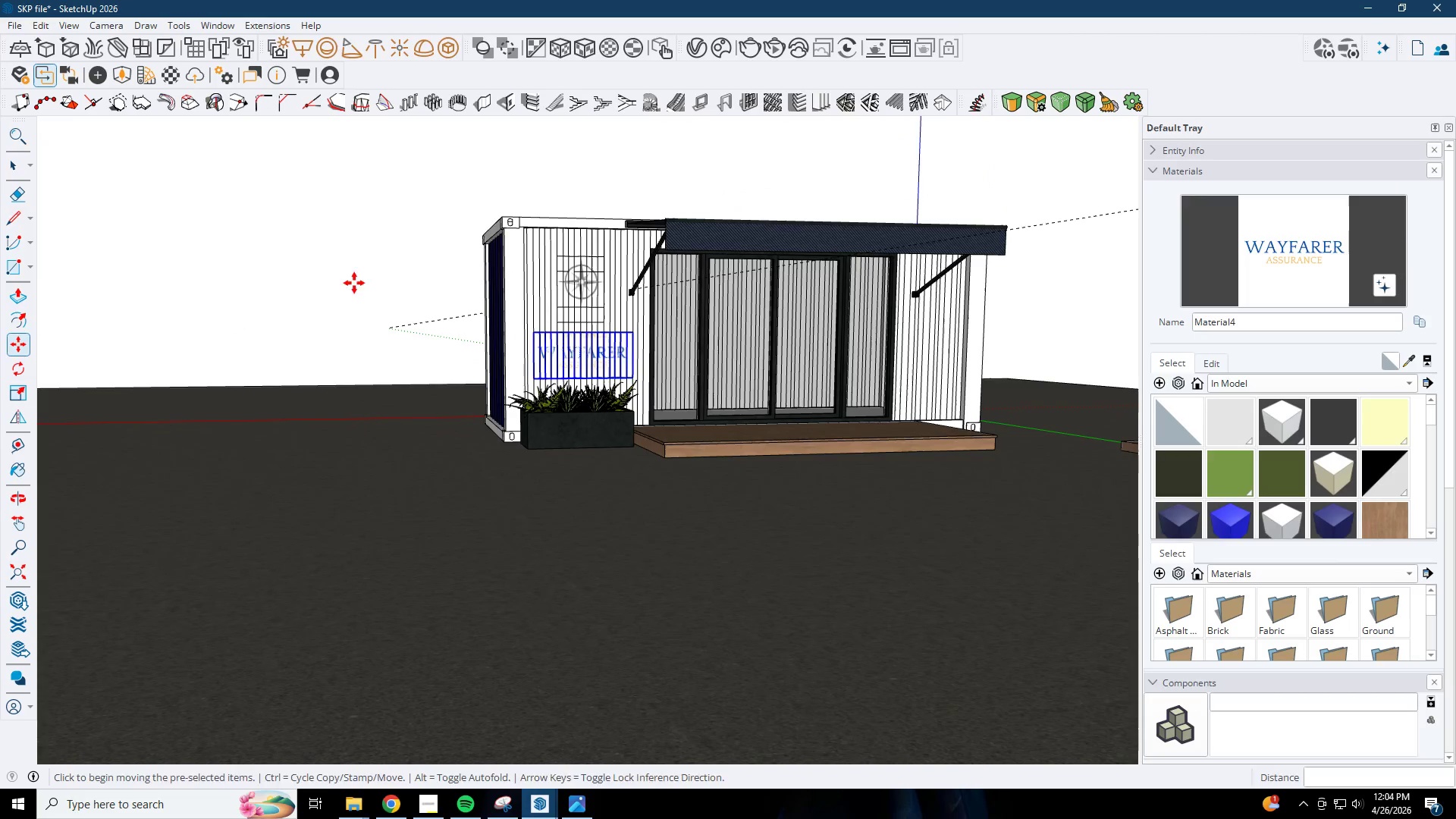 
left_click([327, 245])
 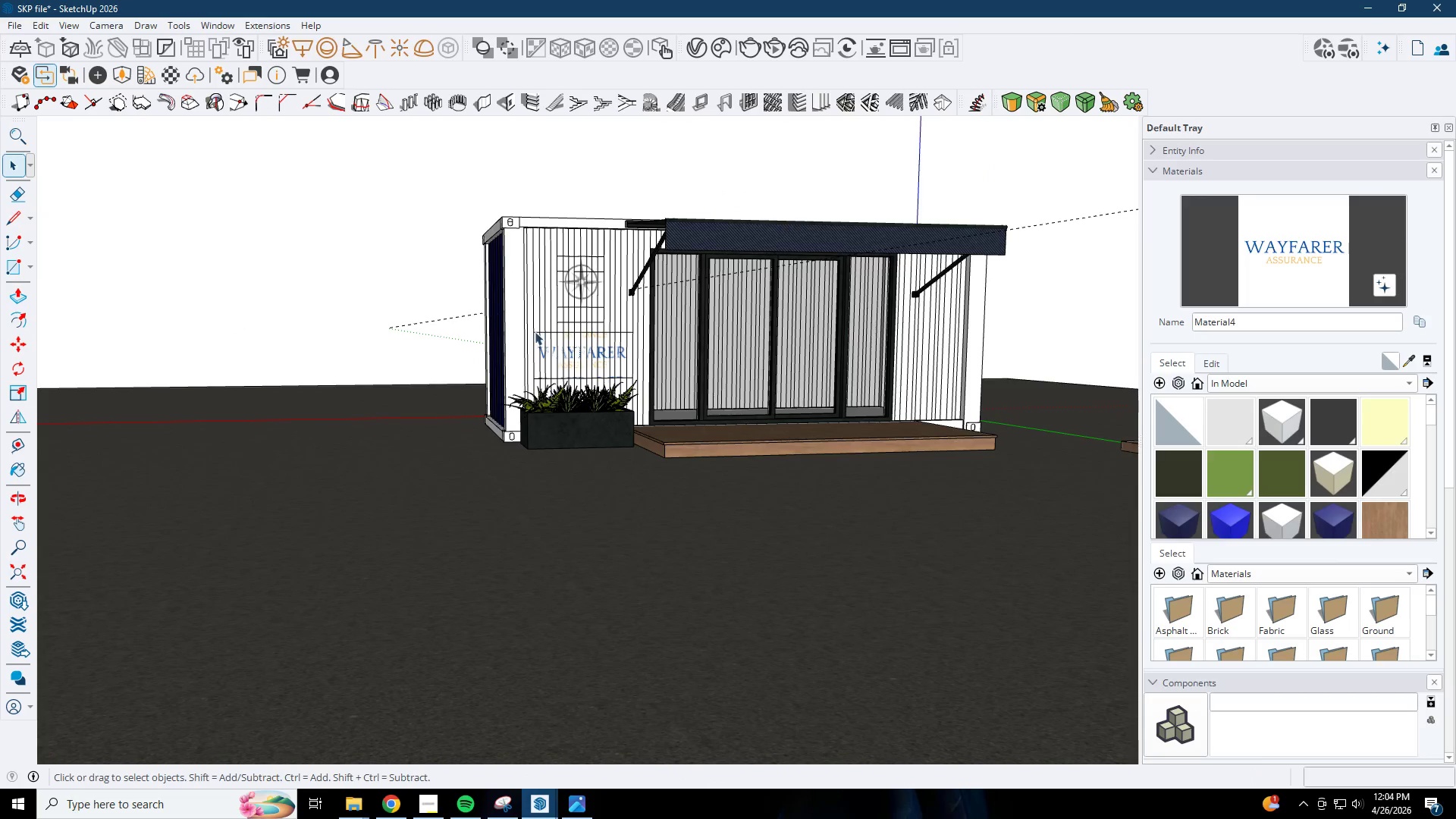 
scroll: coordinate [475, 372], scroll_direction: down, amount: 3.0
 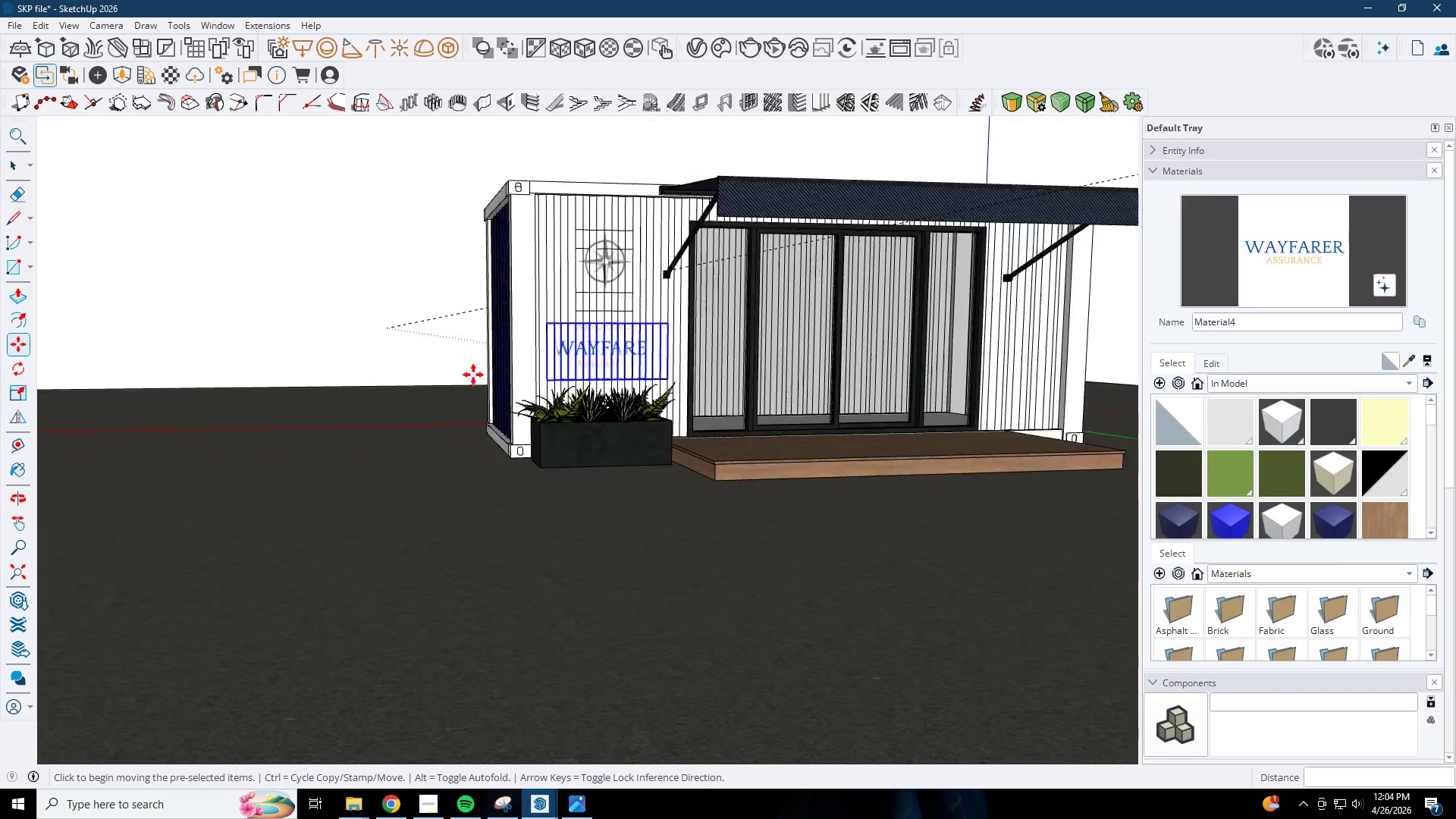 
scroll: coordinate [561, 340], scroll_direction: up, amount: 7.0
 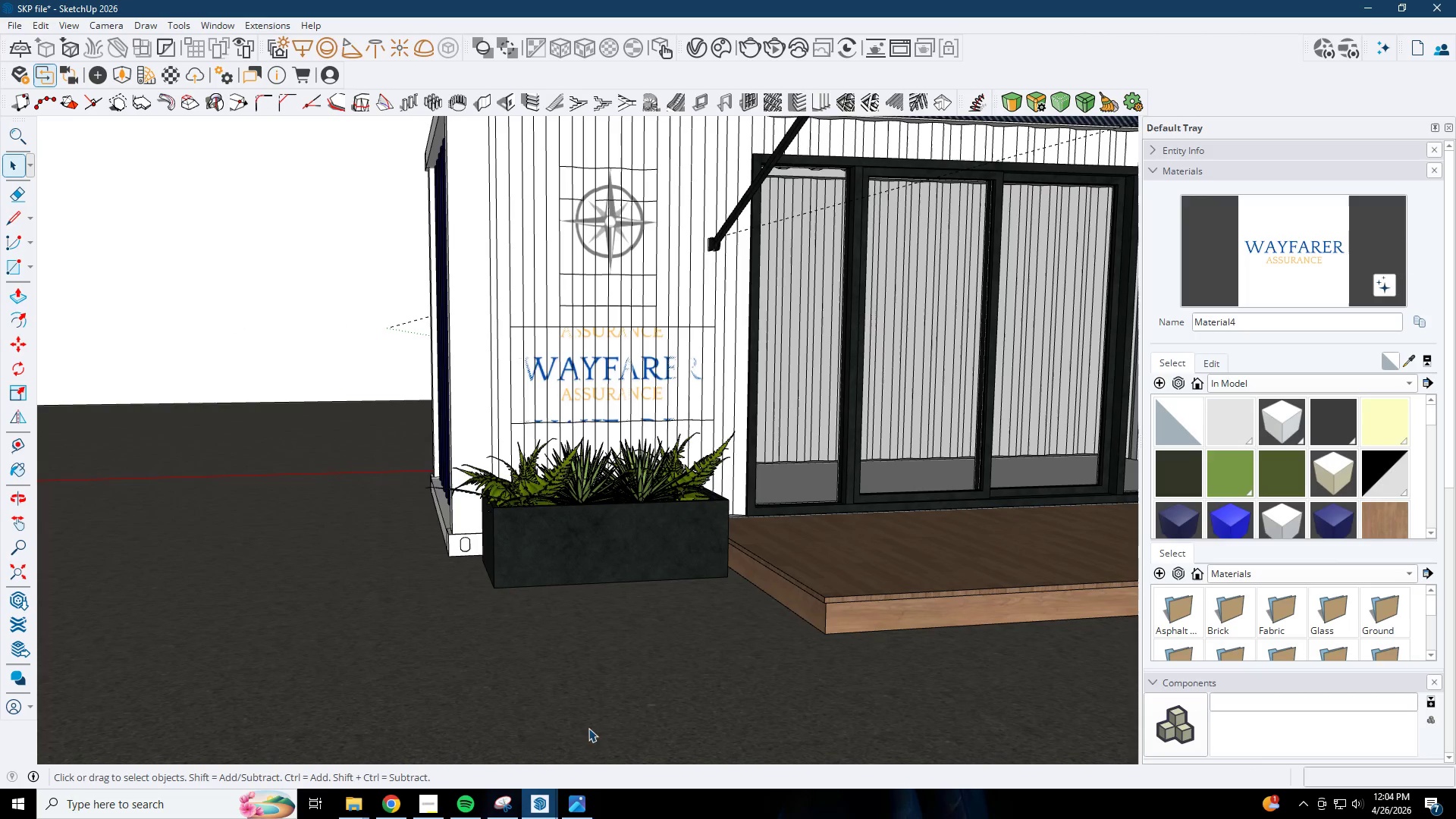 
left_click([547, 803])
 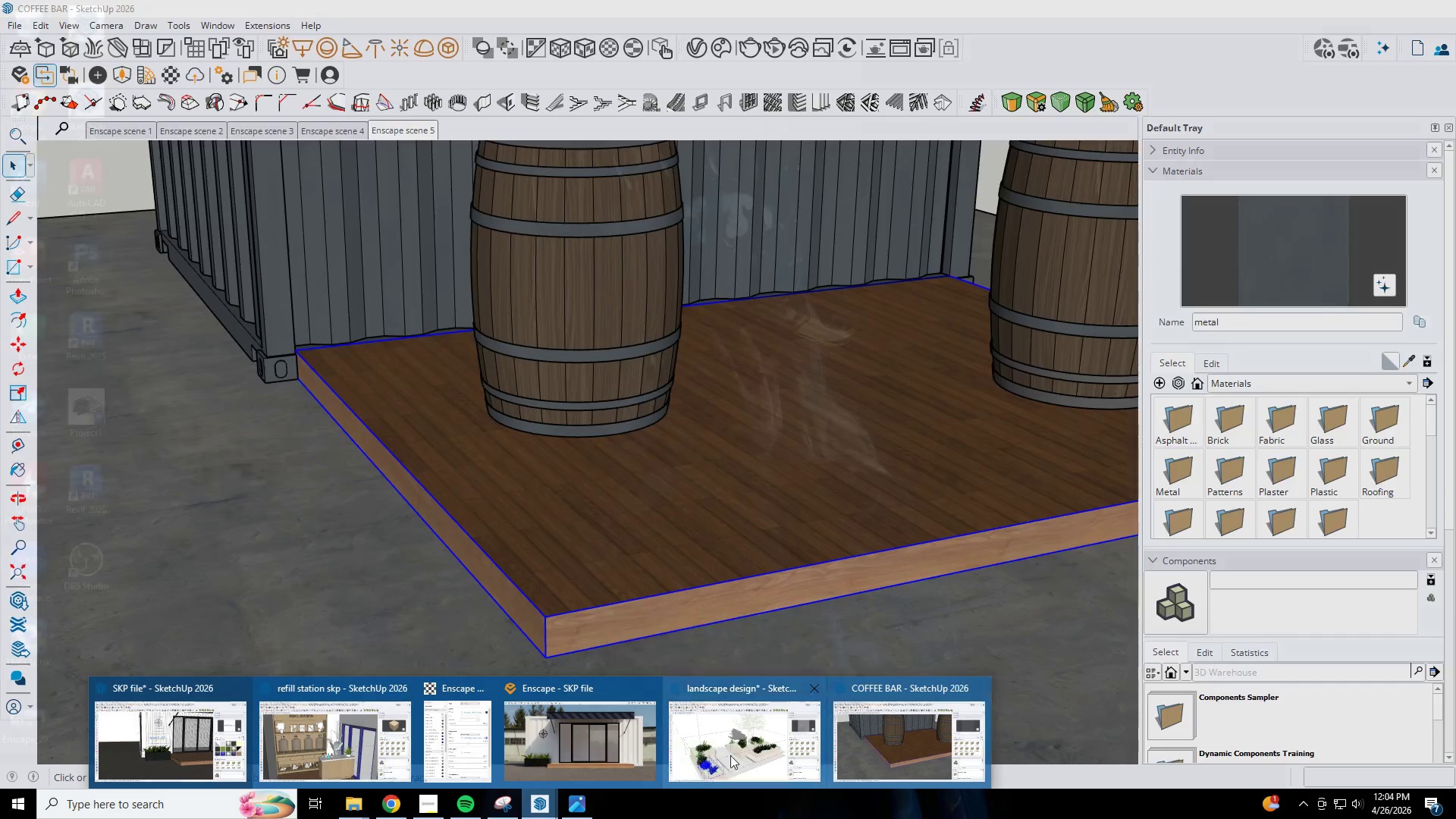 
left_click([561, 755])
 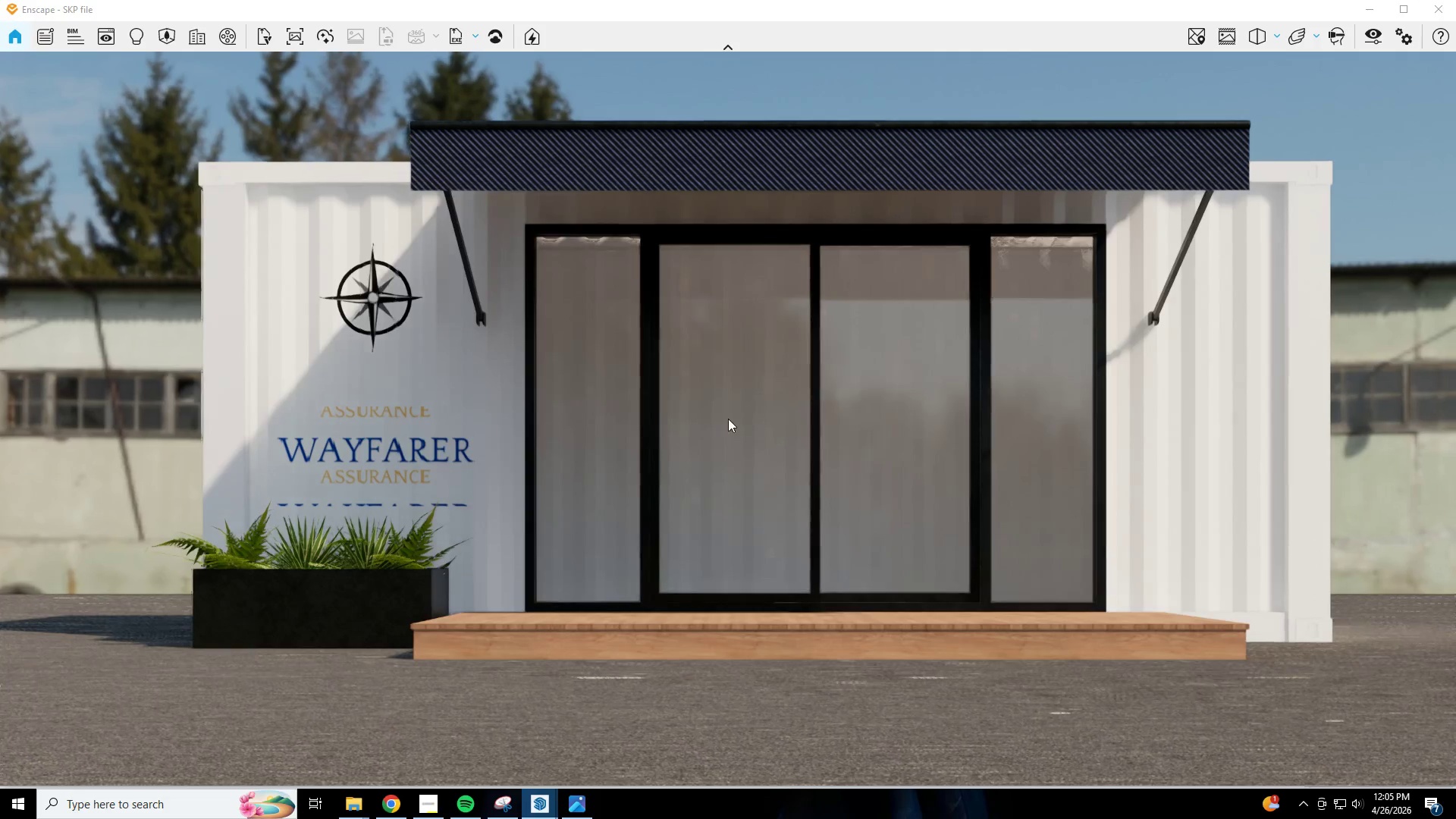 
type(EQSE)
 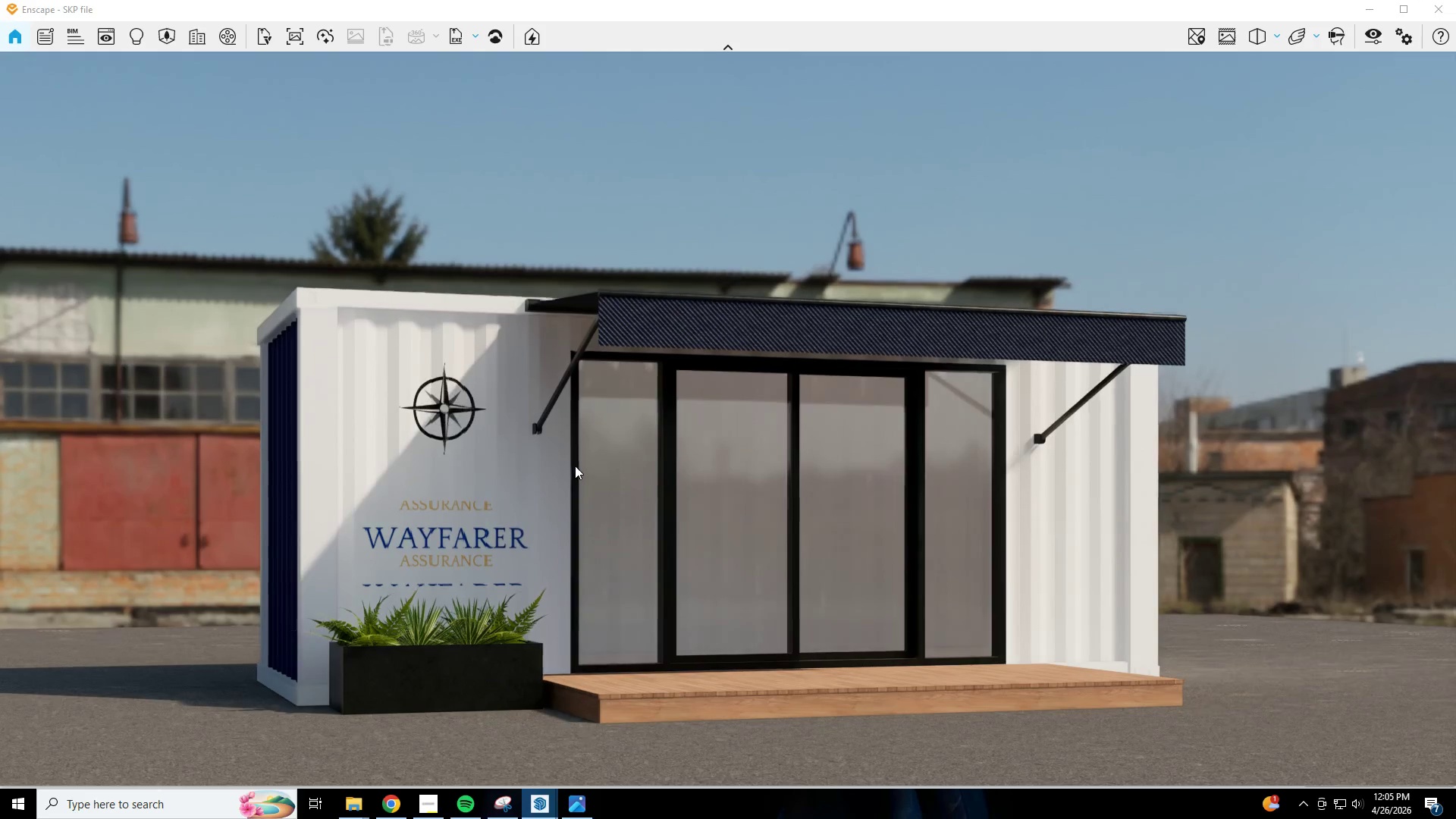 
left_click([1382, 0])
 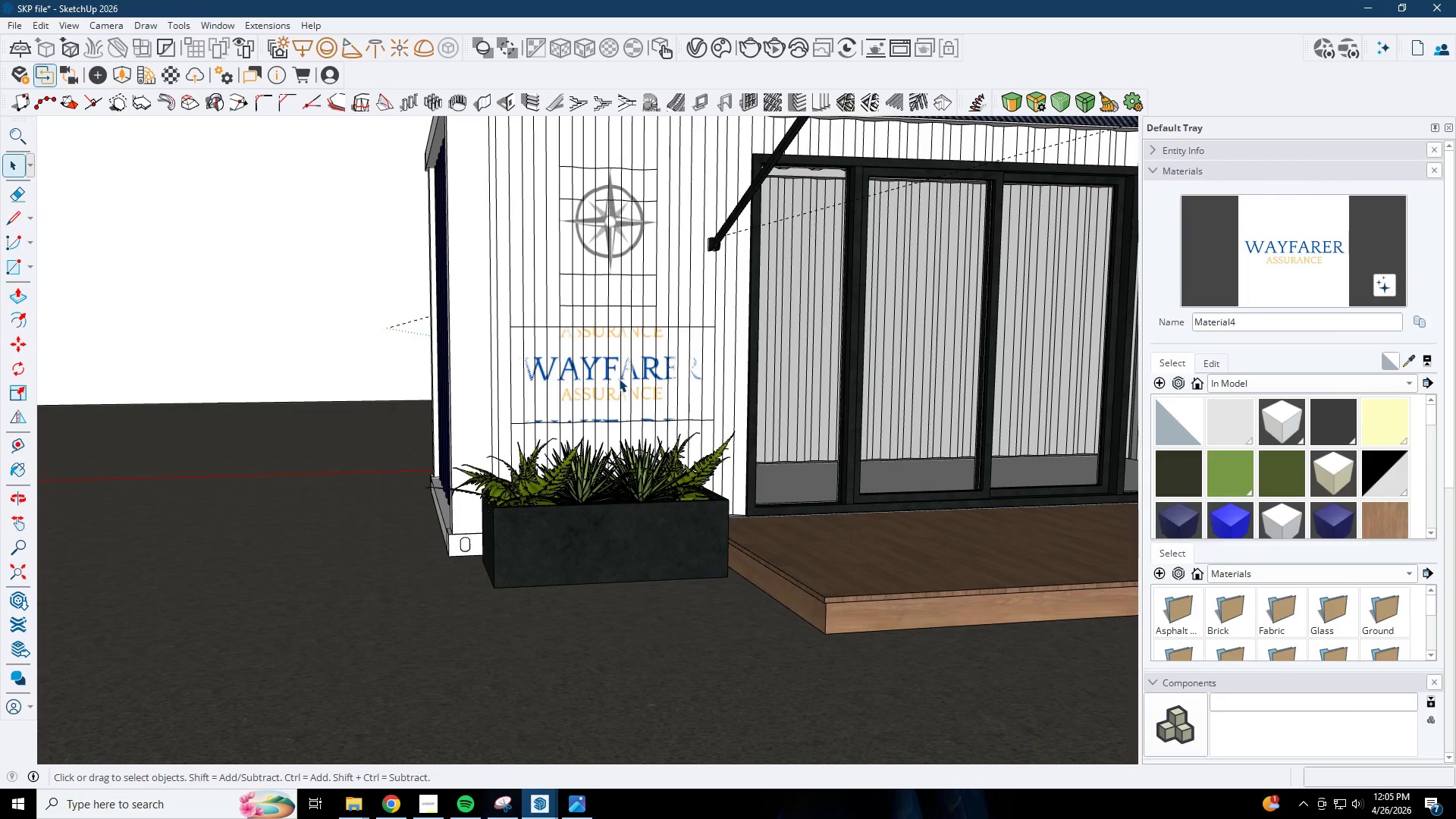 
left_click([617, 375])
 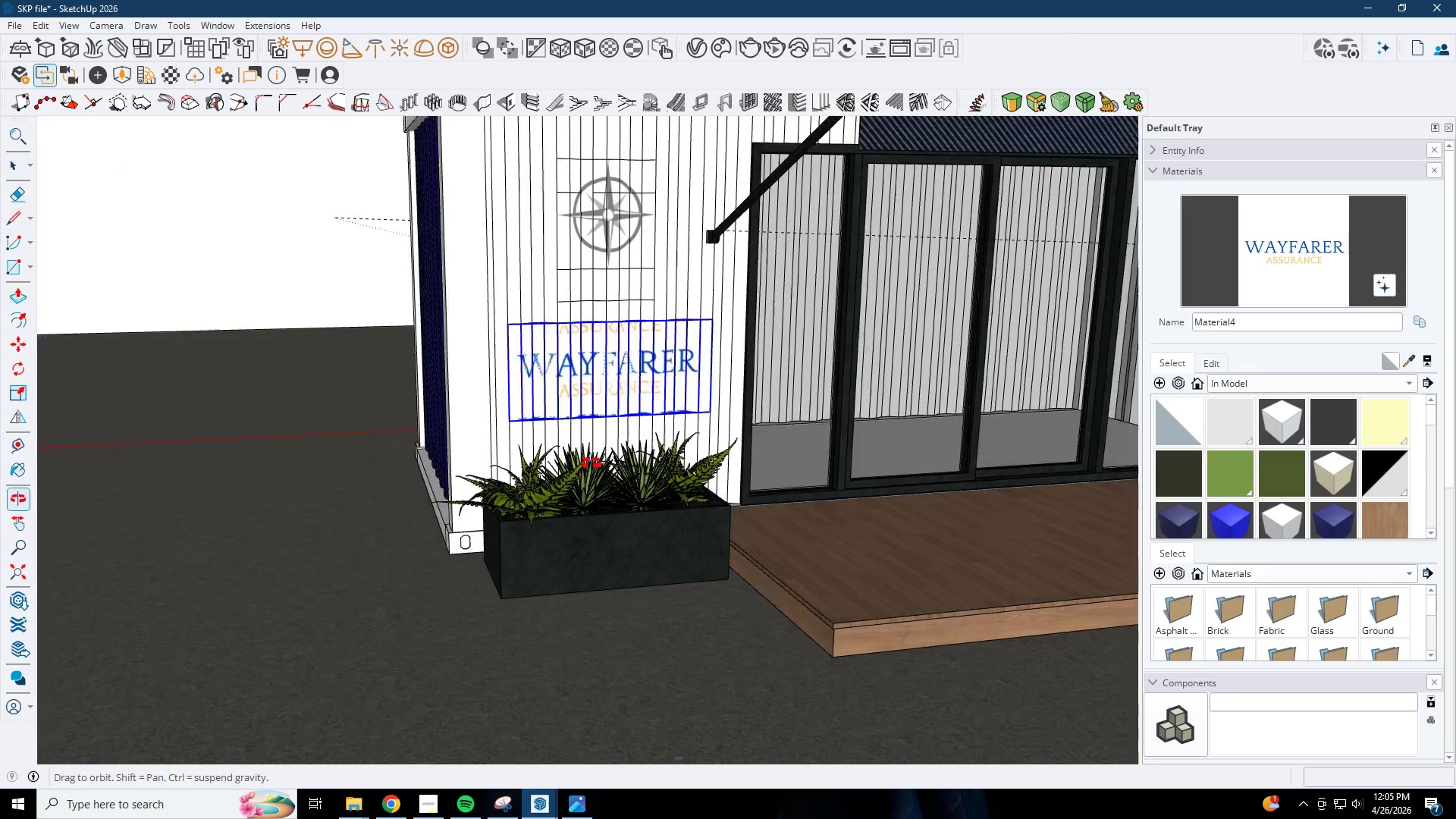 
key(M)
 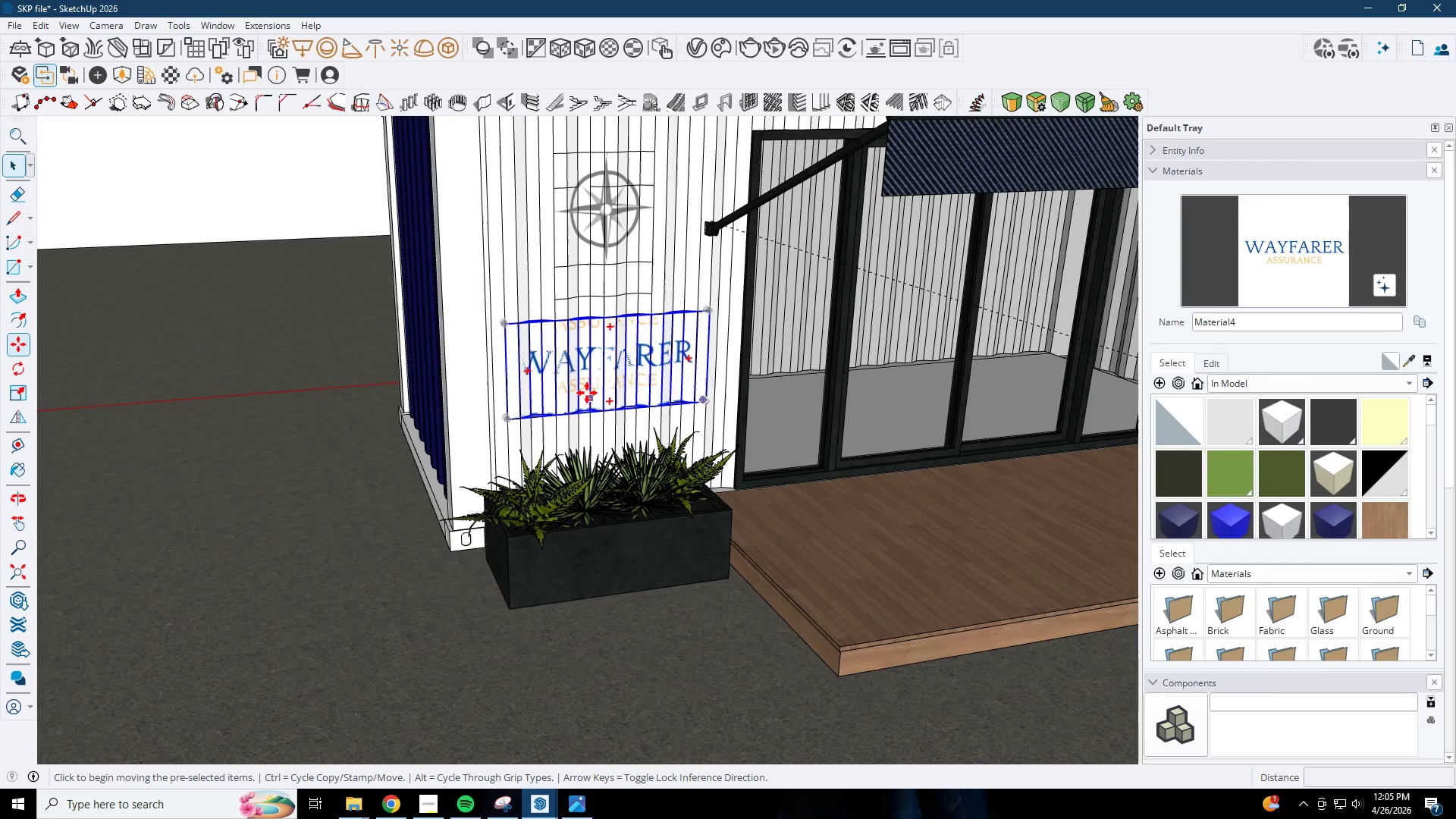 
left_click([579, 391])
 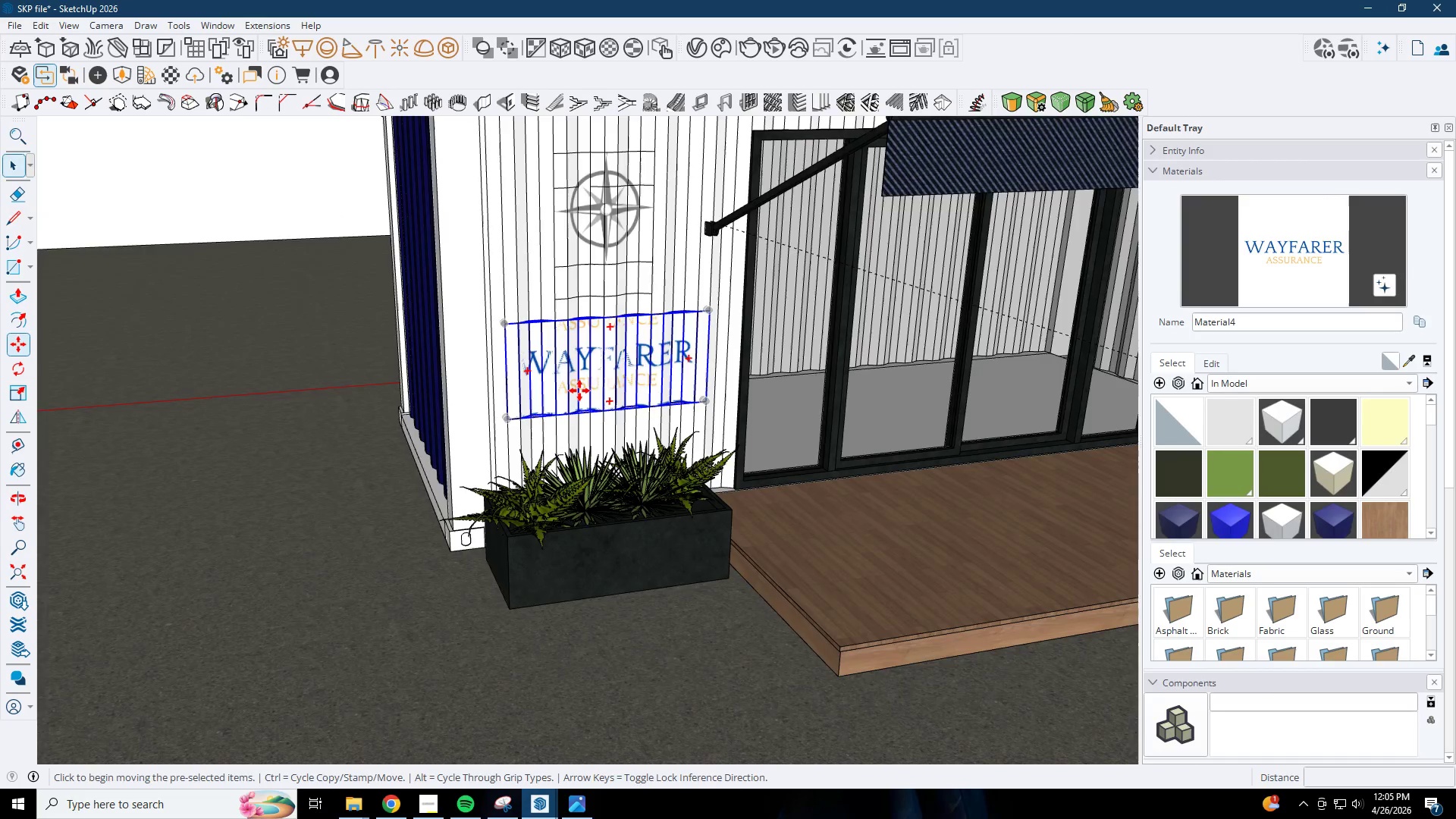 
left_click([438, 639])
 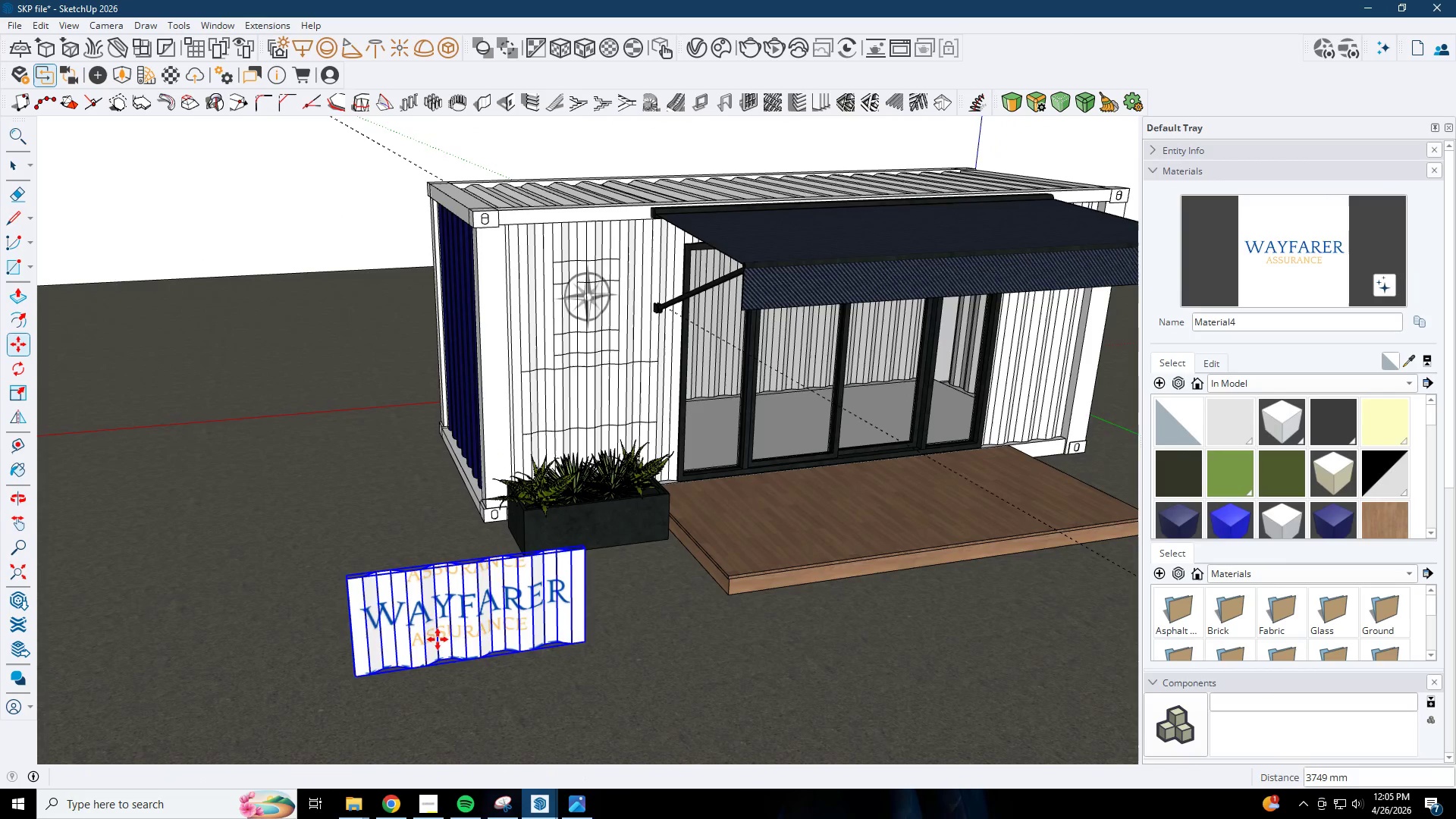 
key(Space)
 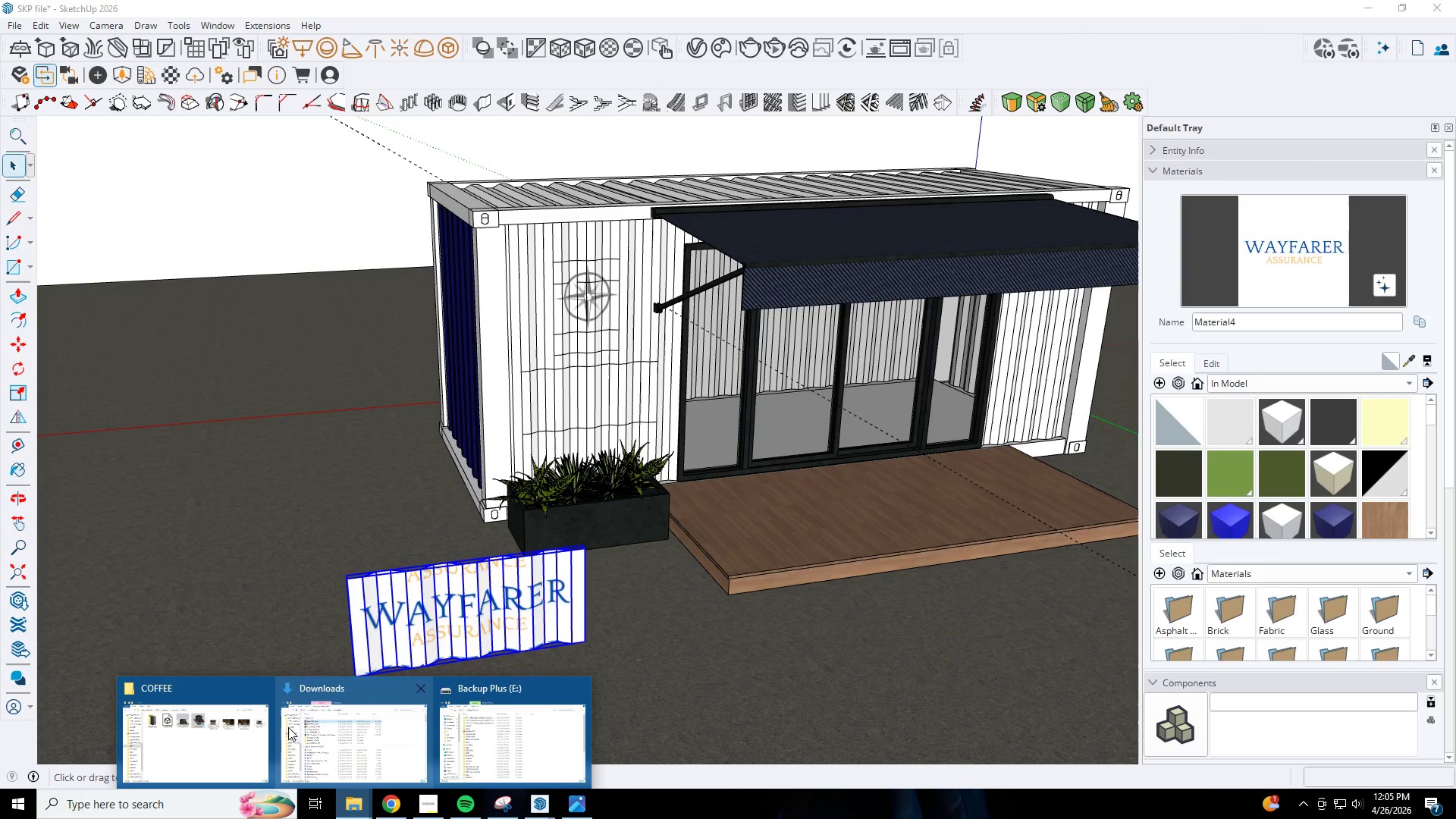 
scroll: coordinate [559, 510], scroll_direction: down, amount: 5.0
 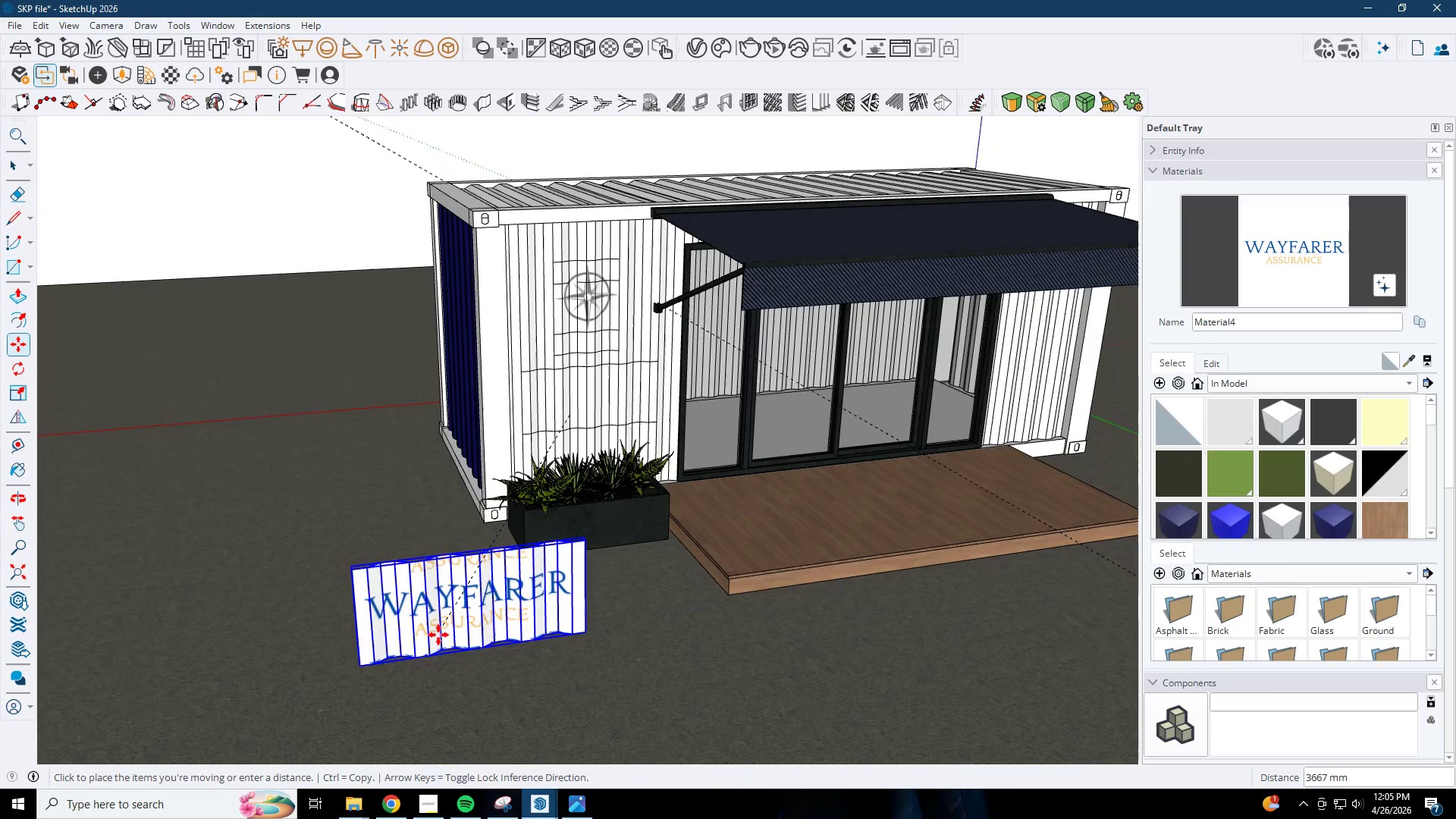 
left_click([296, 742])
 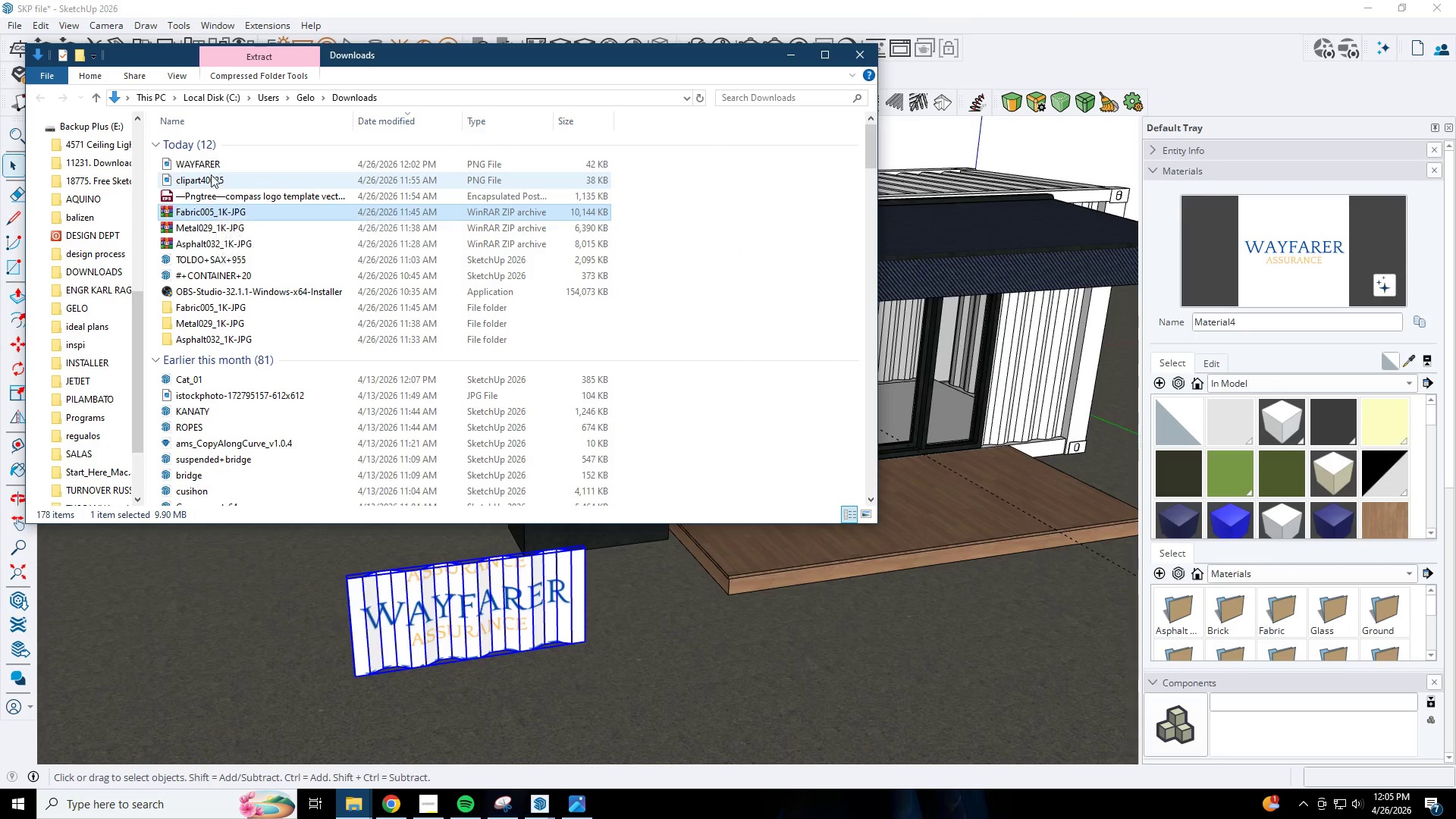 
double_click([210, 166])
 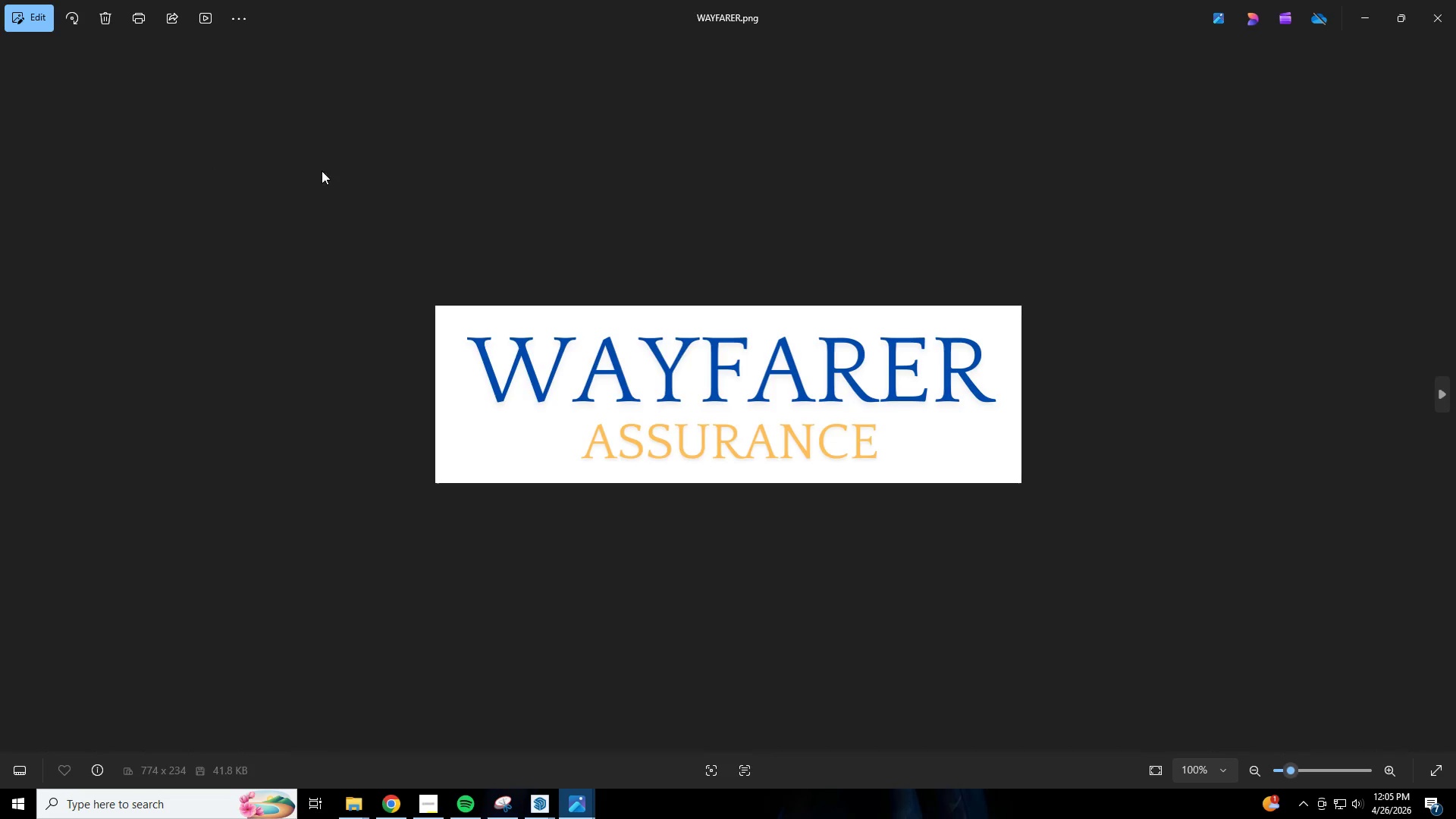 
left_click([1455, 17])
 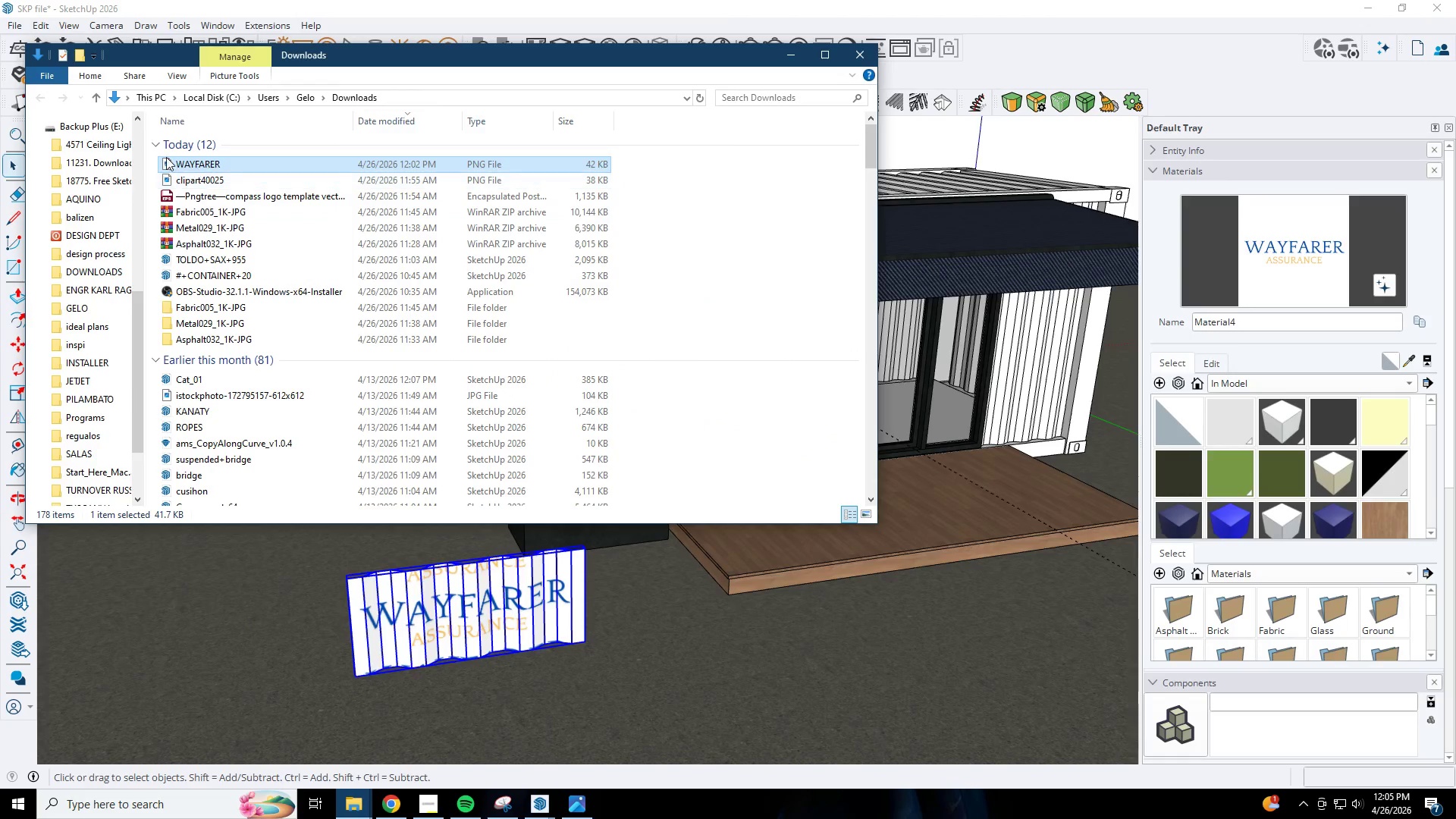 
right_click([174, 158])
 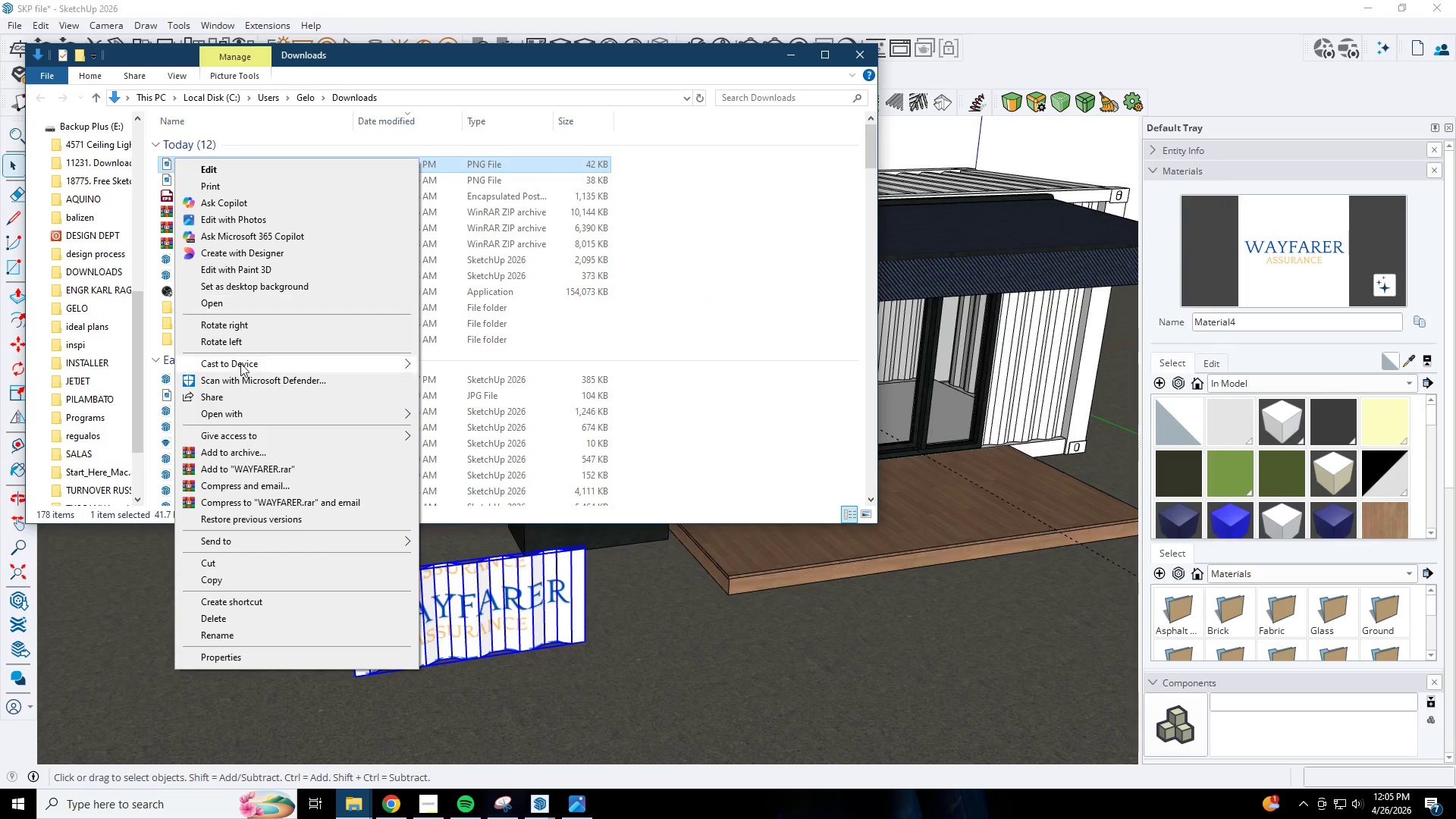 
left_click([241, 409])
 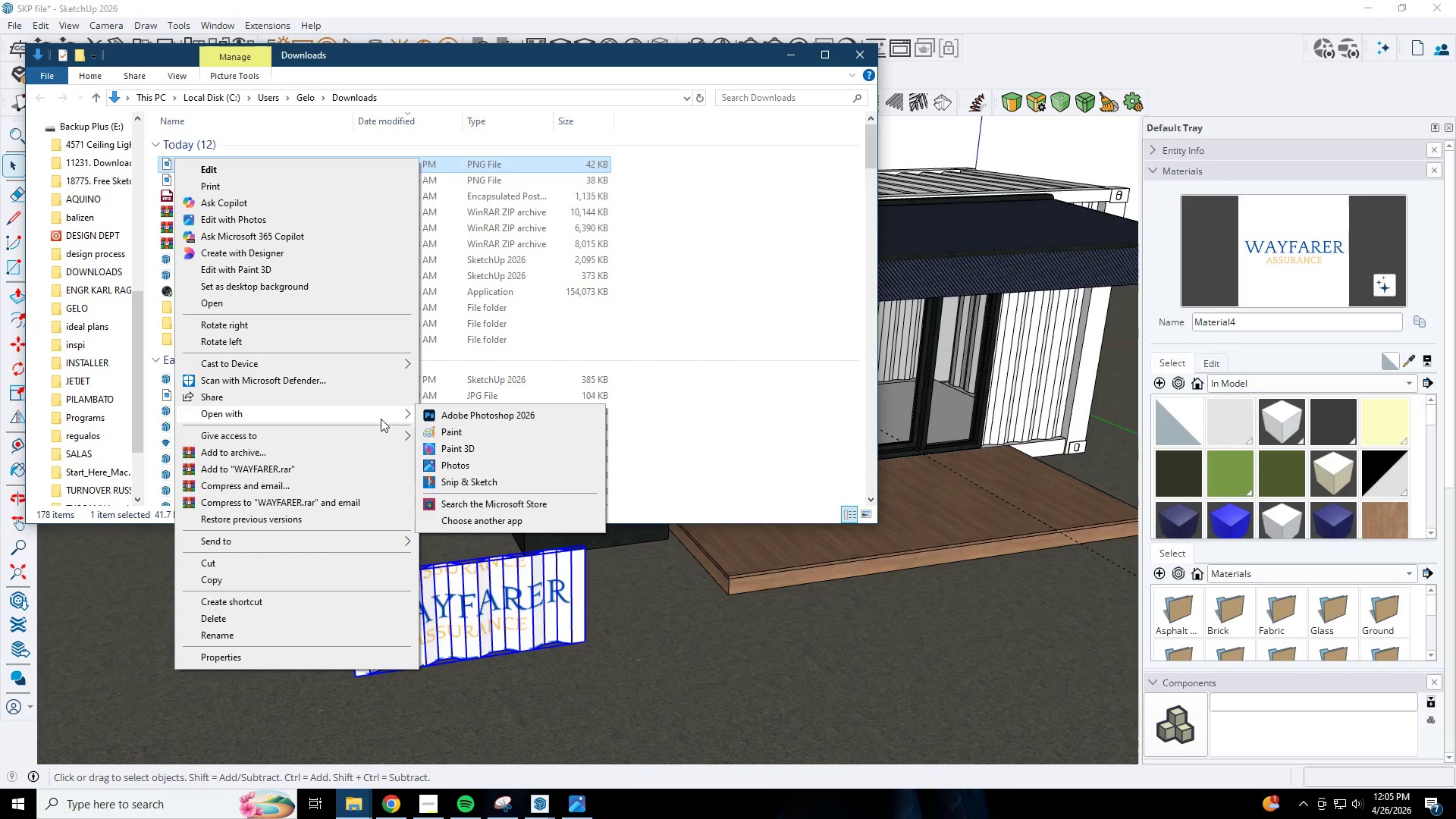 
left_click([469, 419])
 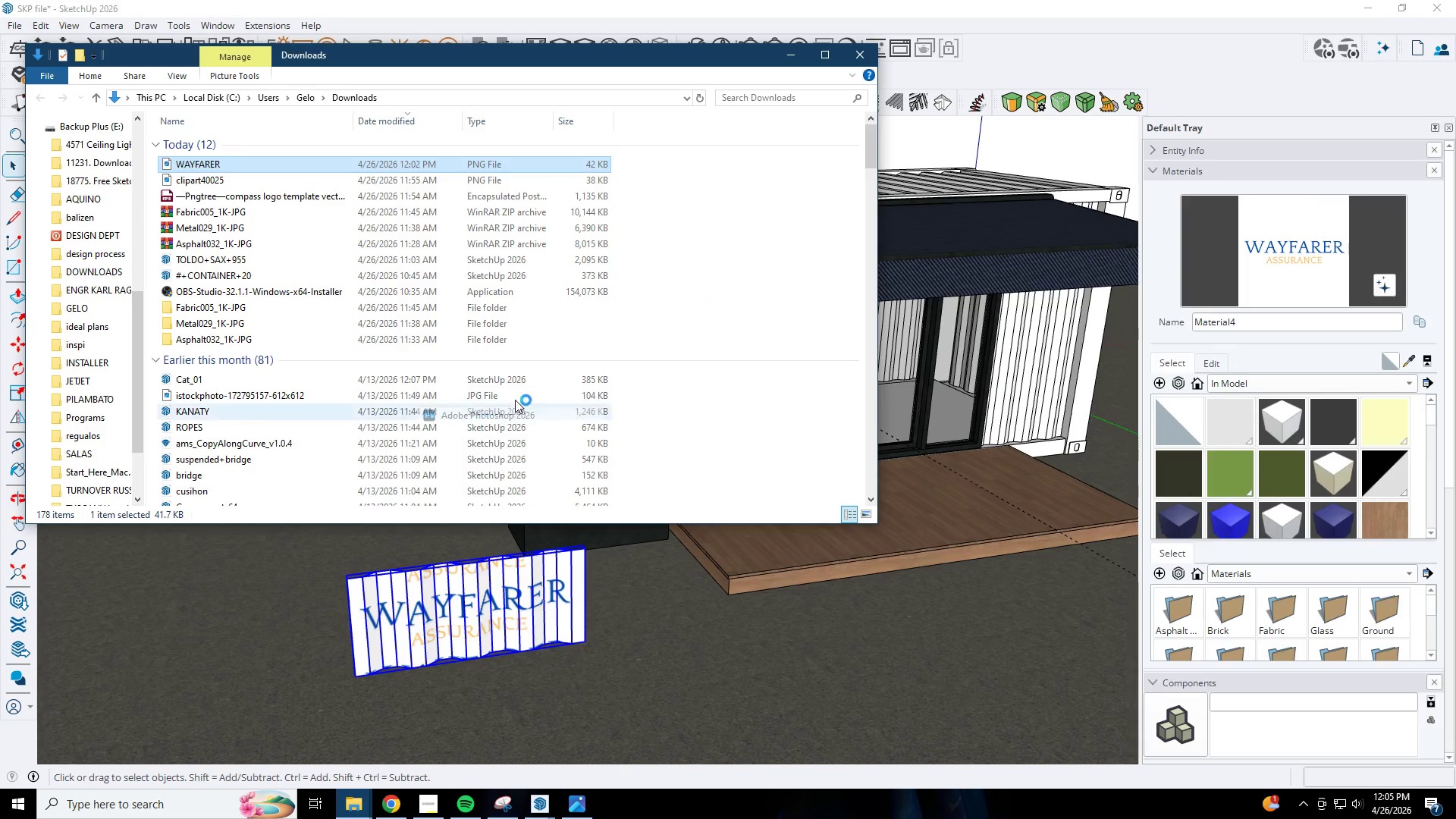 
mouse_move([628, 356])
 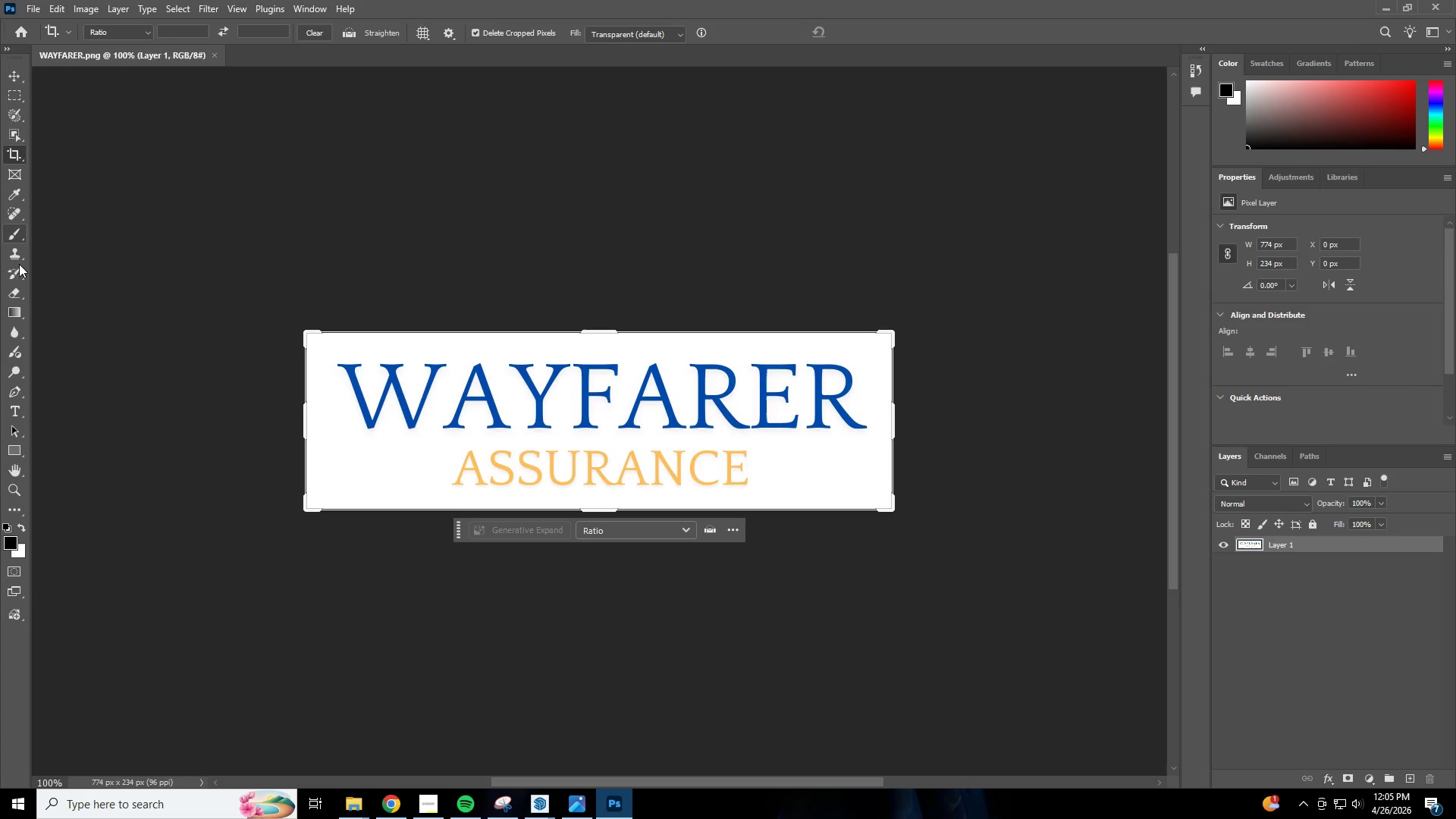 
wait(8.02)
 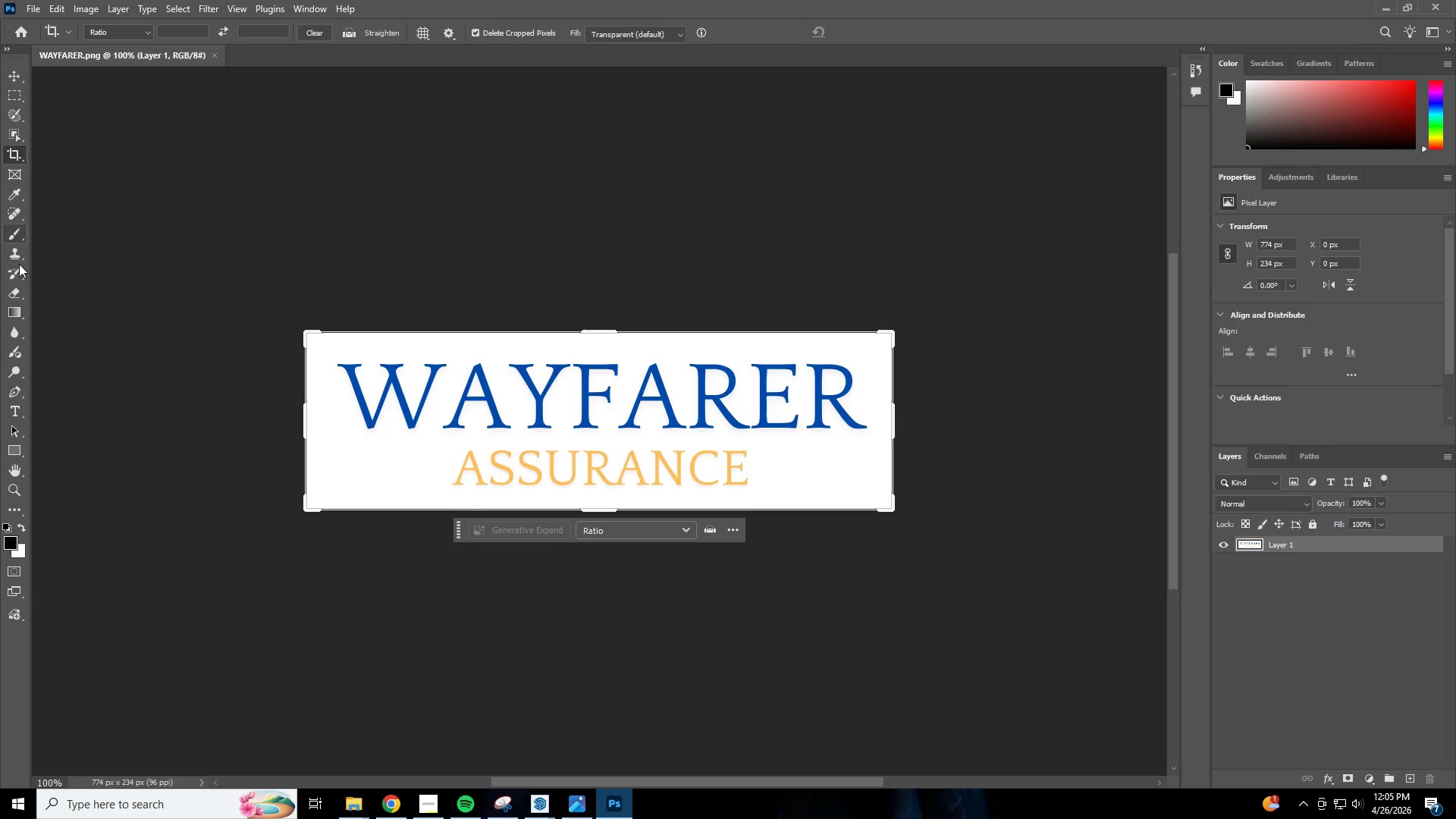 
right_click([16, 115])
 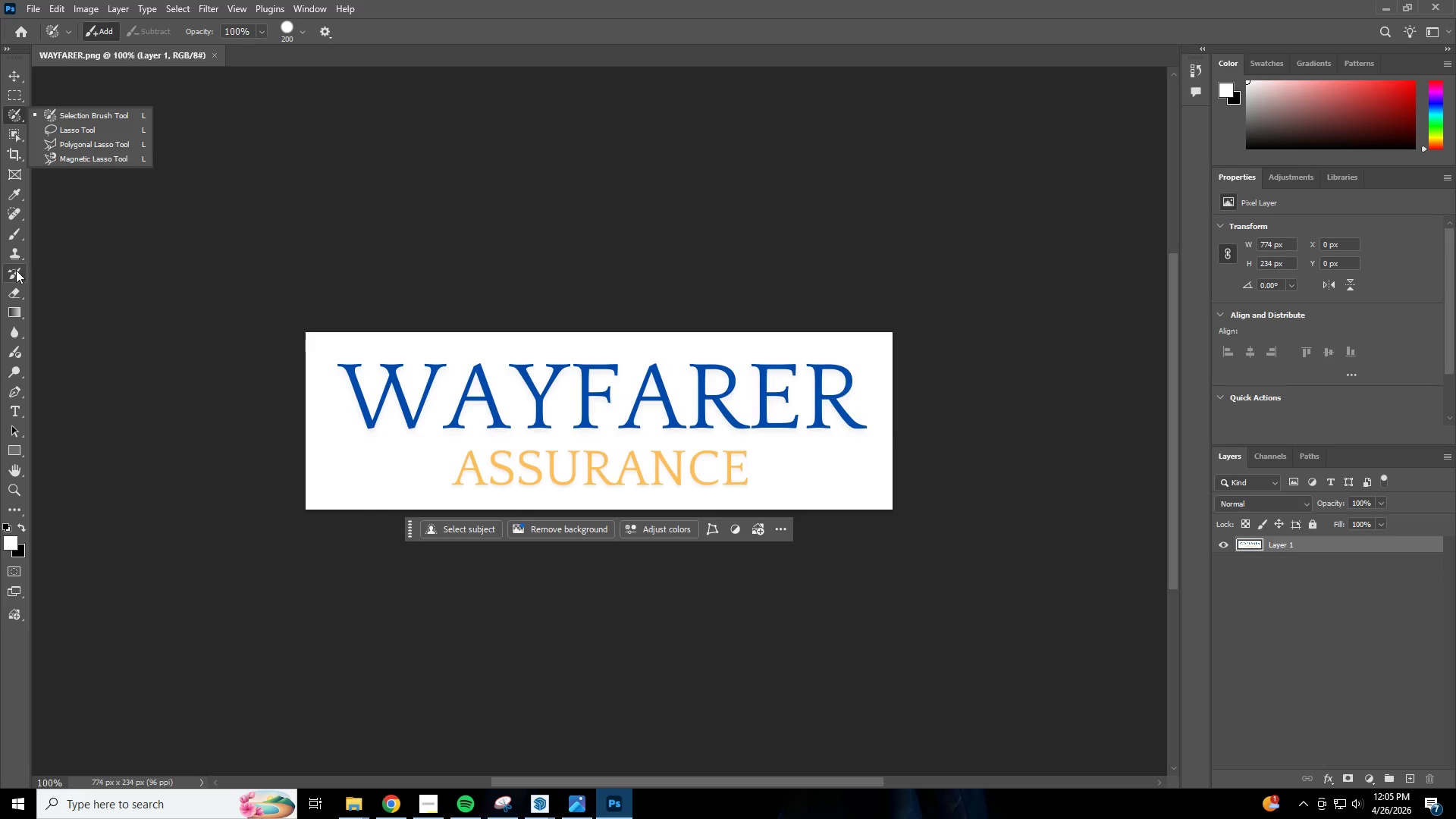 
right_click([17, 268])
 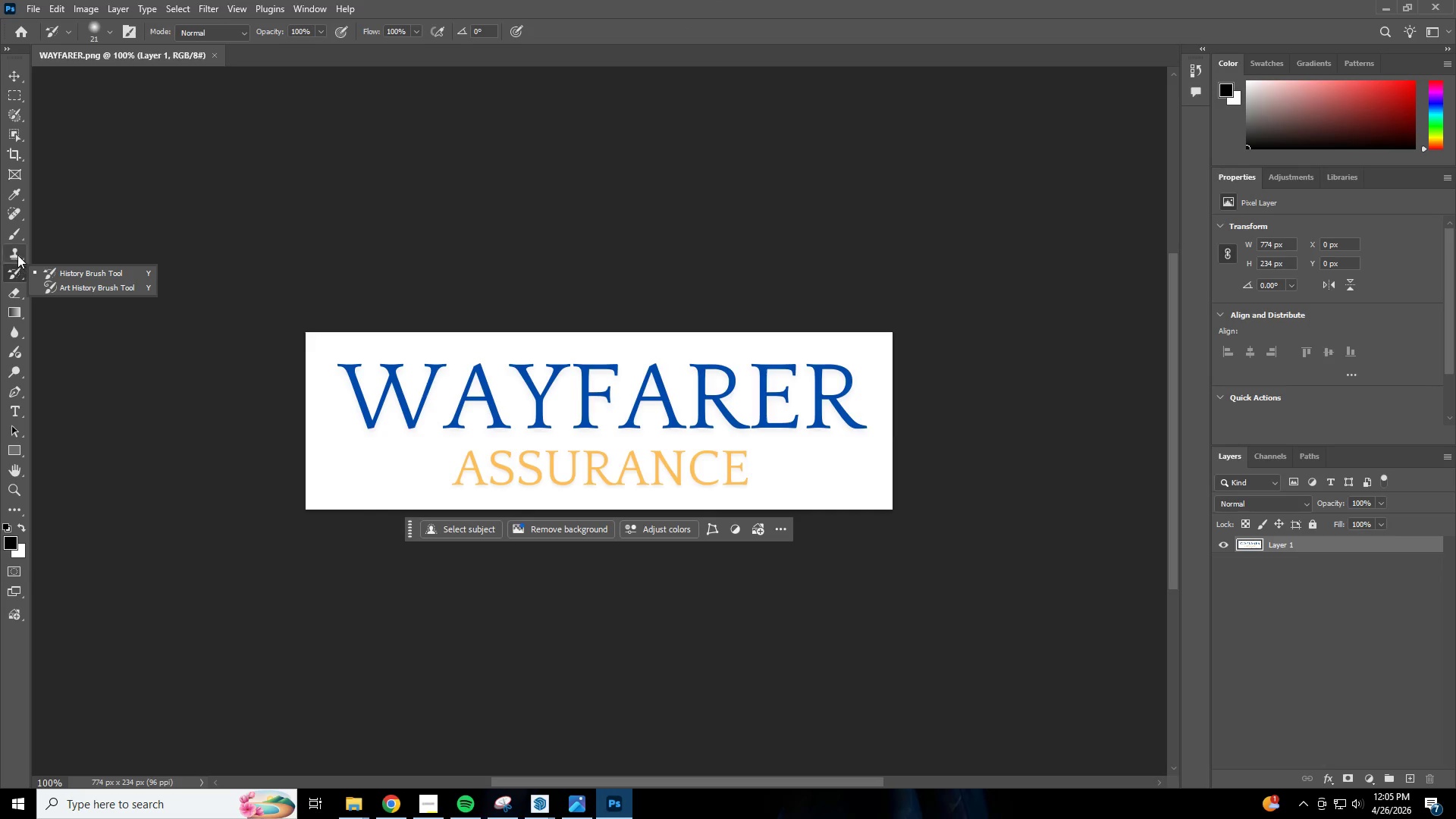 
right_click([17, 250])
 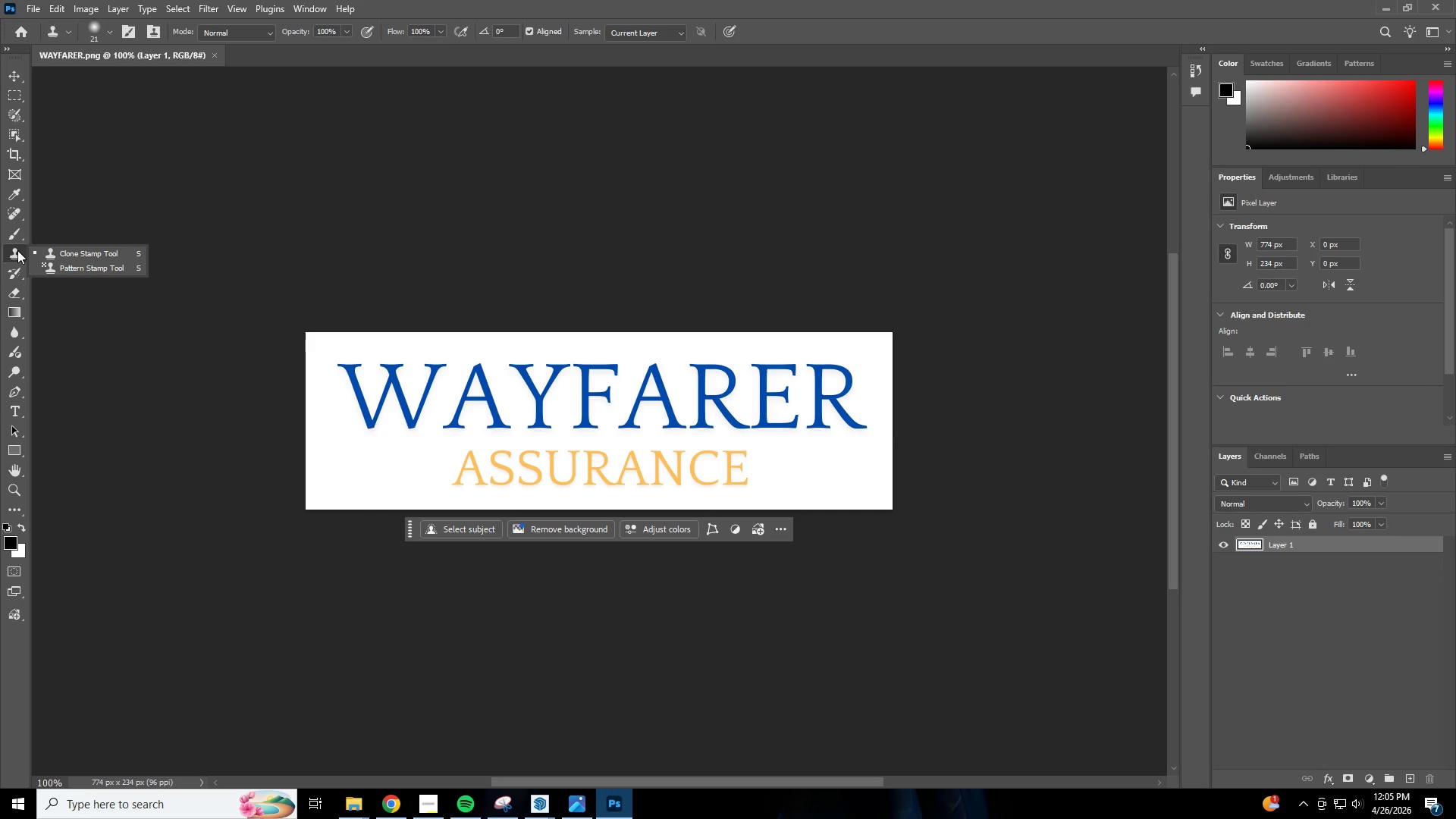 
double_click([17, 228])
 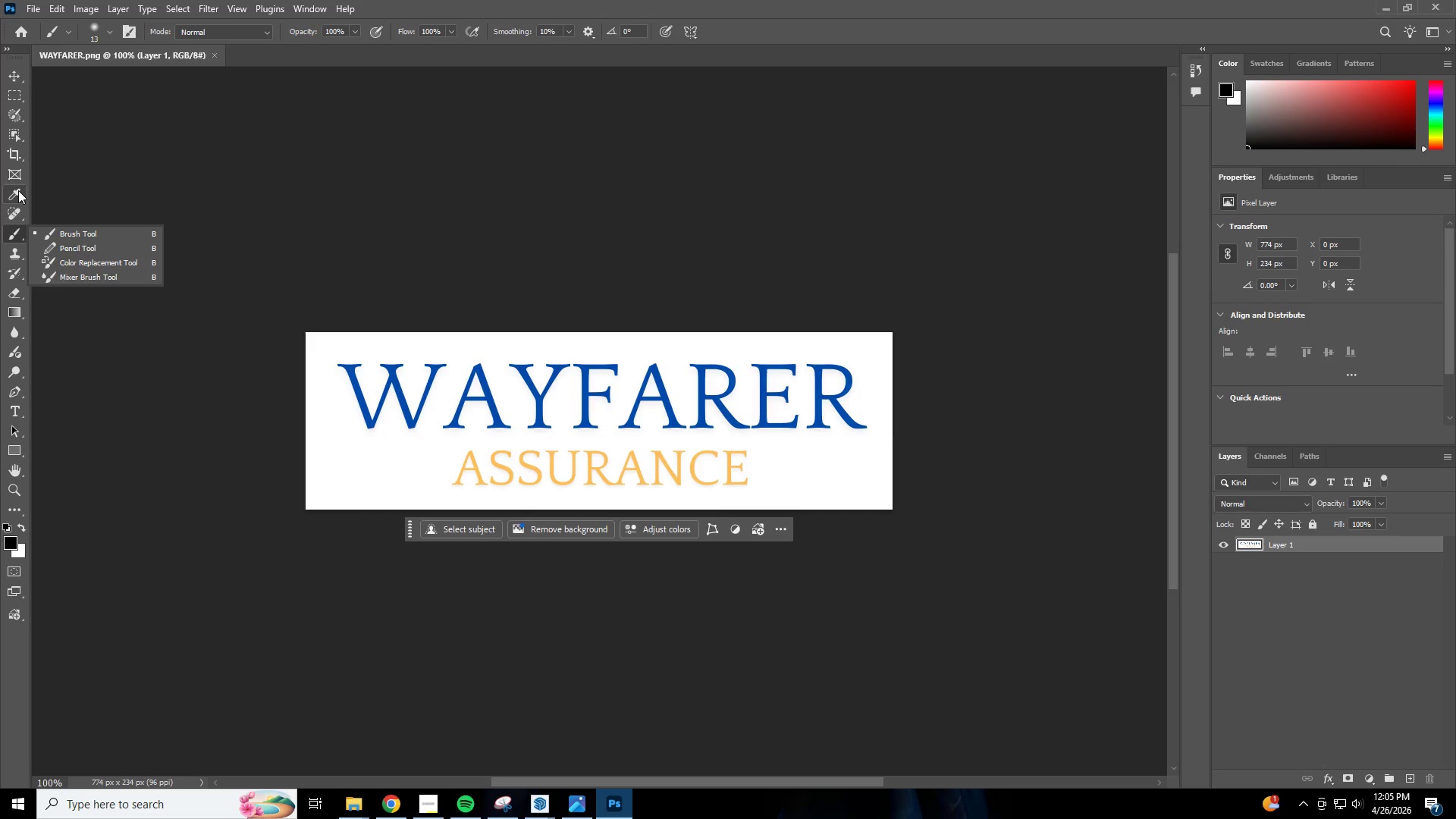 
right_click([18, 190])
 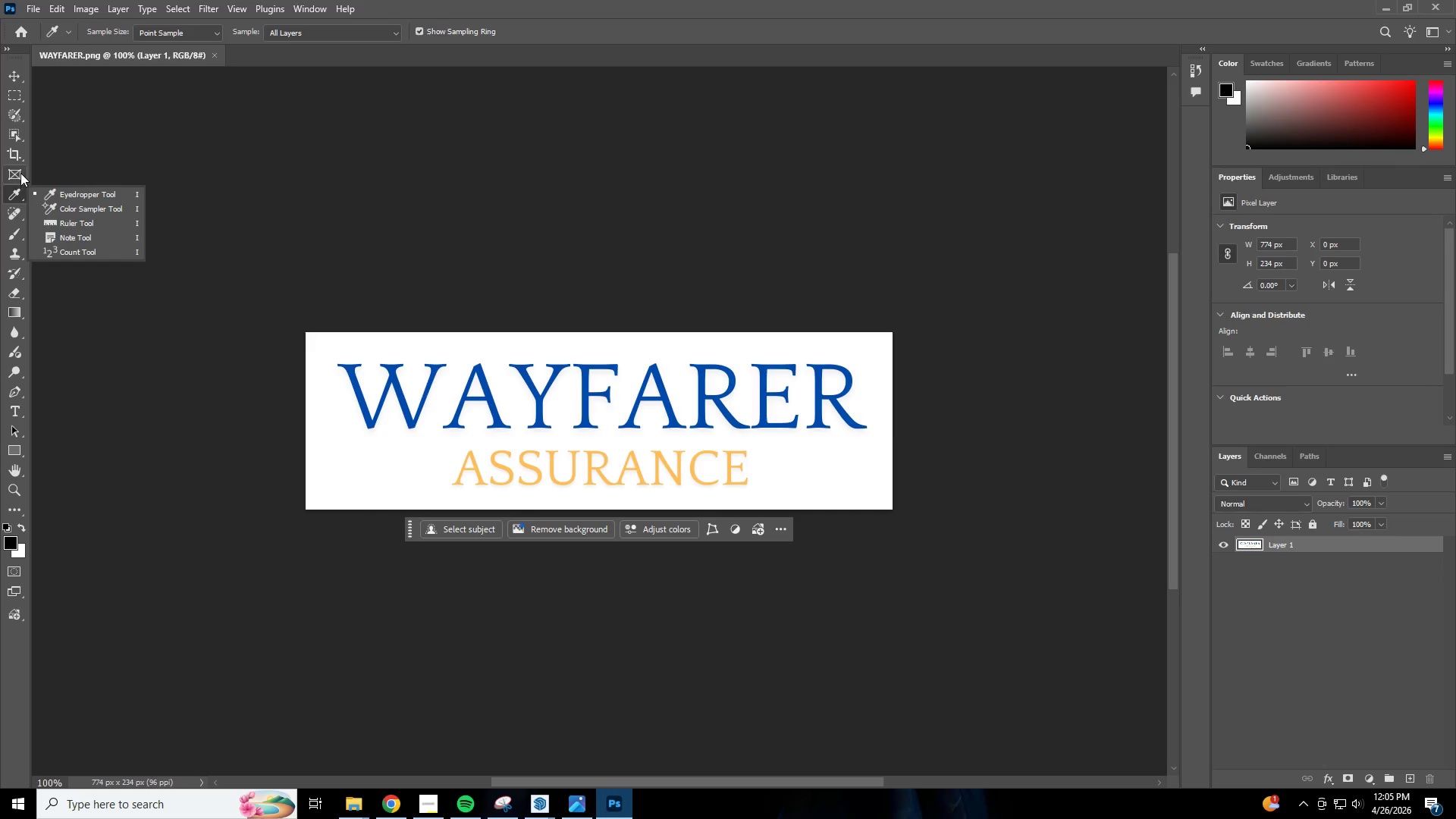 
right_click([20, 173])
 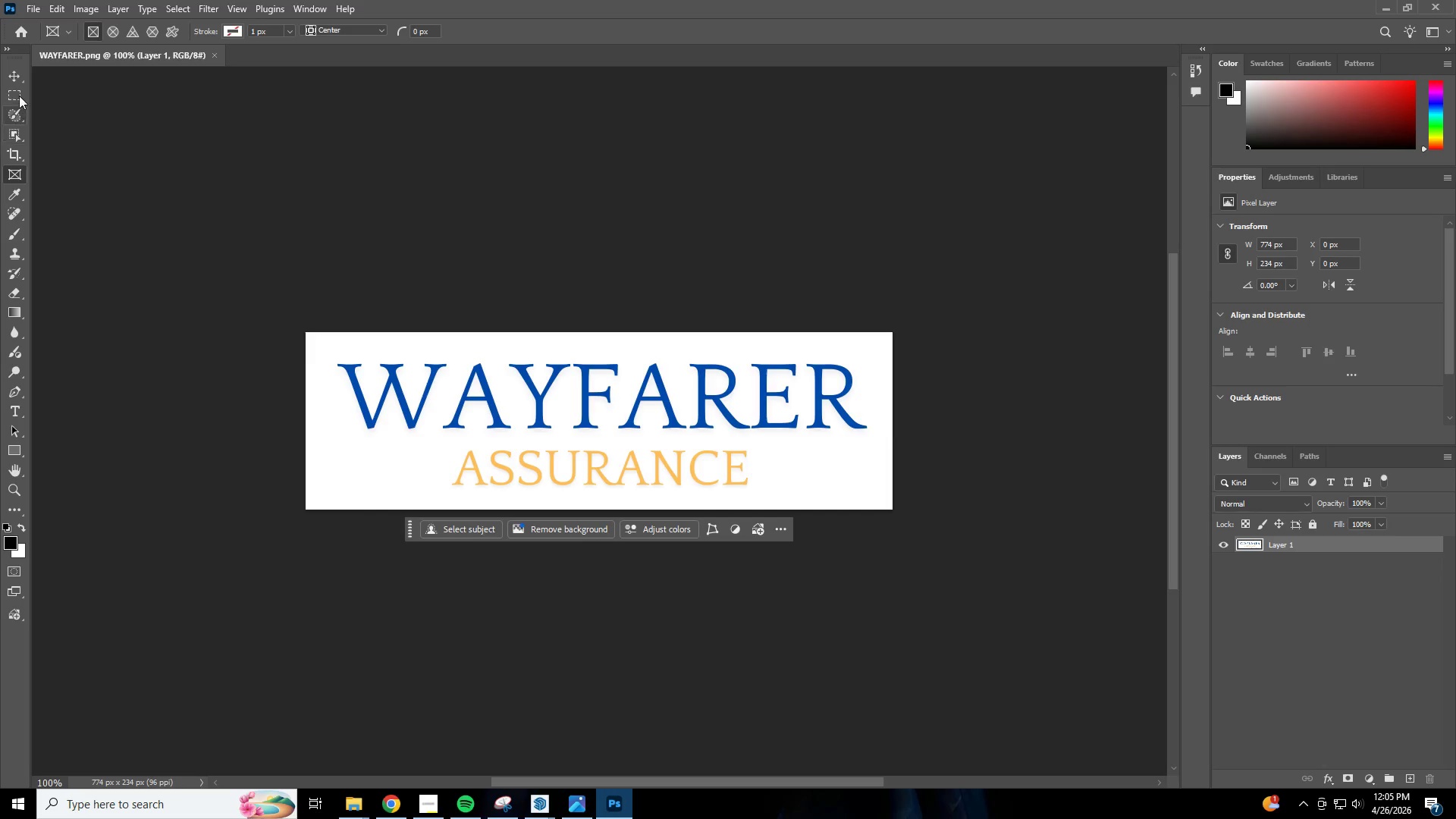 
right_click([17, 77])
 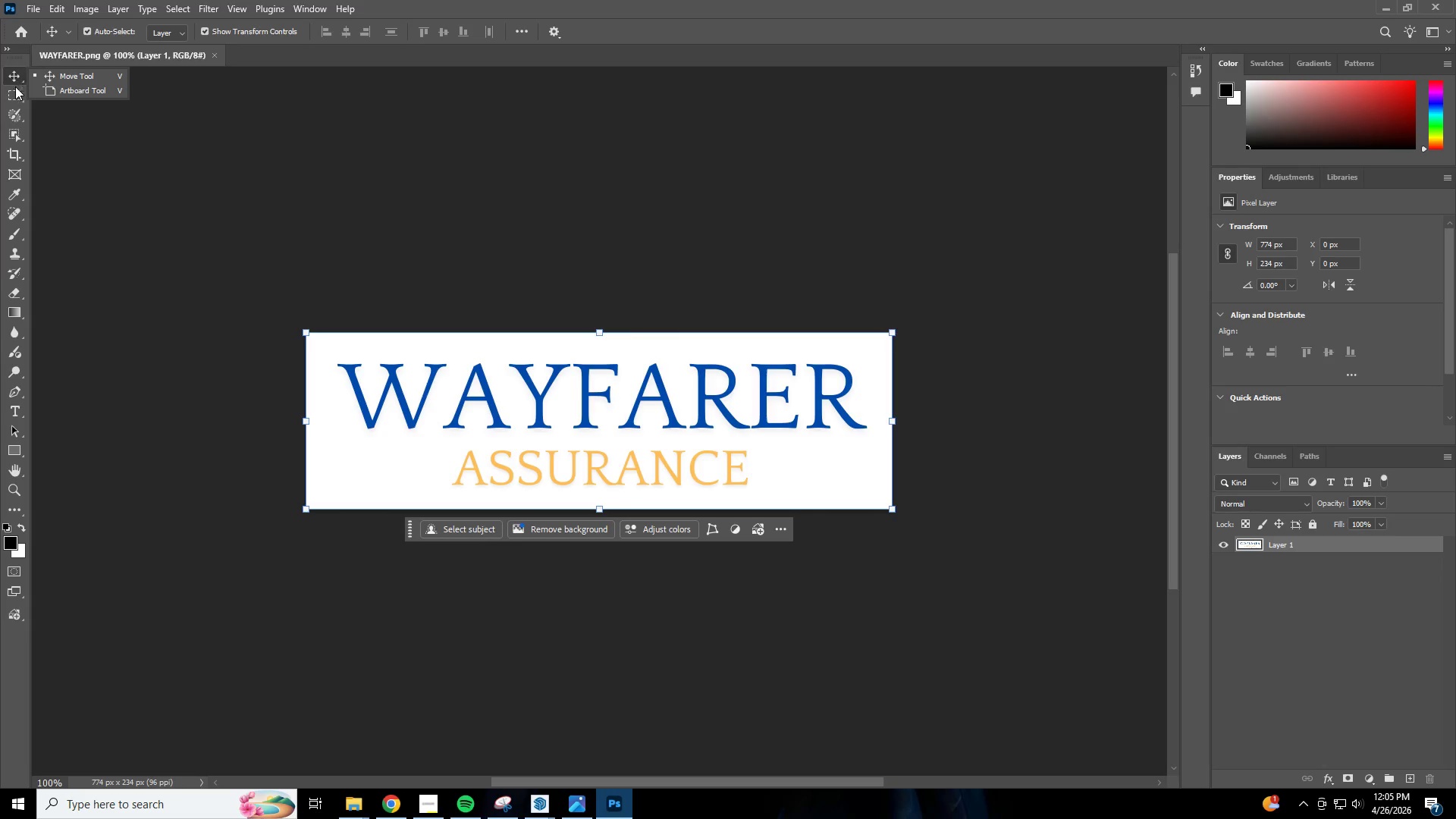 
right_click([15, 93])
 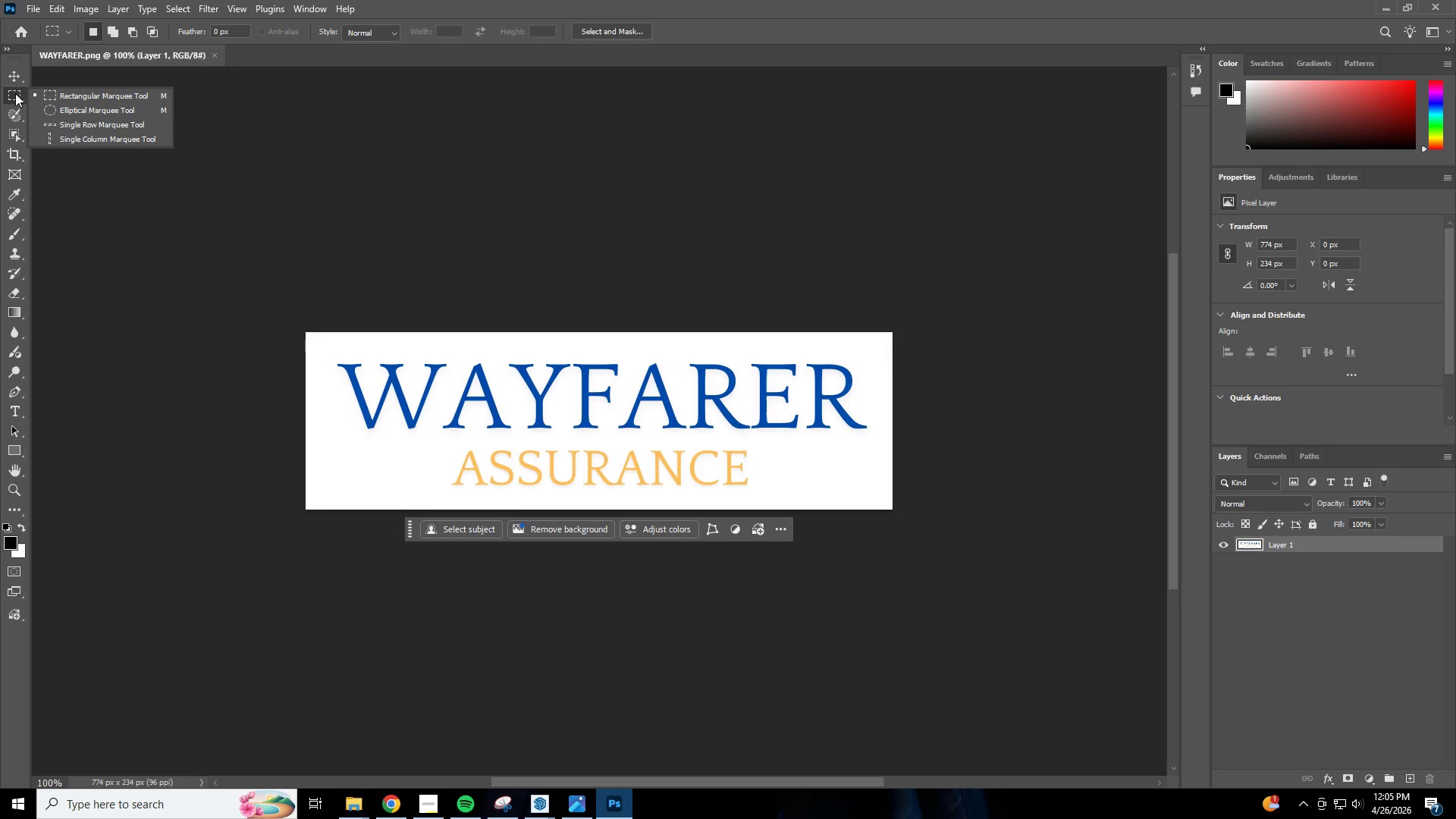 
mouse_move([15, 115])
 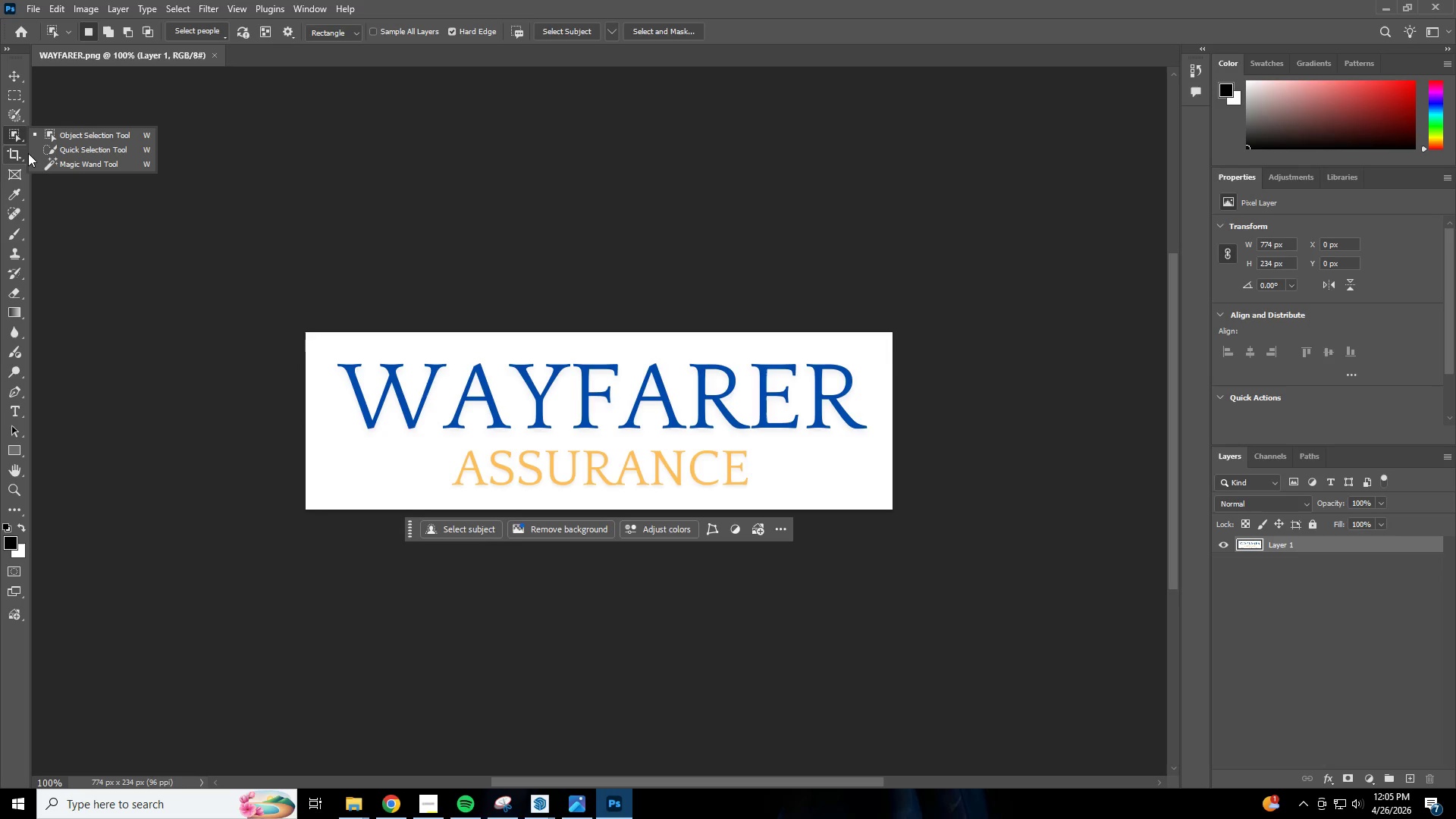 
left_click([68, 164])
 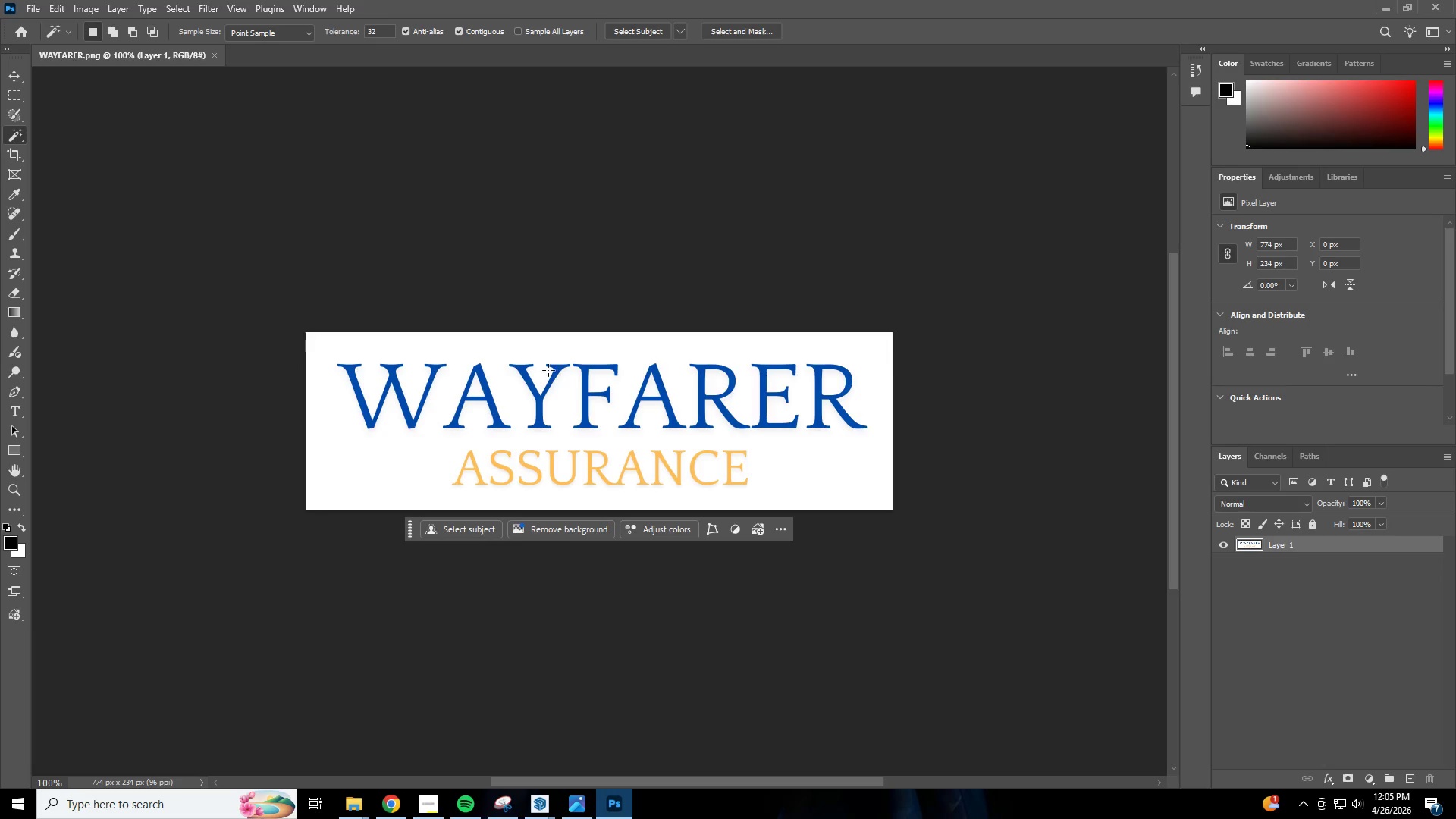 
left_click([517, 344])
 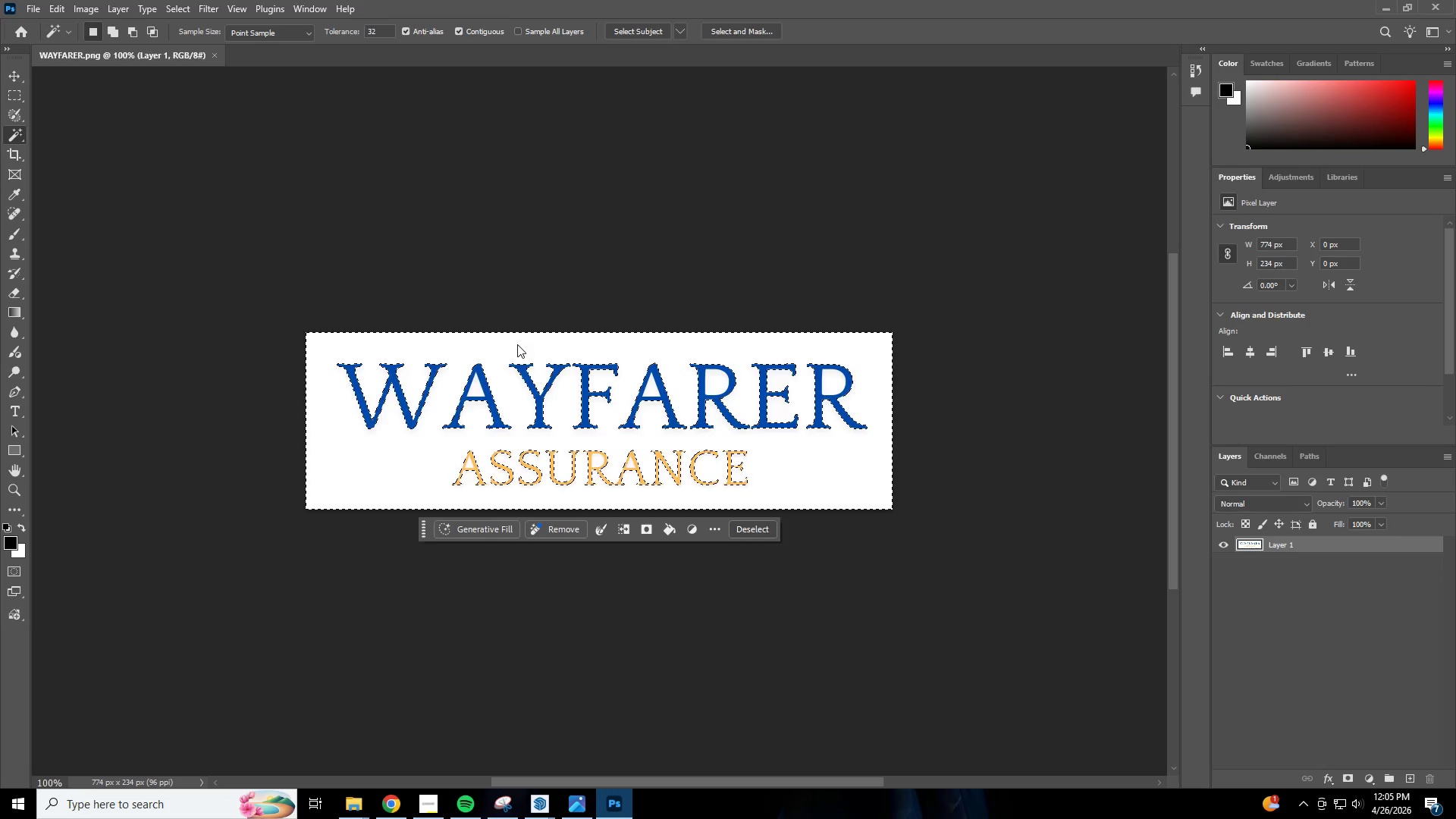 
key(Delete)
 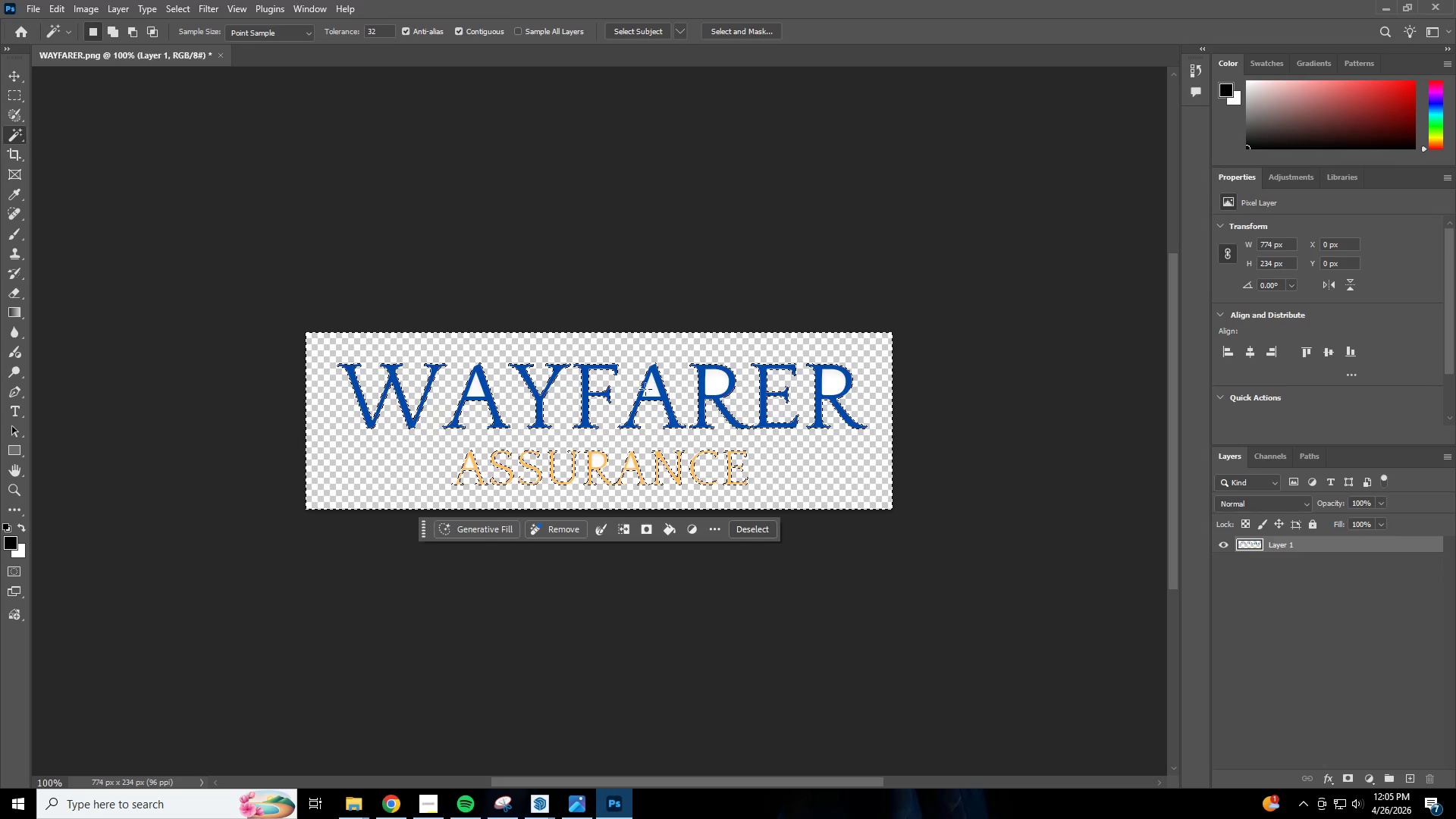 
left_click([651, 389])
 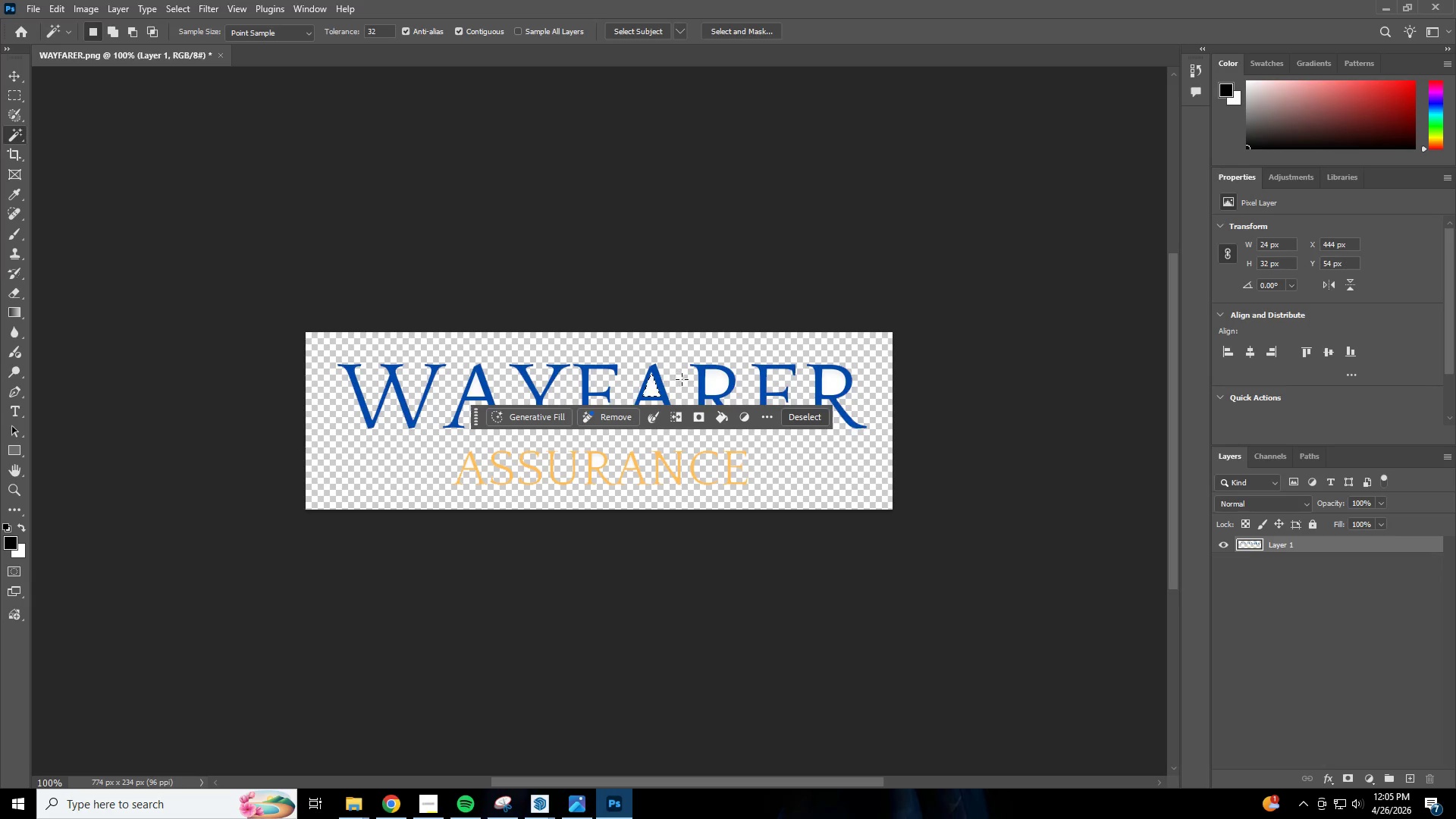 
key(Delete)
 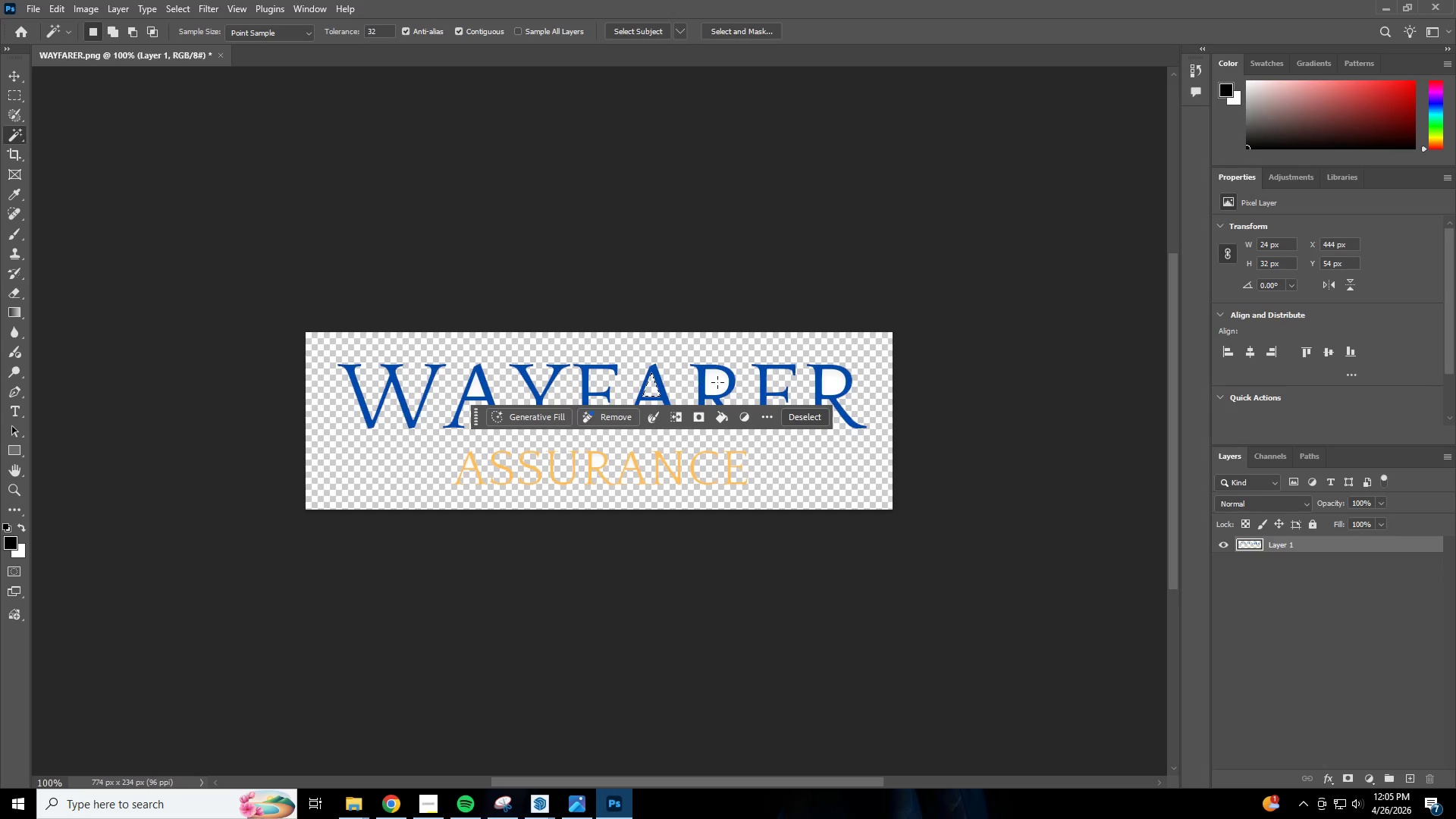 
left_click([717, 382])
 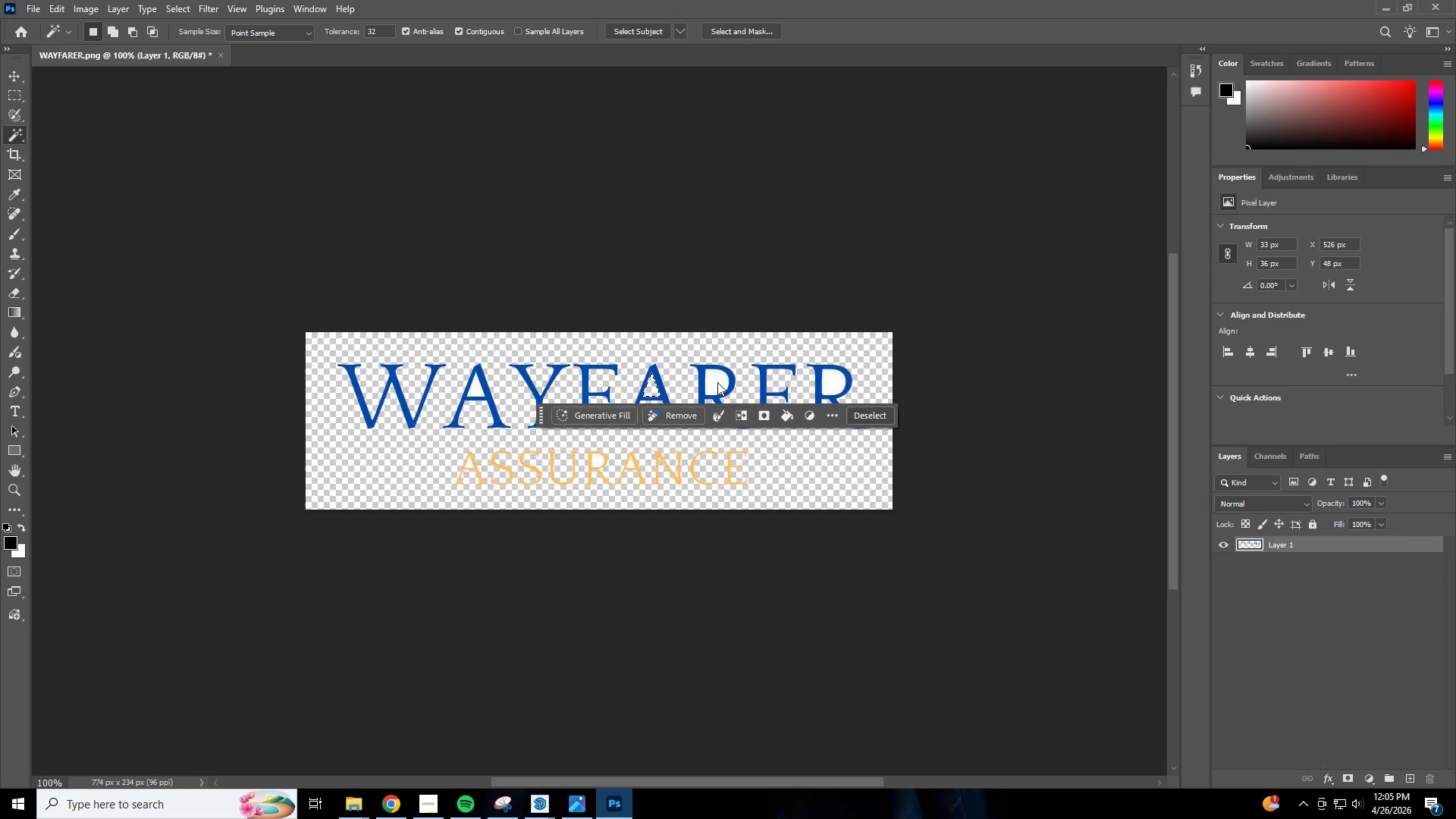 
key(Delete)
 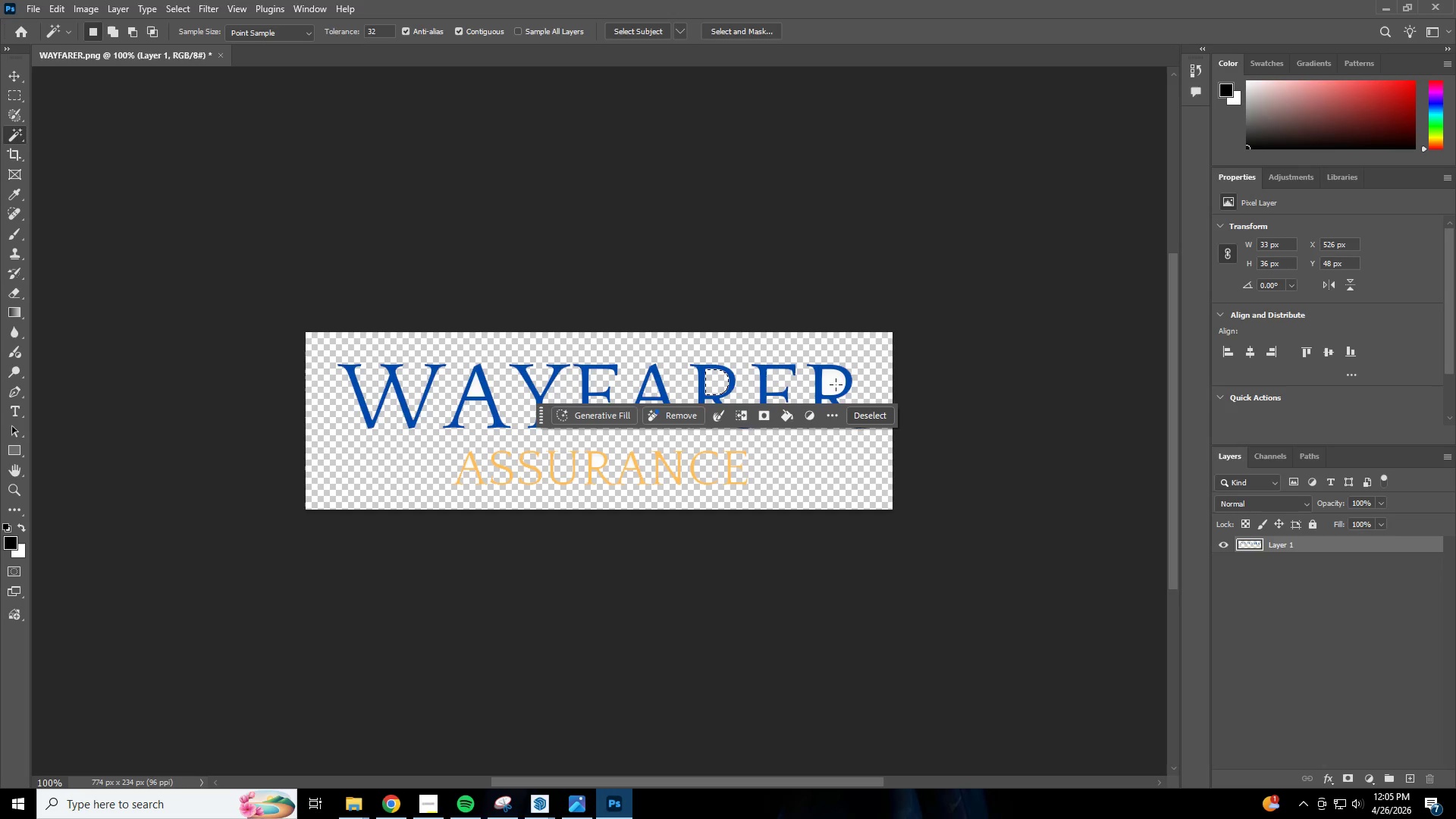 
left_click([837, 384])
 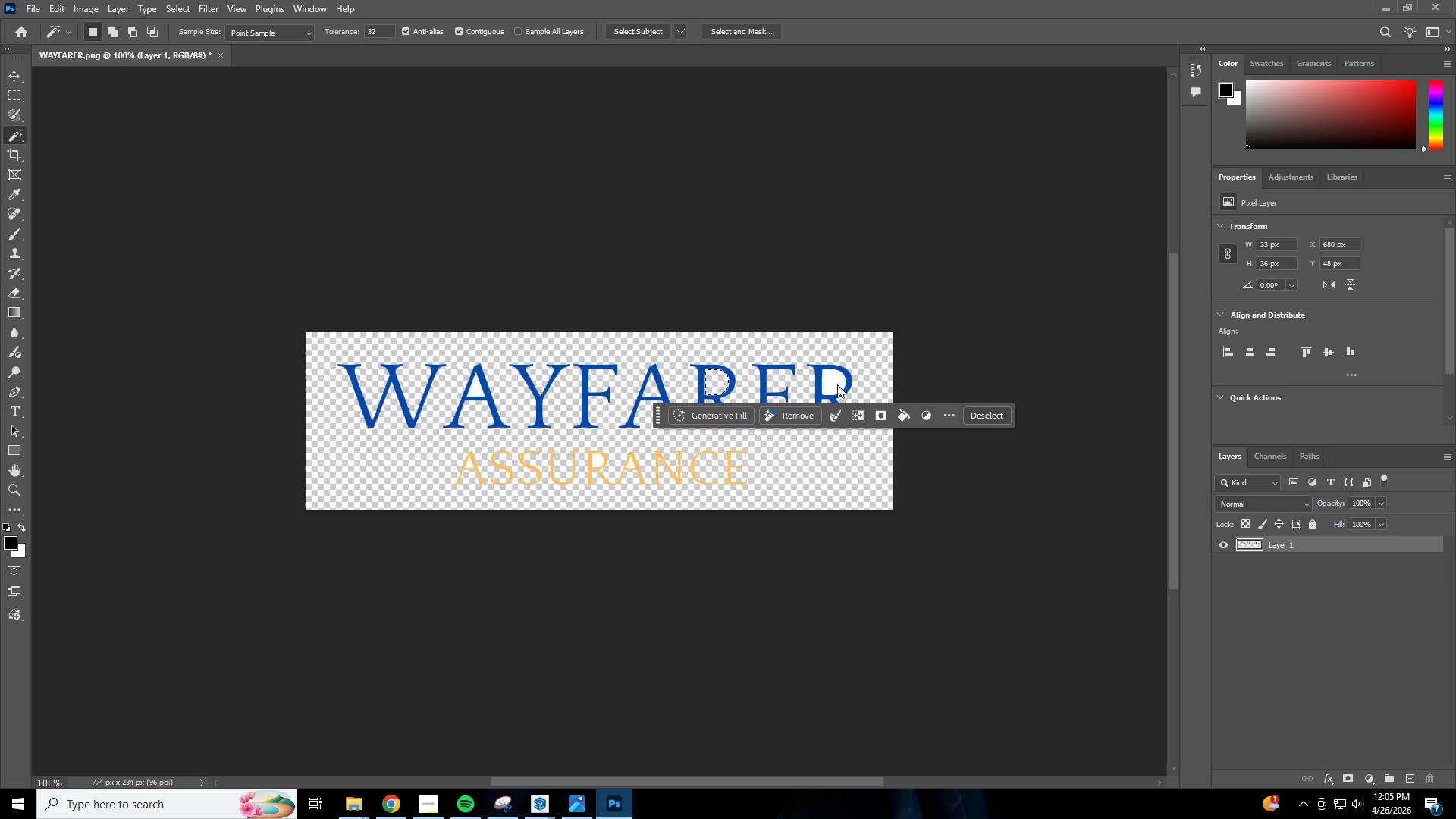 
key(Delete)
 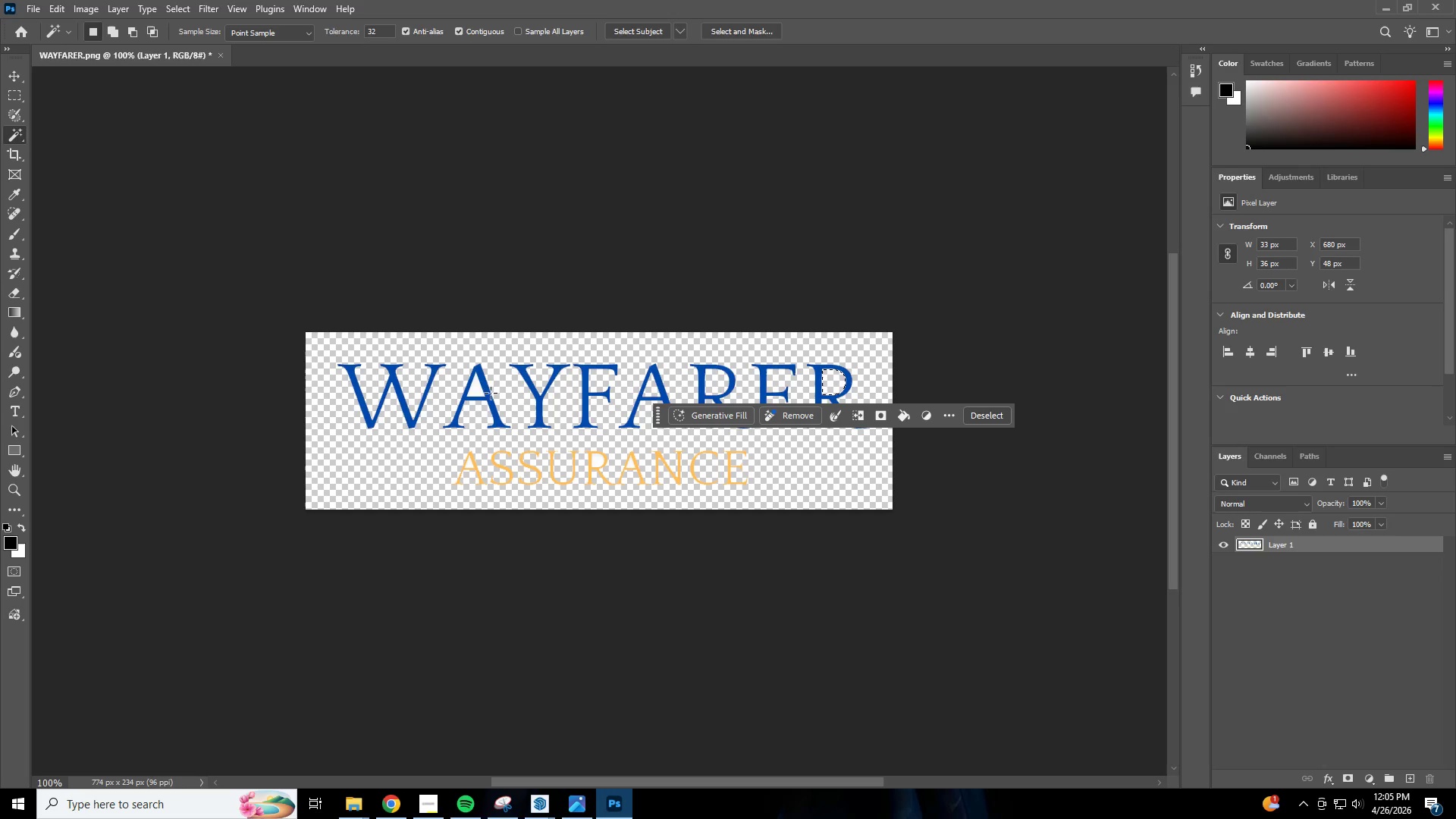 
left_click([477, 393])
 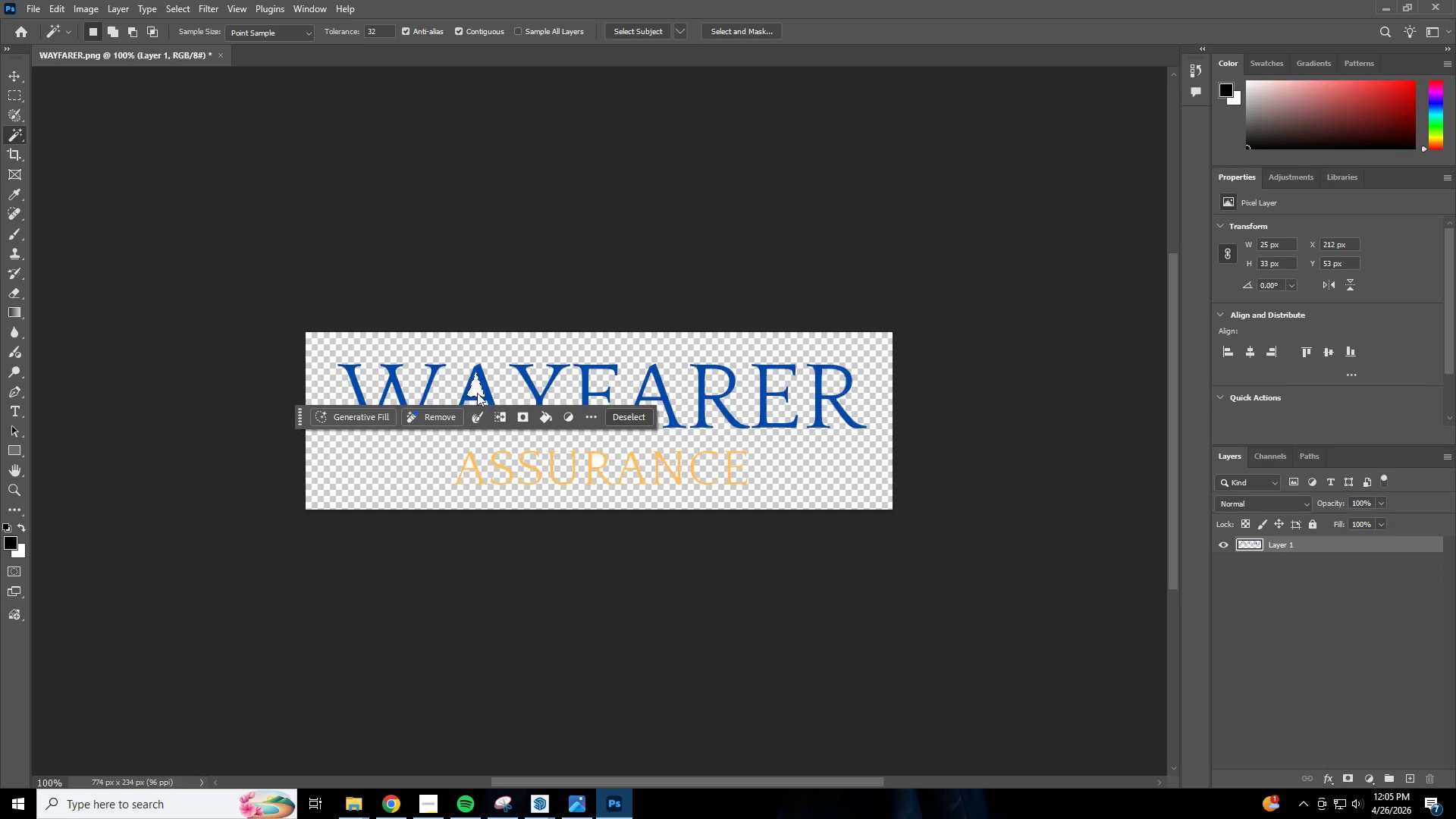 
key(Delete)
 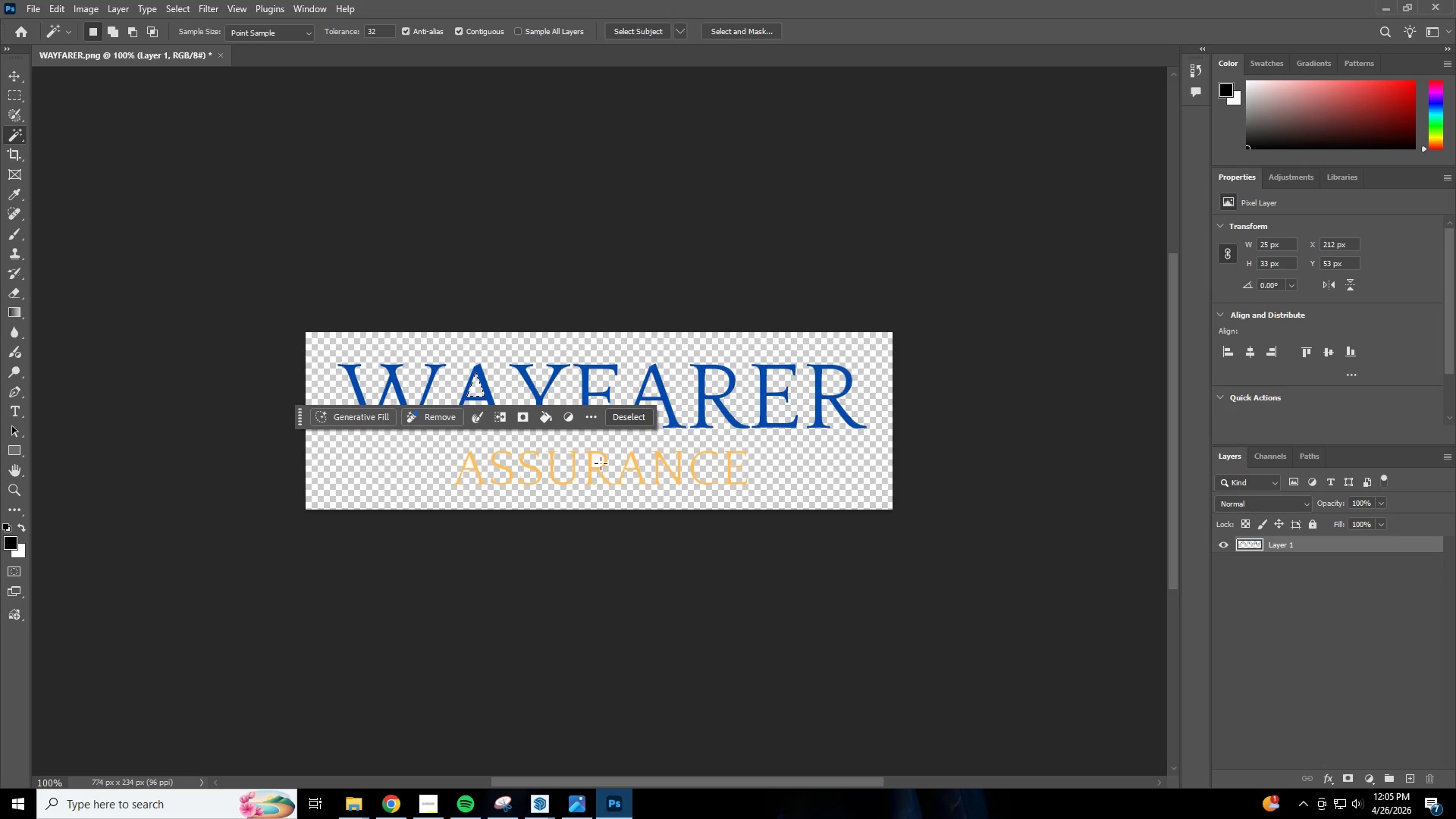 
left_click([598, 457])
 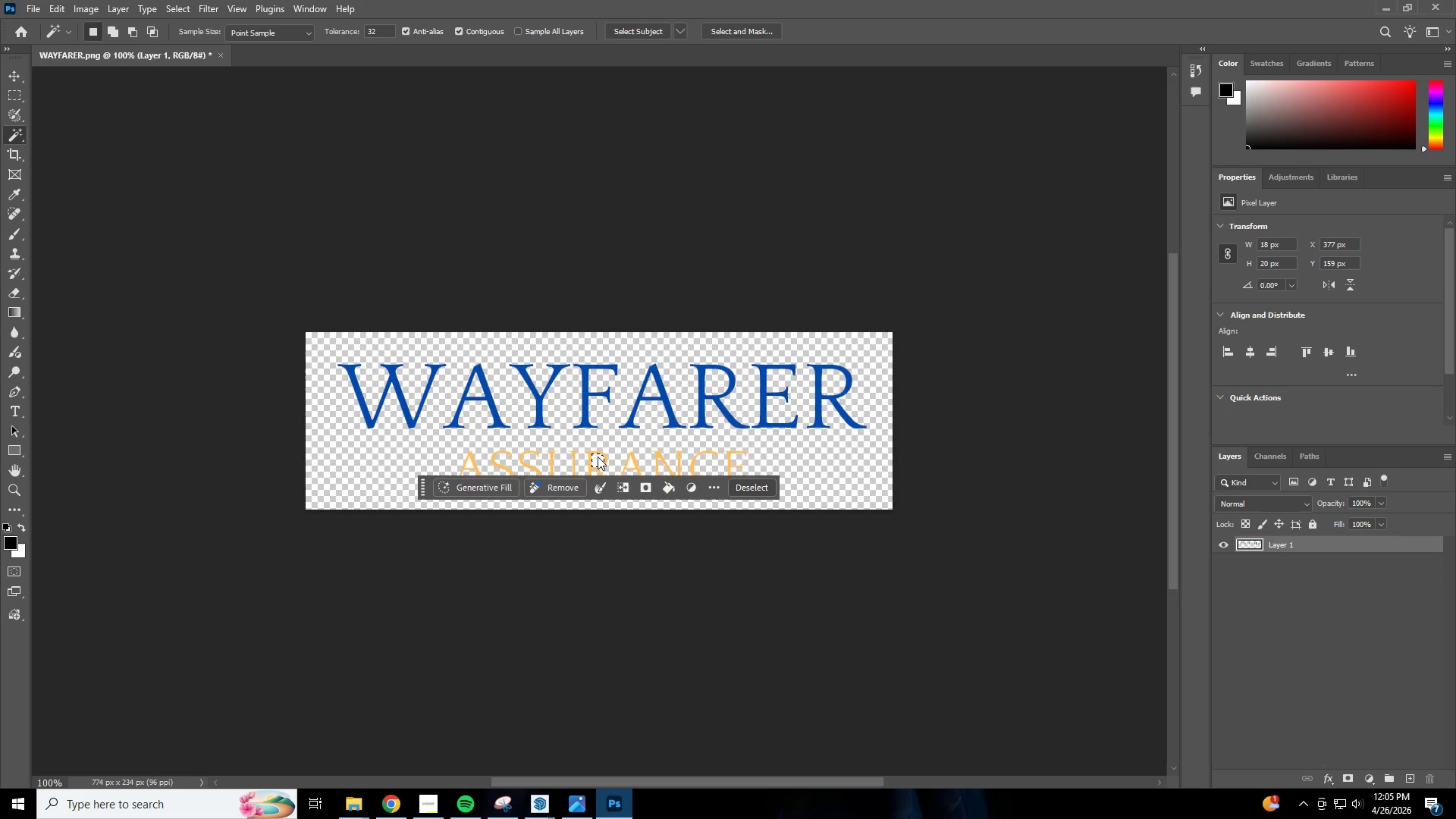 
key(Delete)
 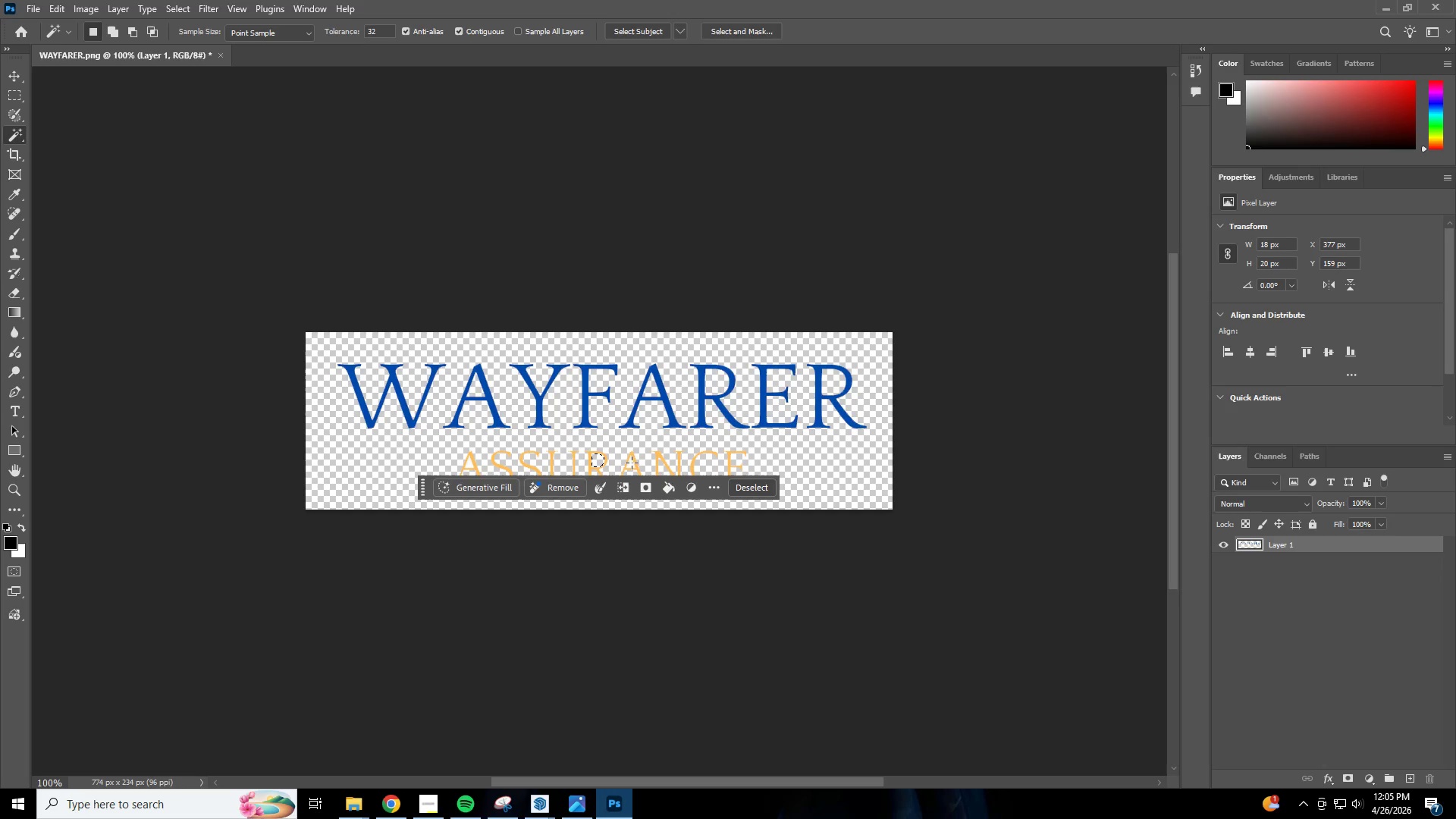 
left_click([632, 463])
 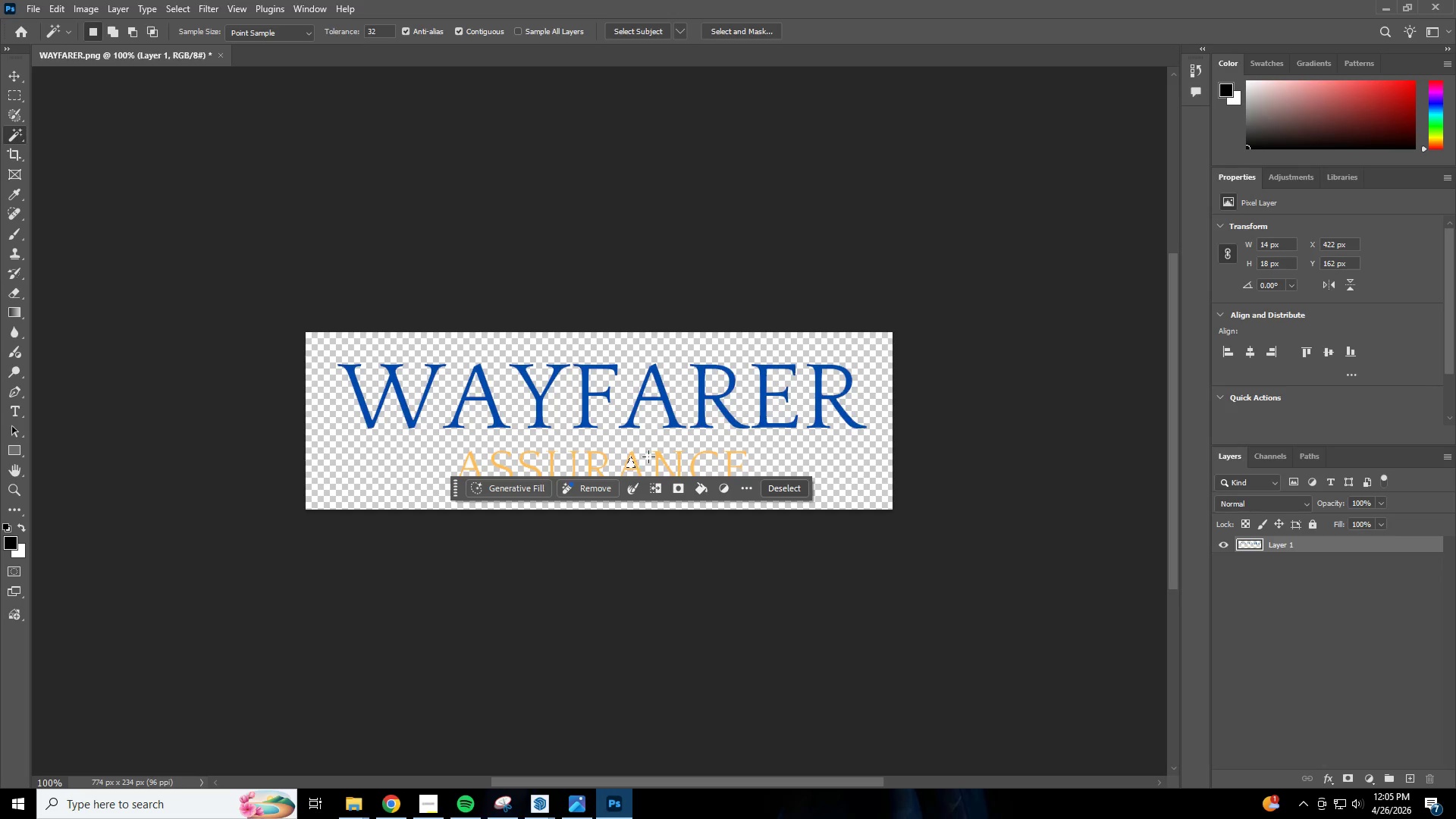 
key(Delete)
 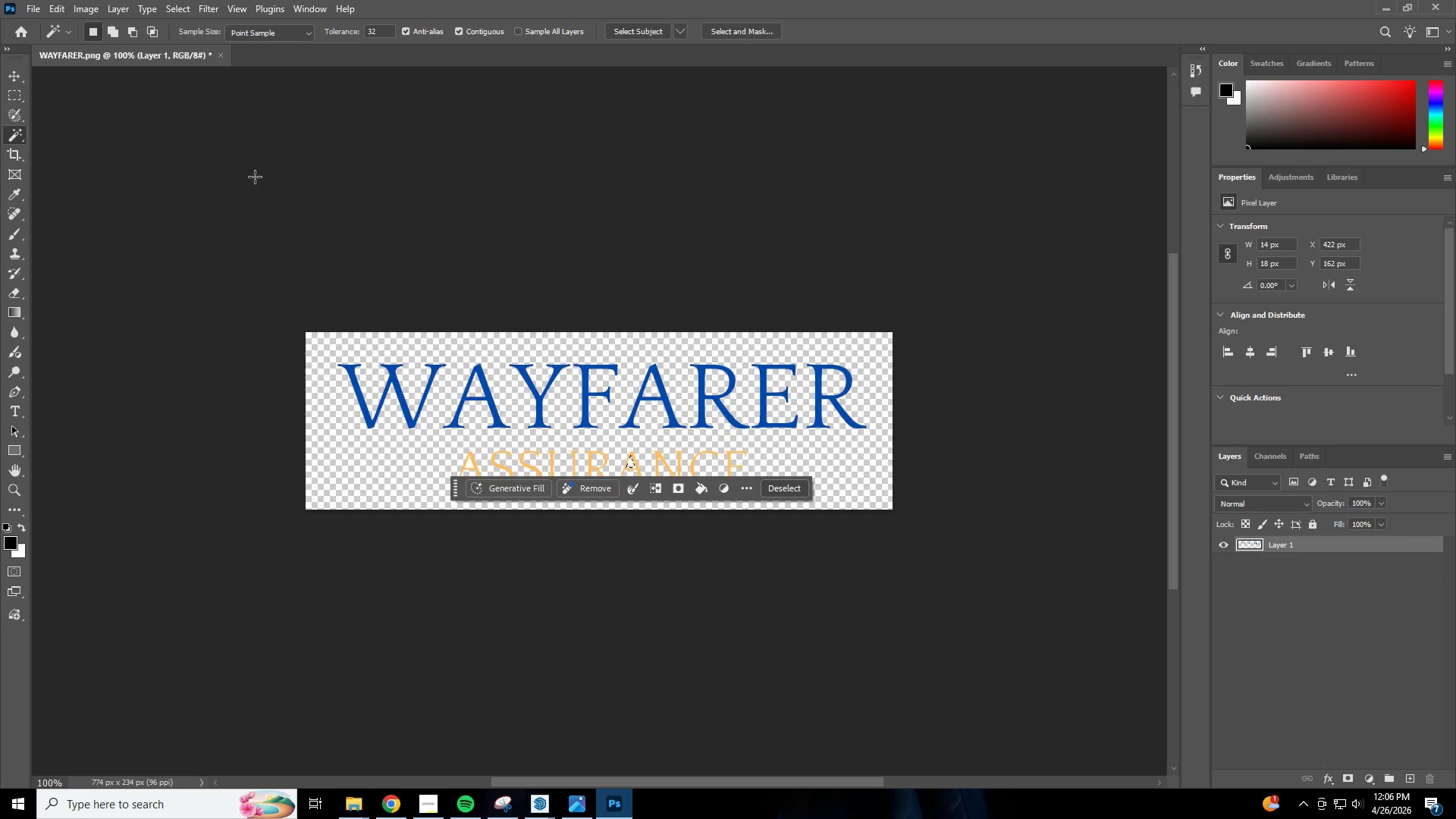 
left_click([36, 8])
 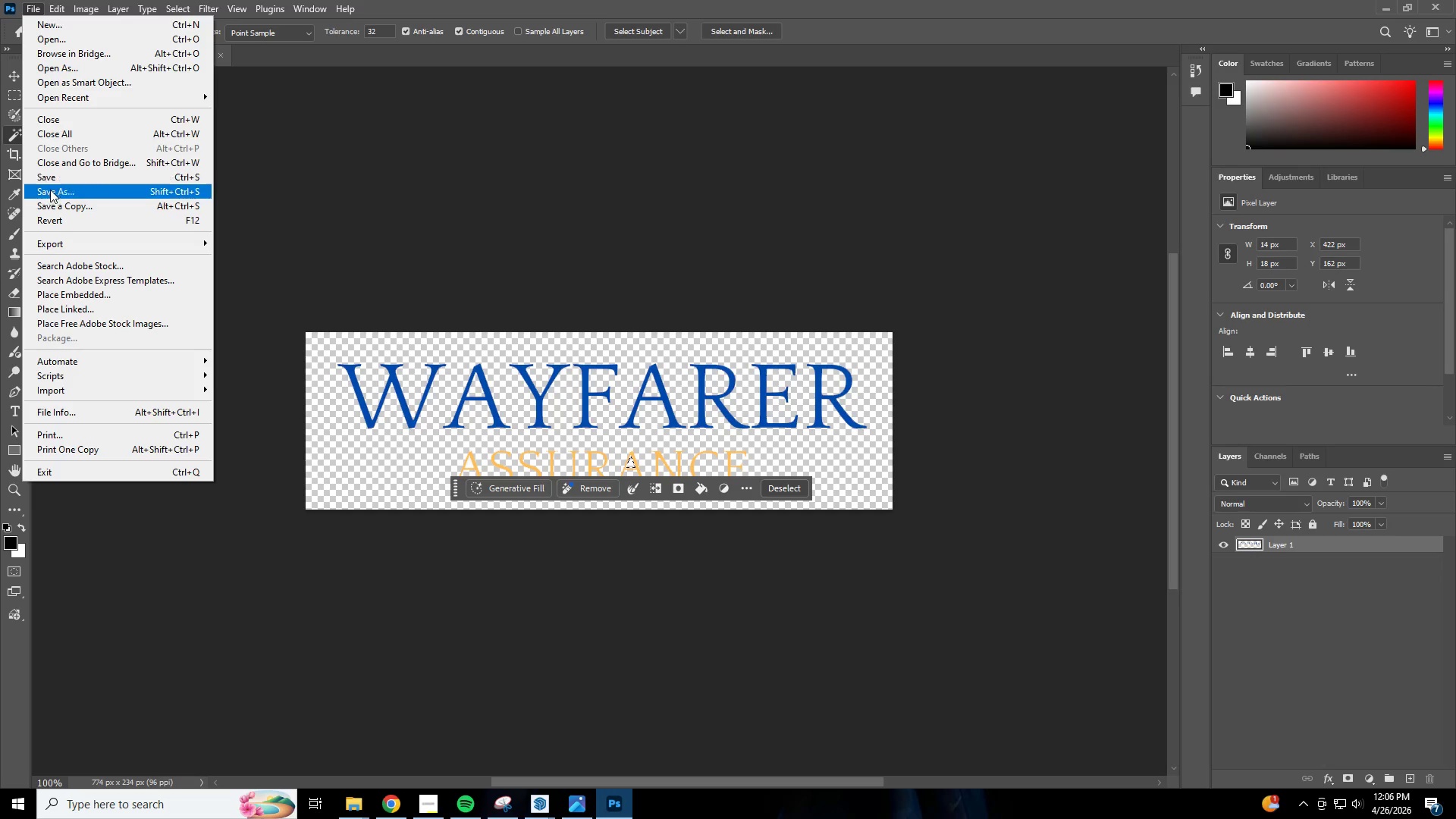 
left_click([52, 199])
 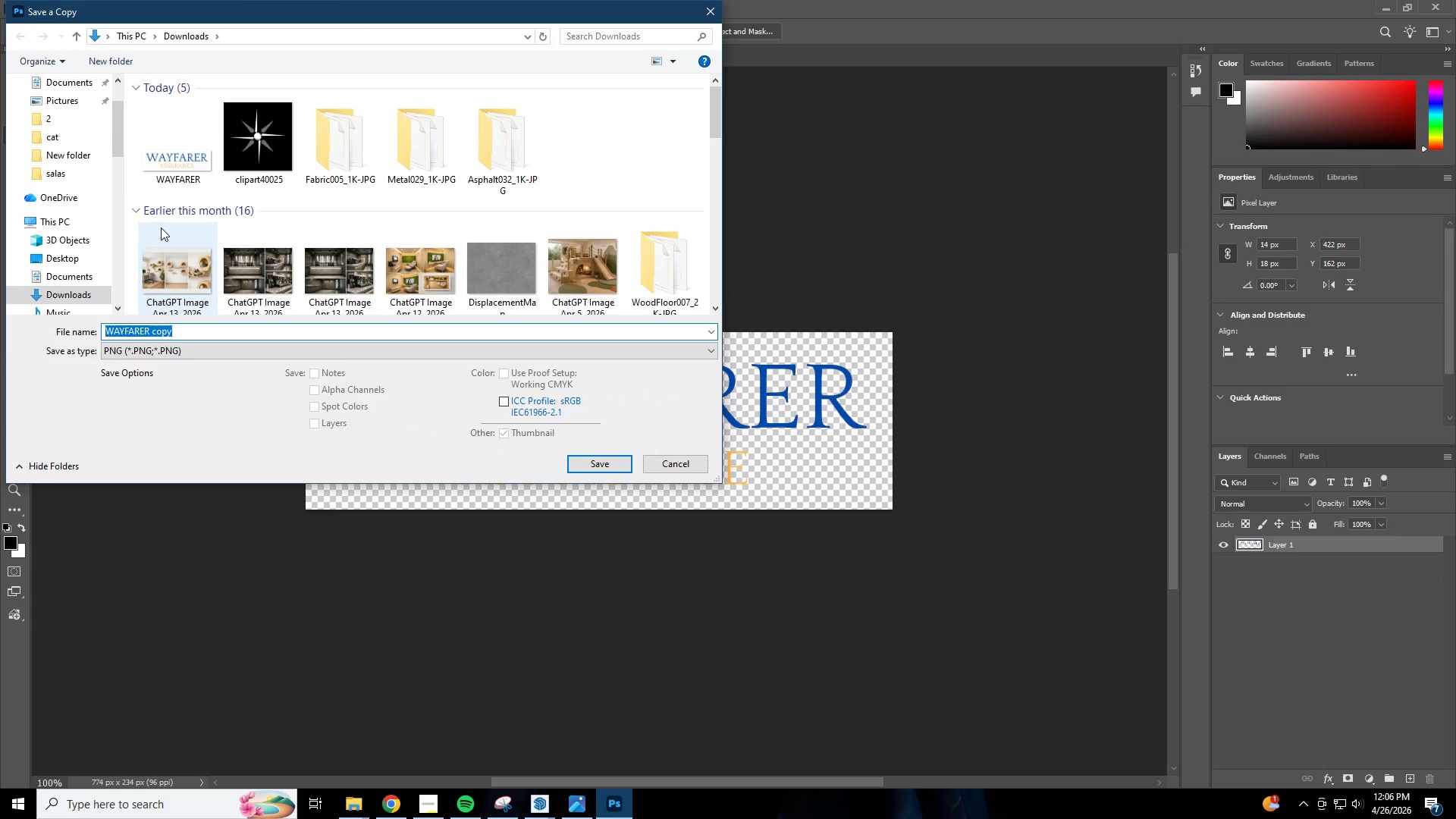 
scroll: coordinate [71, 275], scroll_direction: down, amount: 6.0
 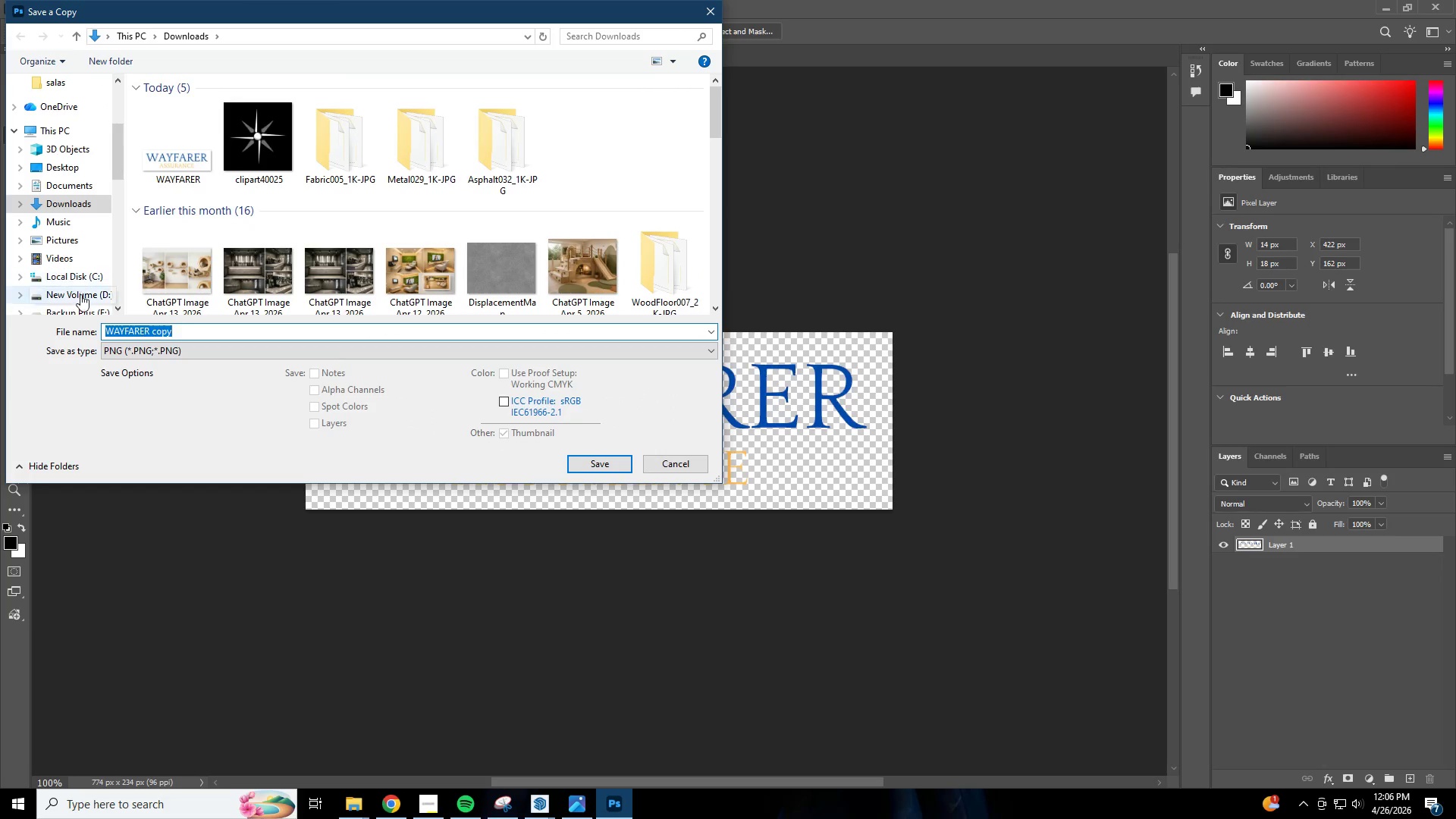 
left_click([81, 297])
 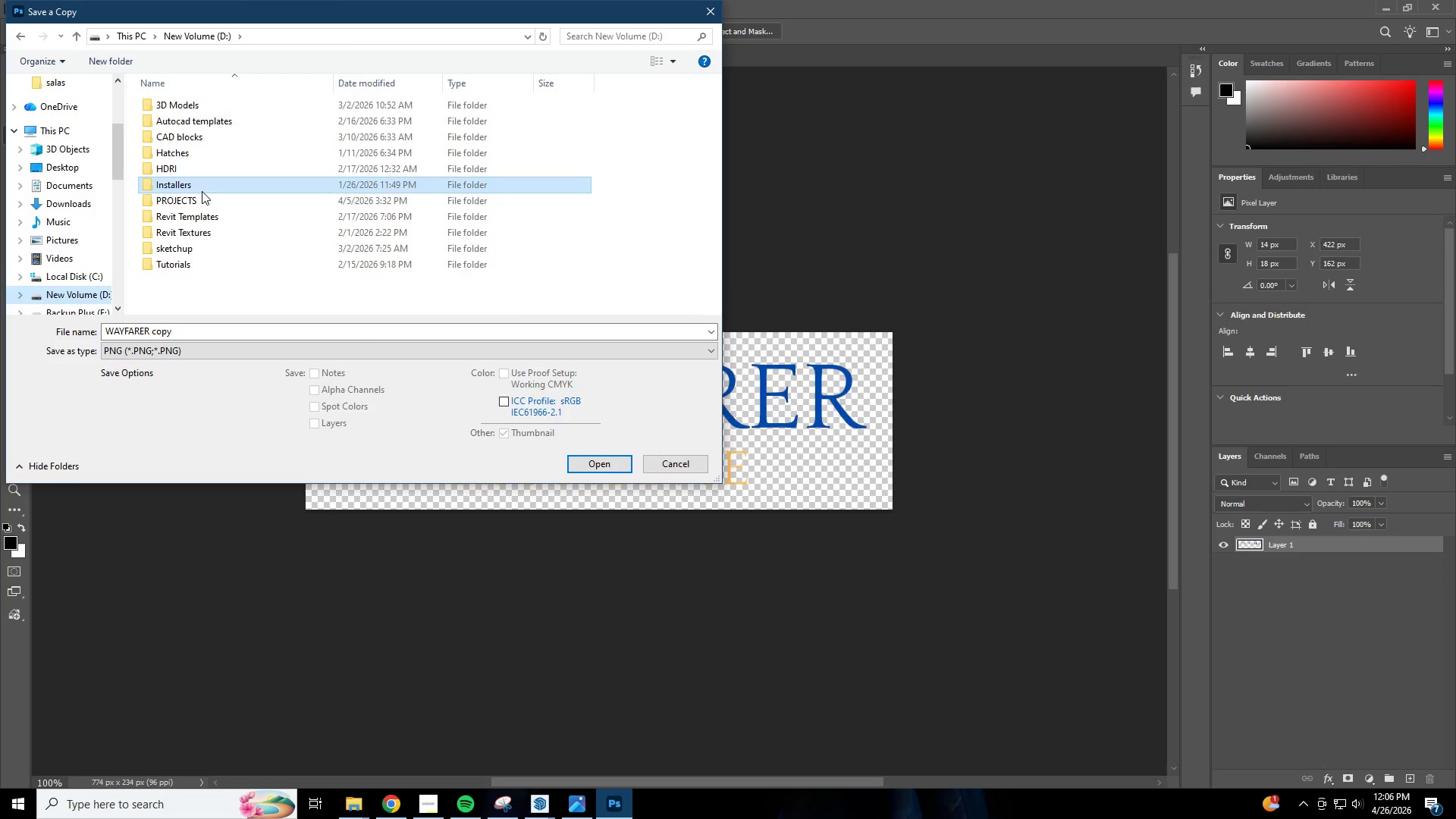 
double_click([194, 164])
 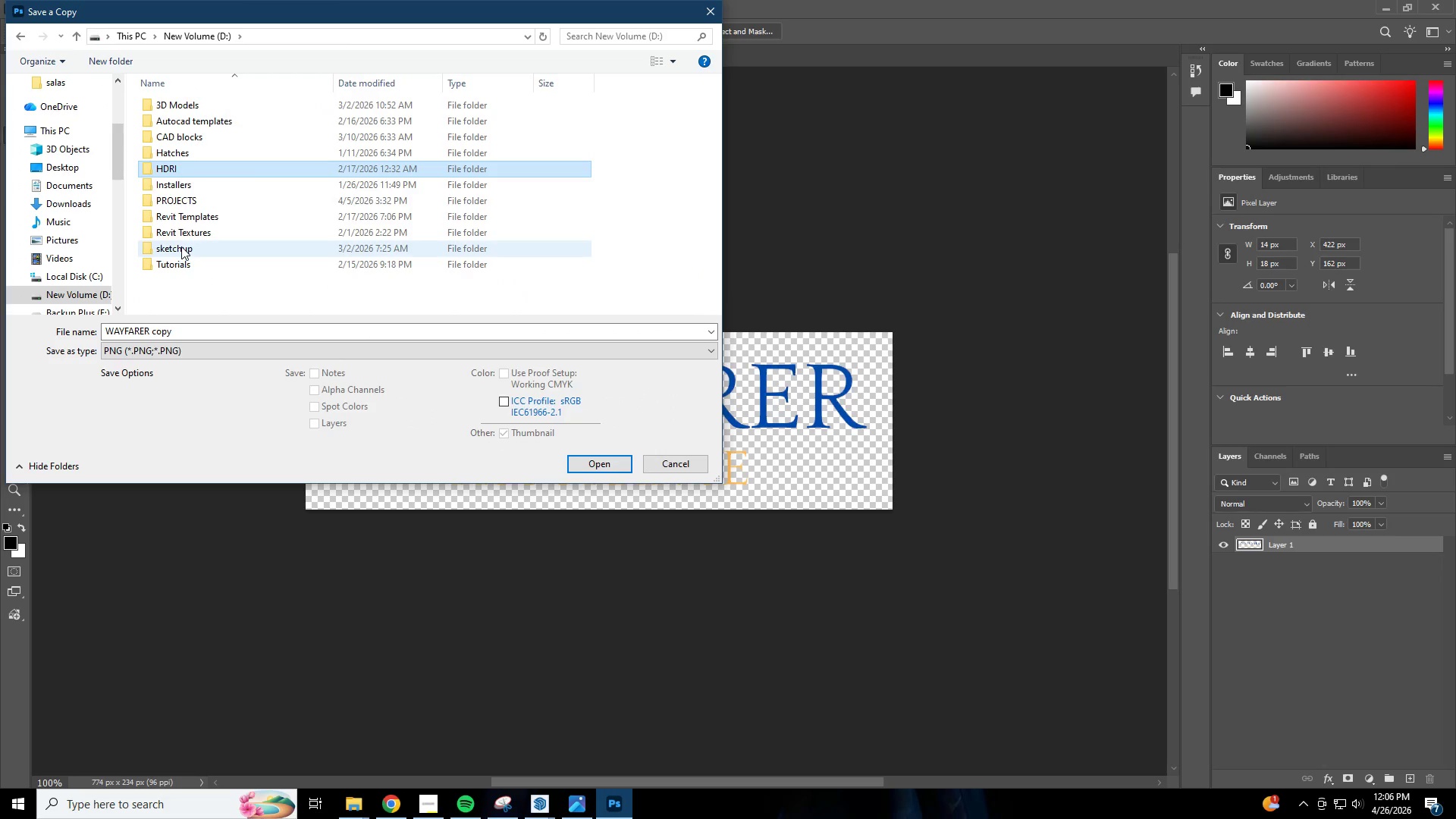 
double_click([176, 199])
 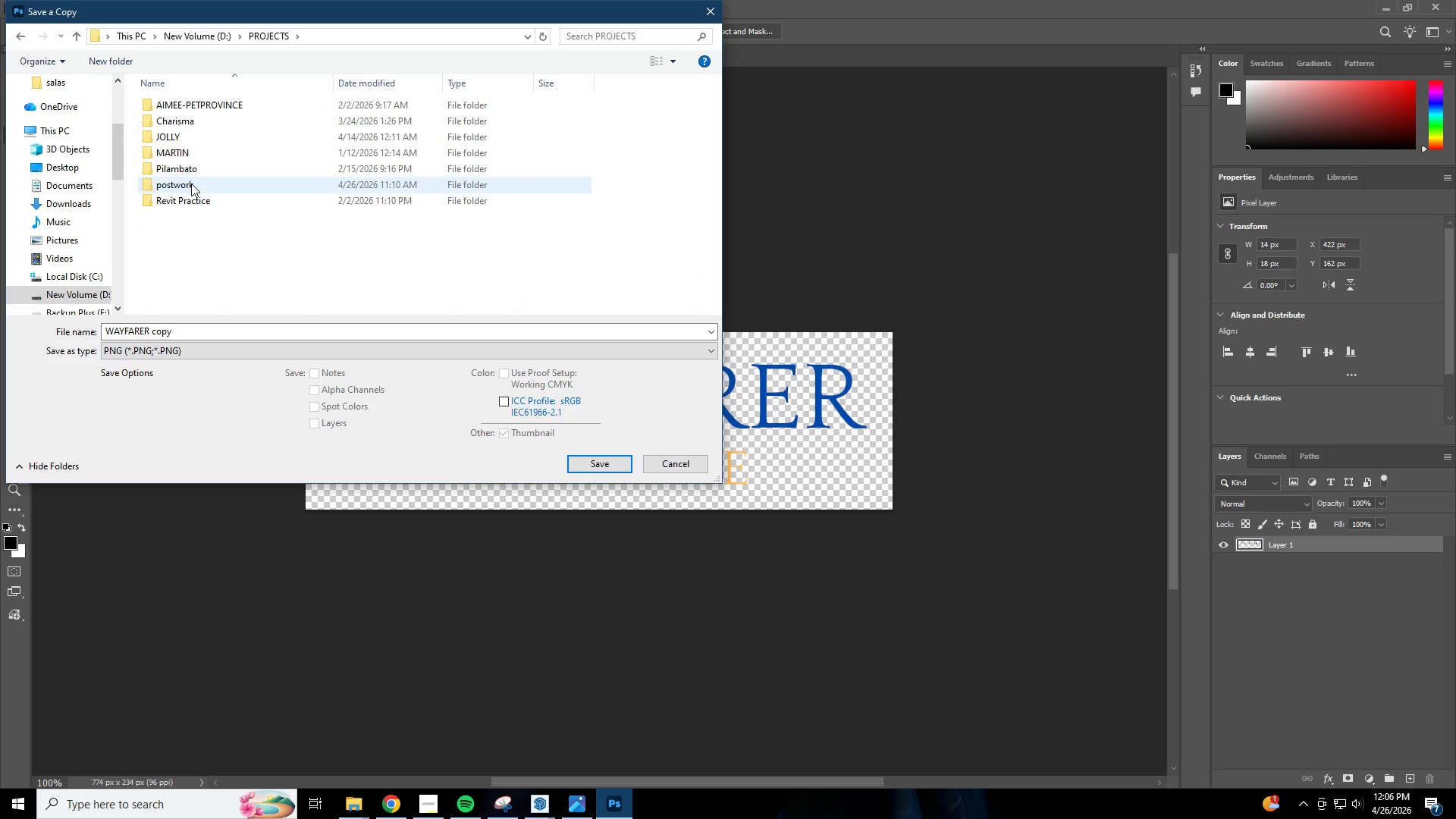 
double_click([191, 184])
 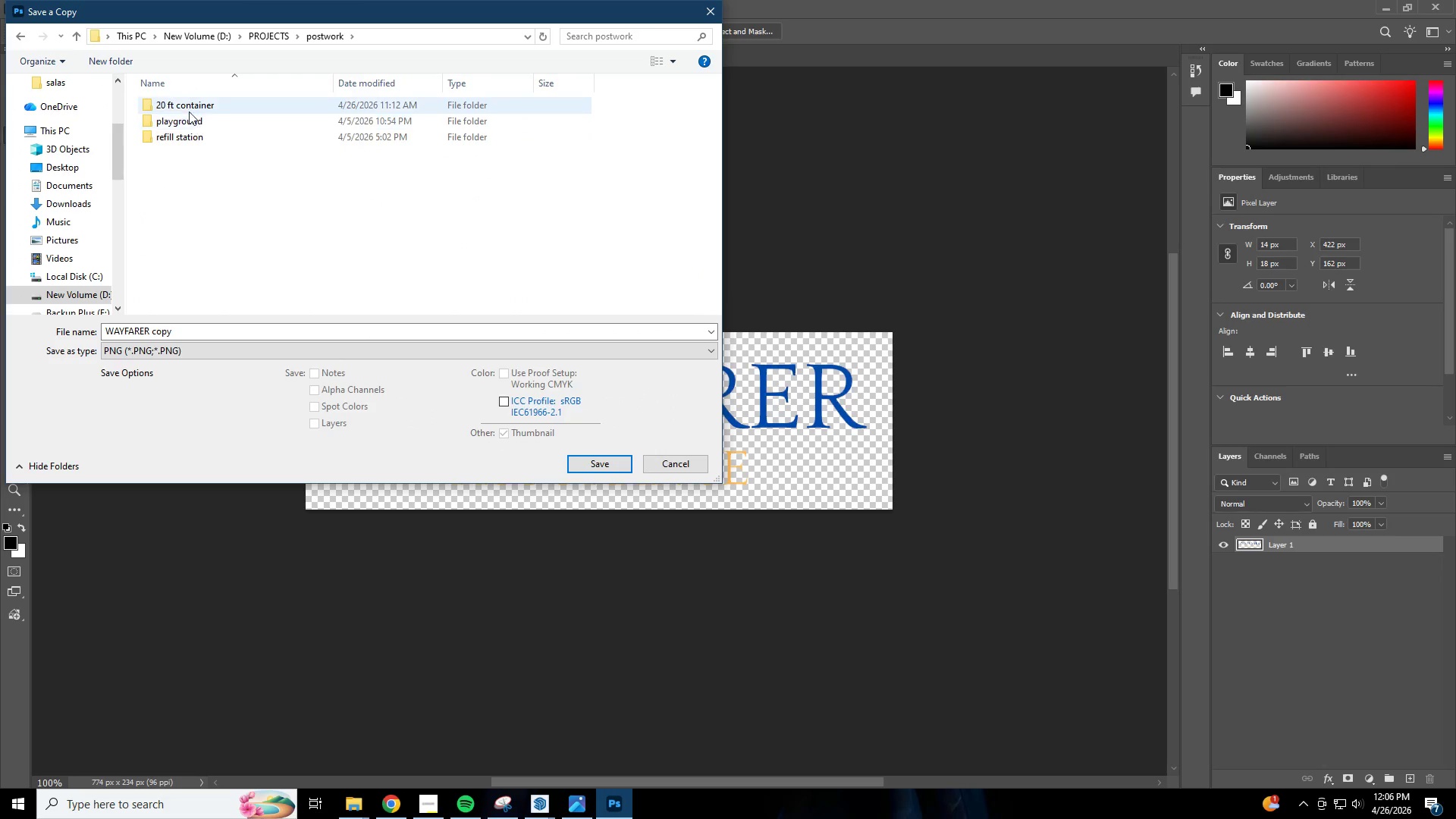 
double_click([188, 107])
 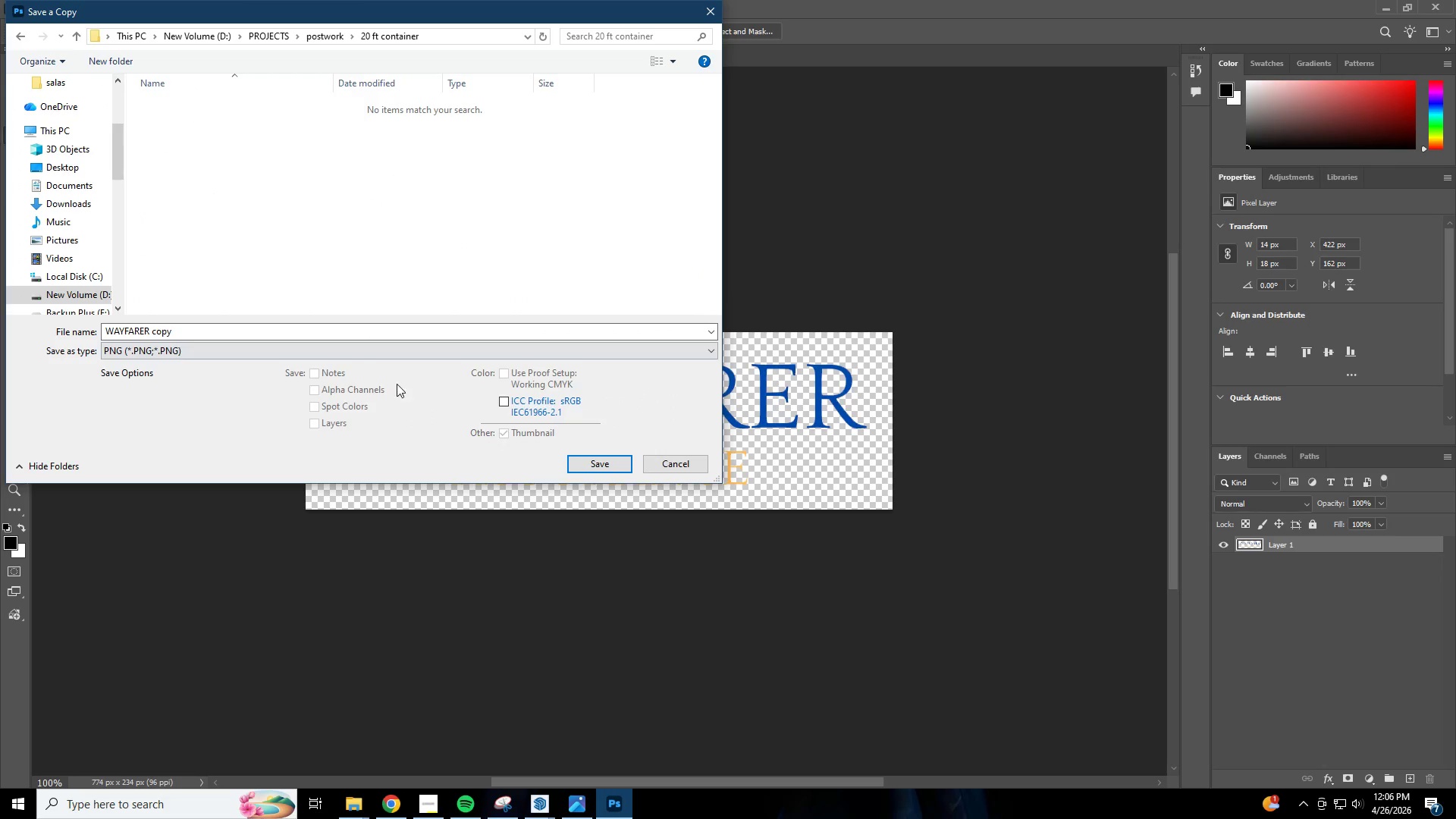 
left_click([599, 463])
 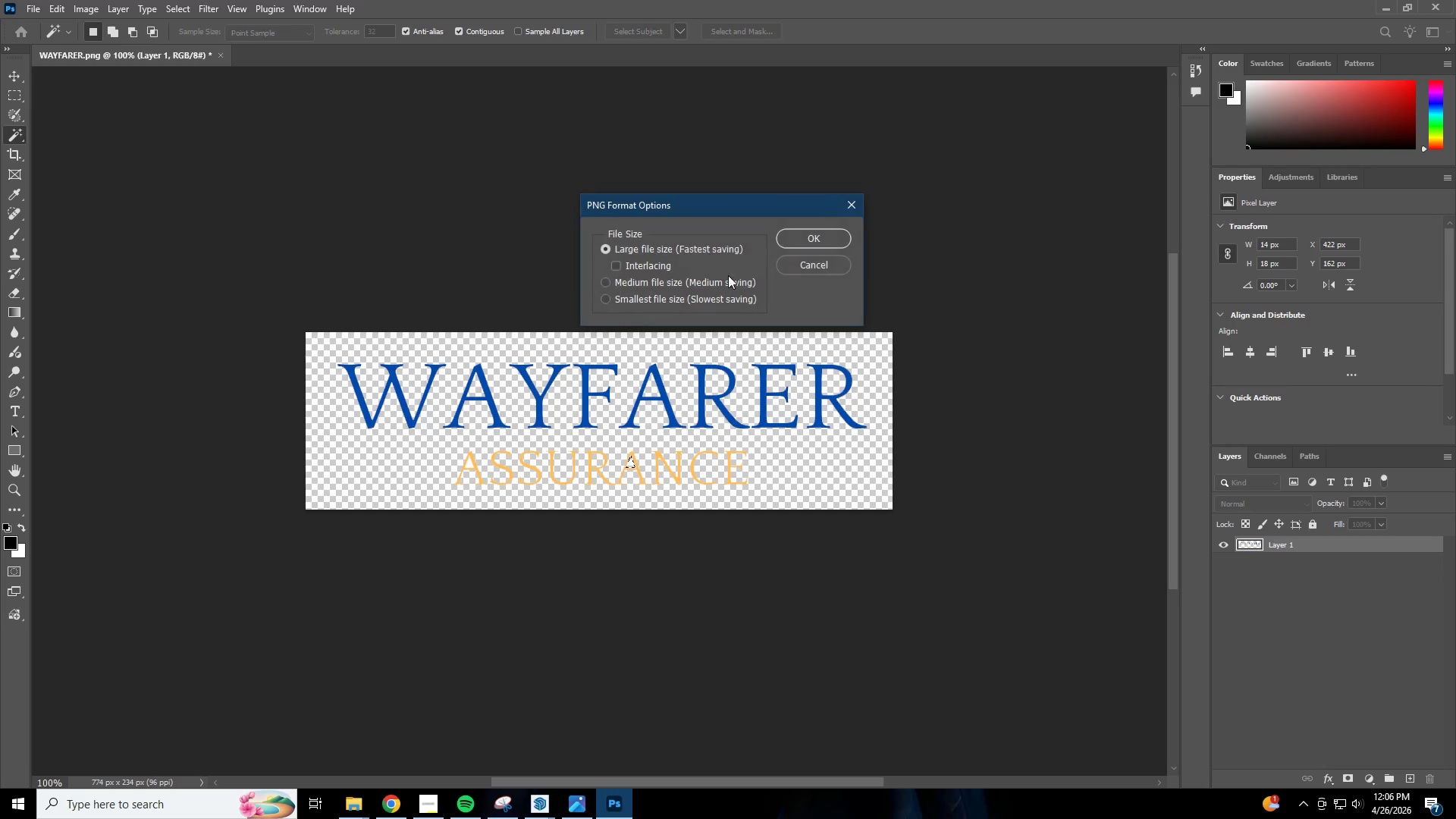 
left_click([813, 233])
 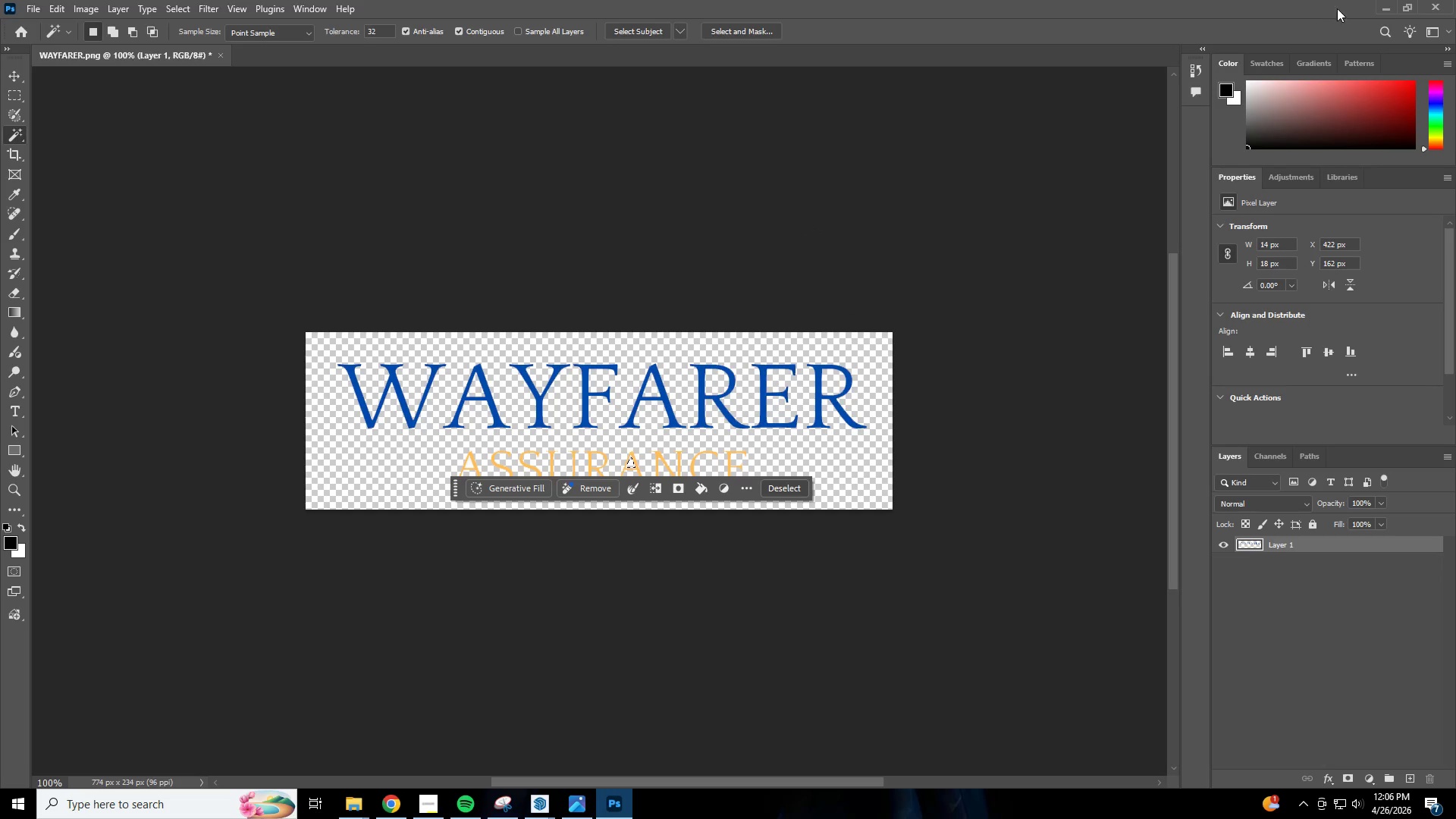 
left_click([1389, 6])
 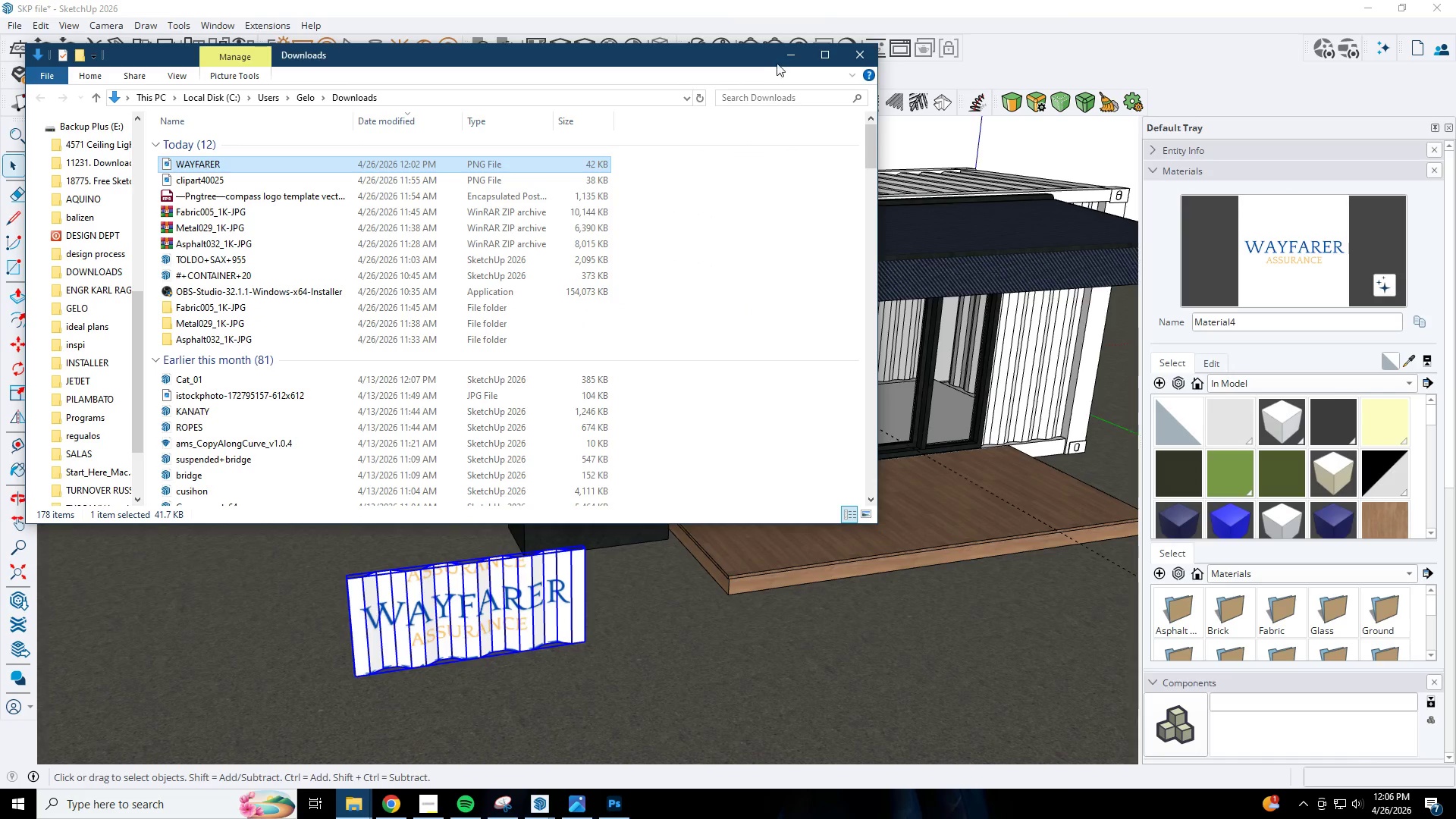 
scroll: coordinate [621, 338], scroll_direction: down, amount: 4.0
 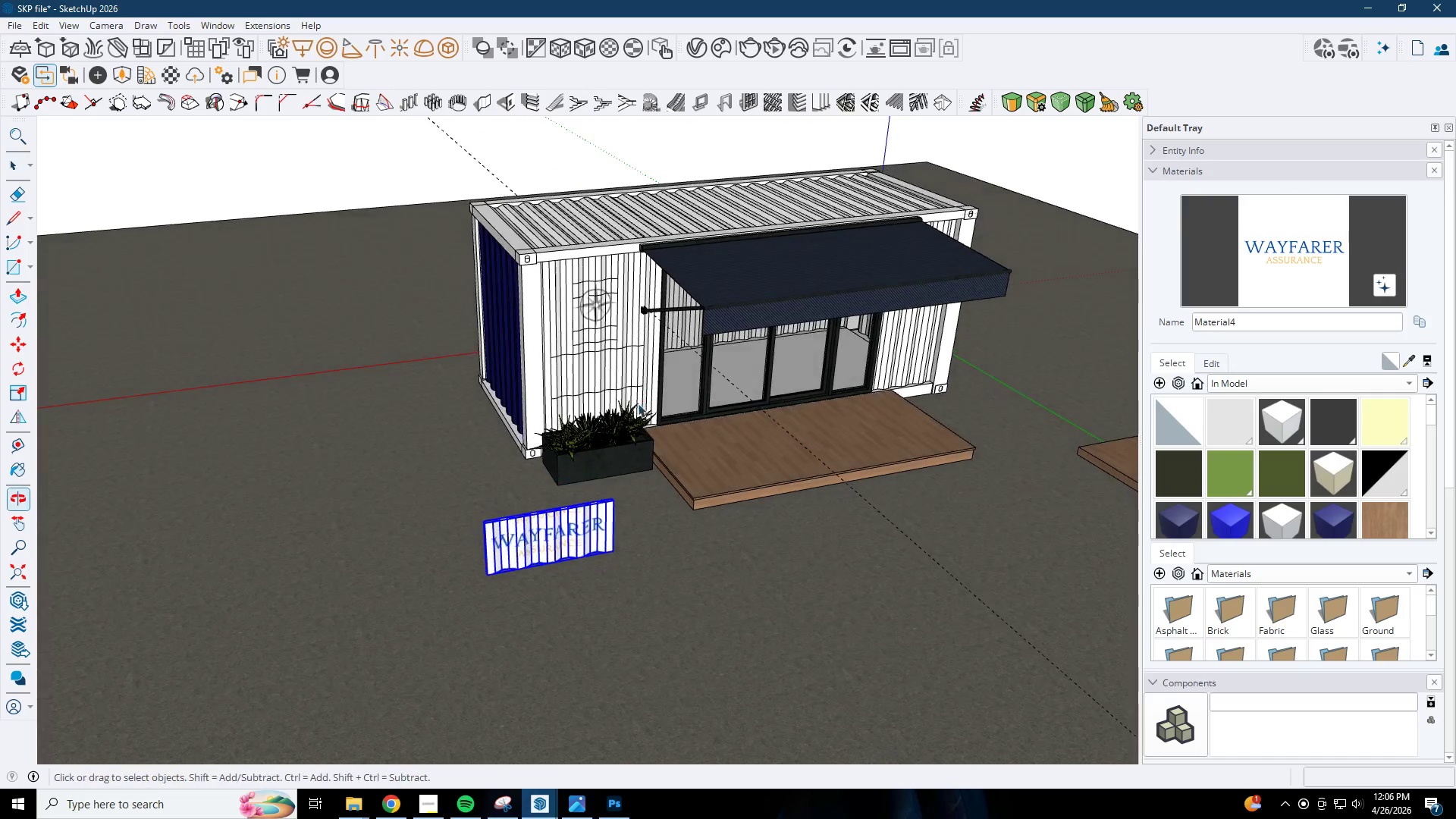 
scroll: coordinate [533, 584], scroll_direction: up, amount: 10.0
 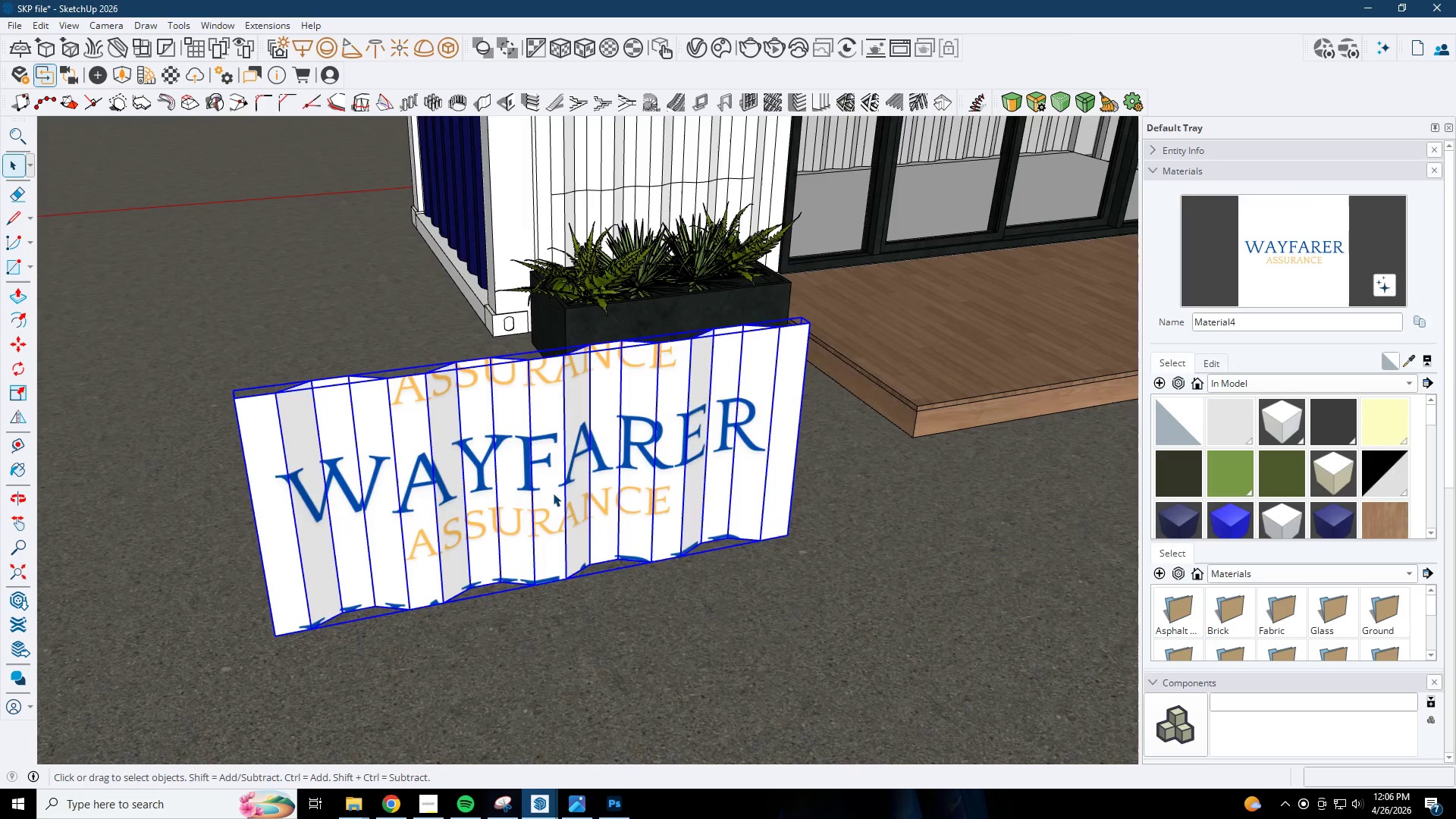 
double_click([553, 493])
 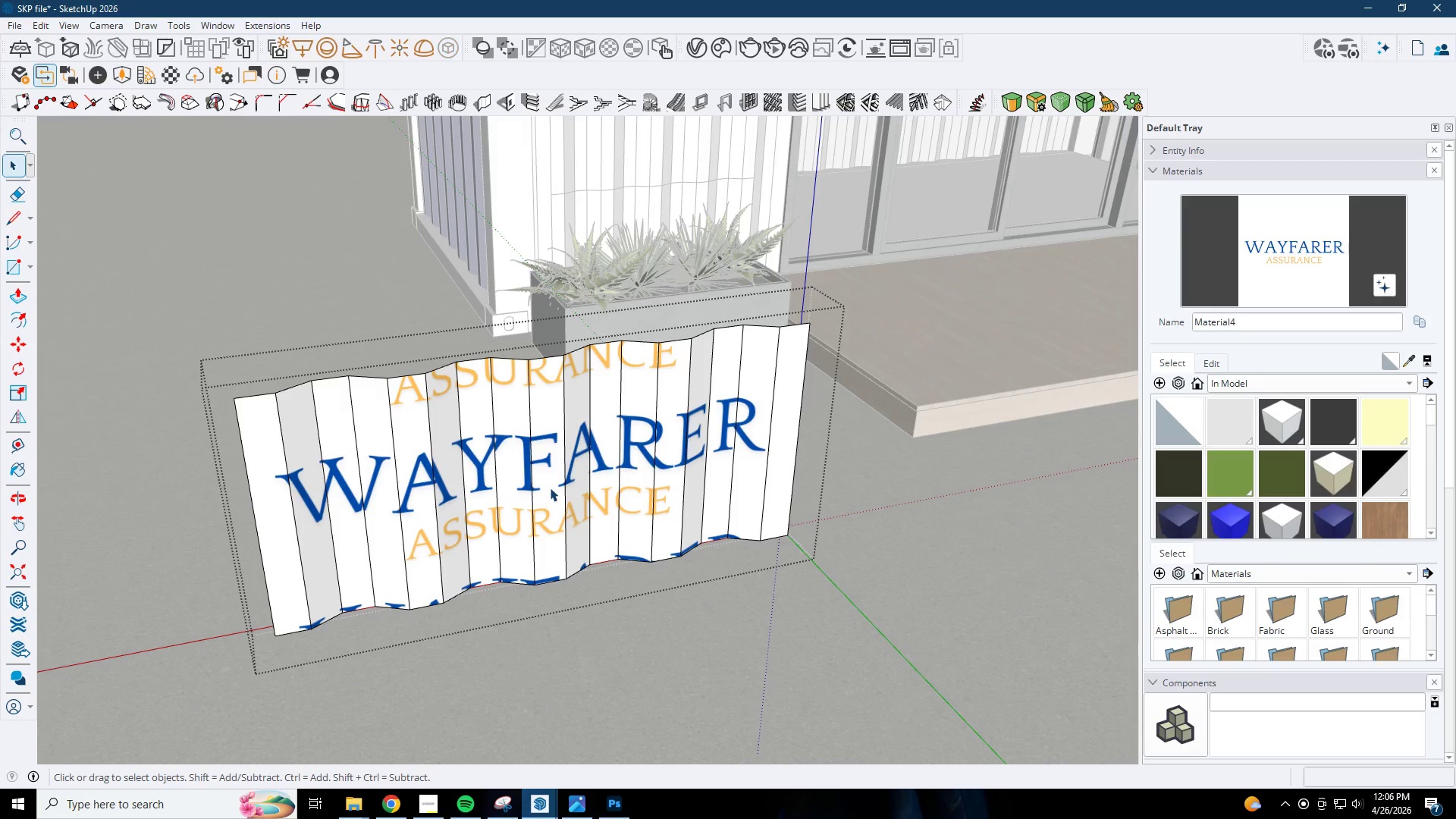 
triple_click([548, 467])
 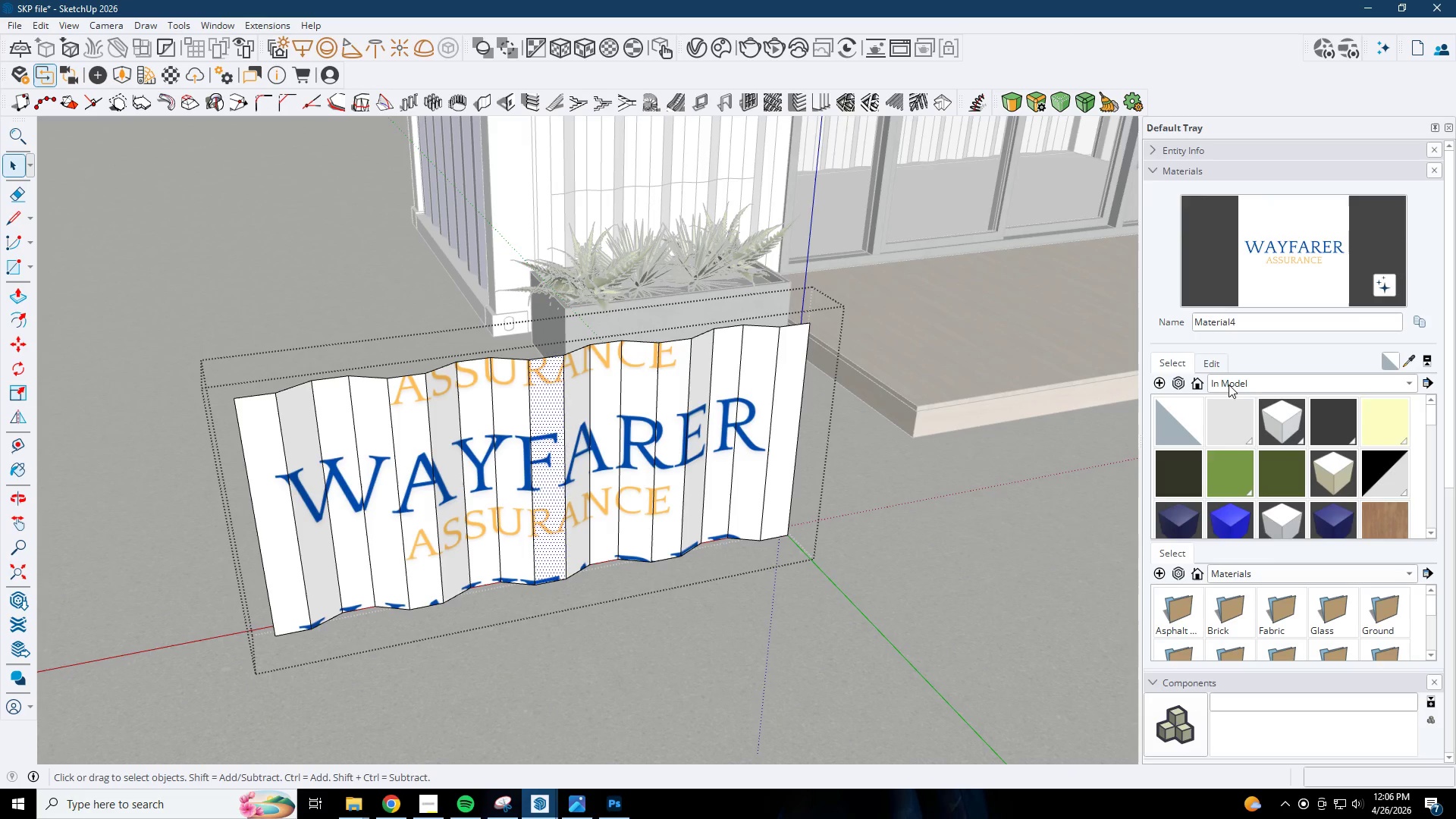 
left_click([1213, 357])
 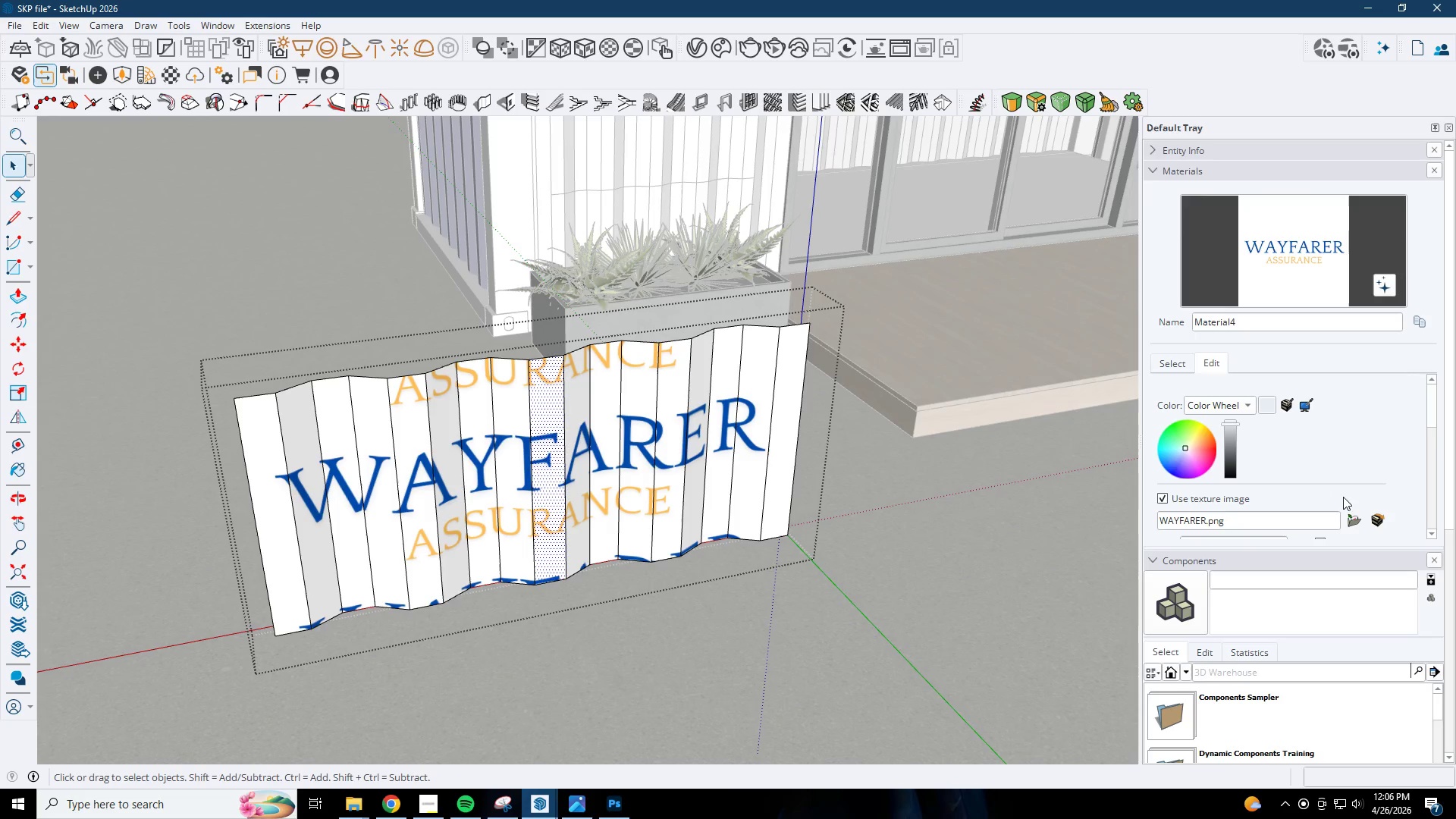 
left_click([1351, 515])
 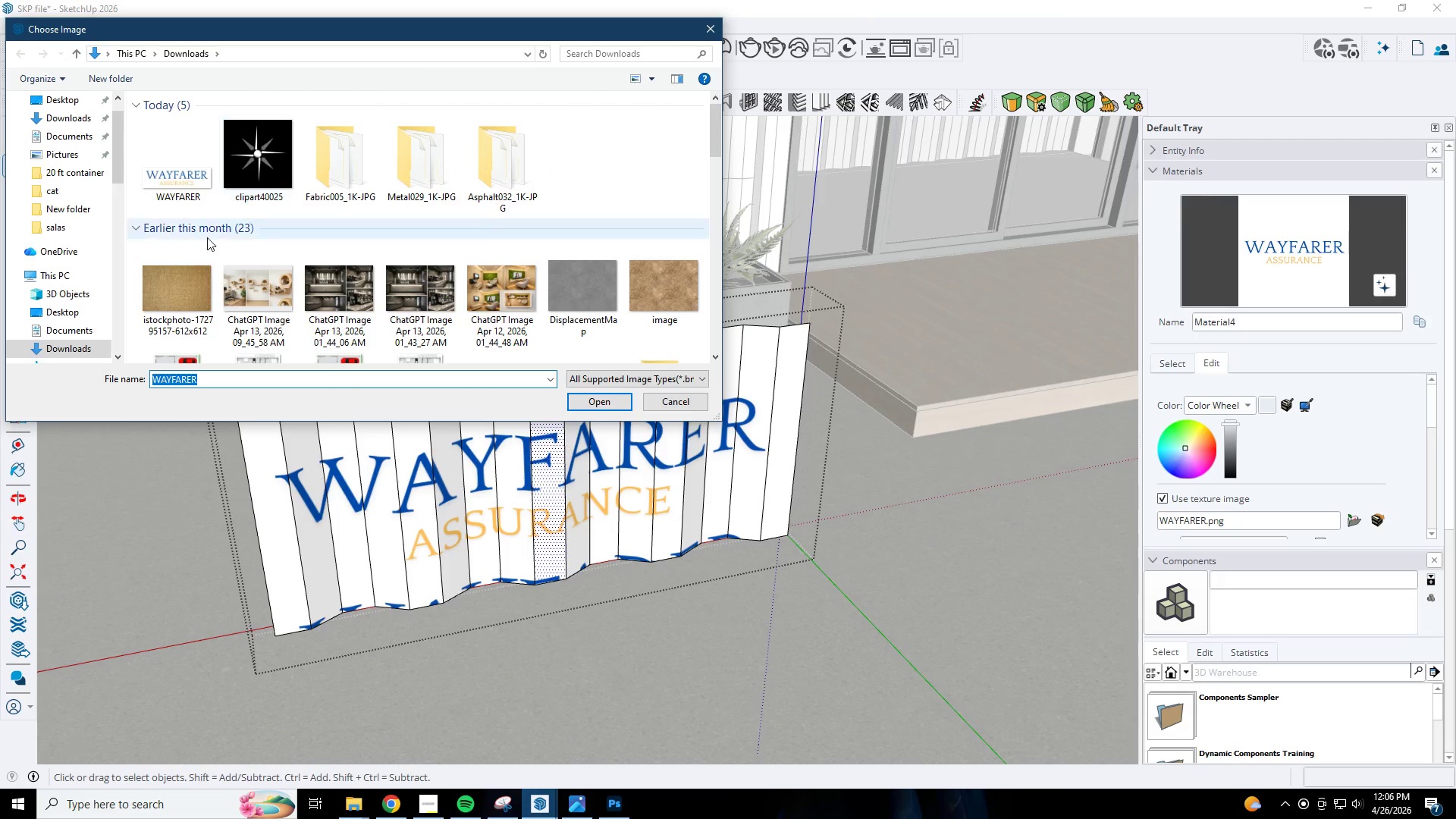 
left_click([88, 329])
 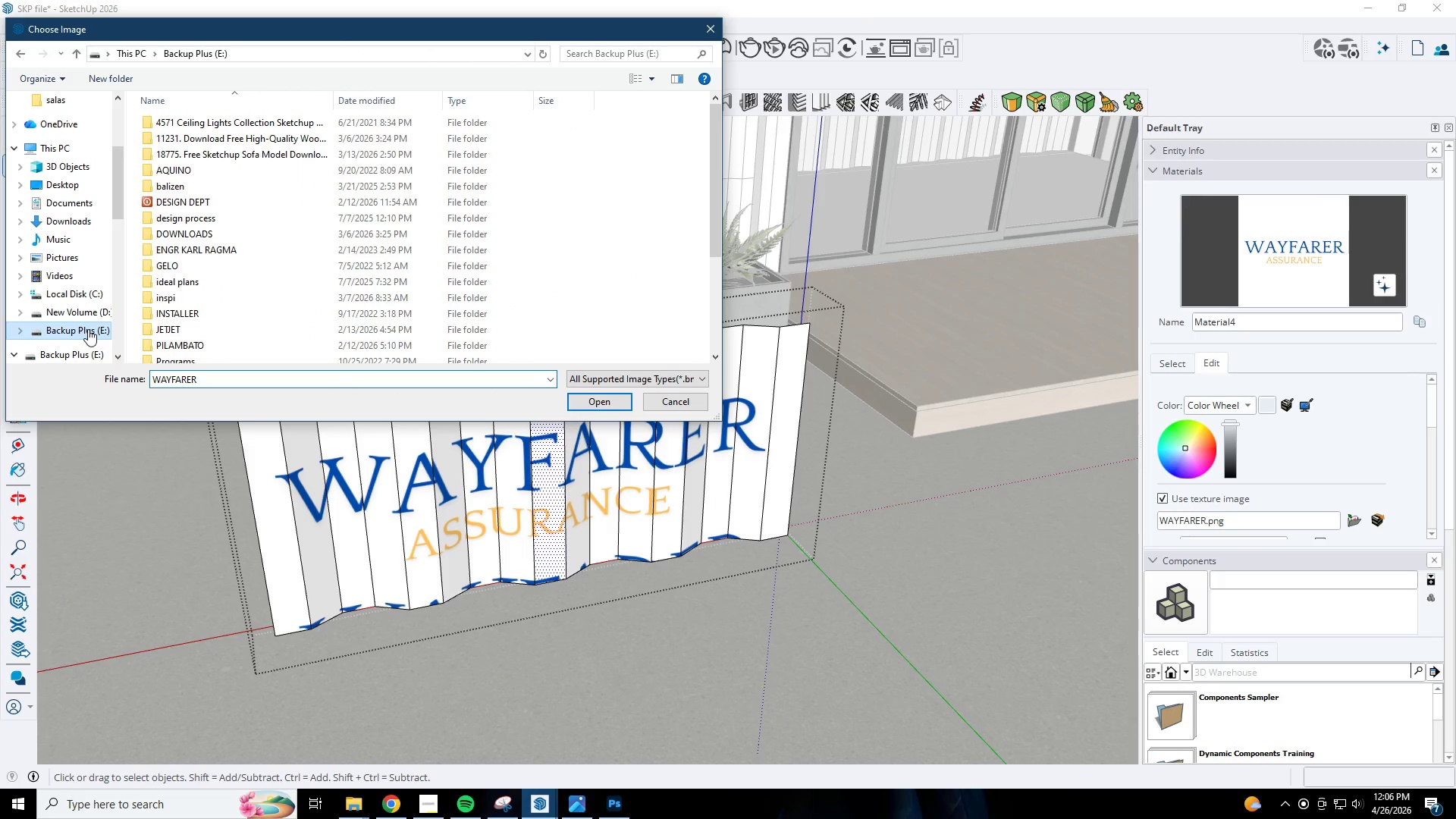 
scroll: coordinate [86, 341], scroll_direction: down, amount: 7.0
 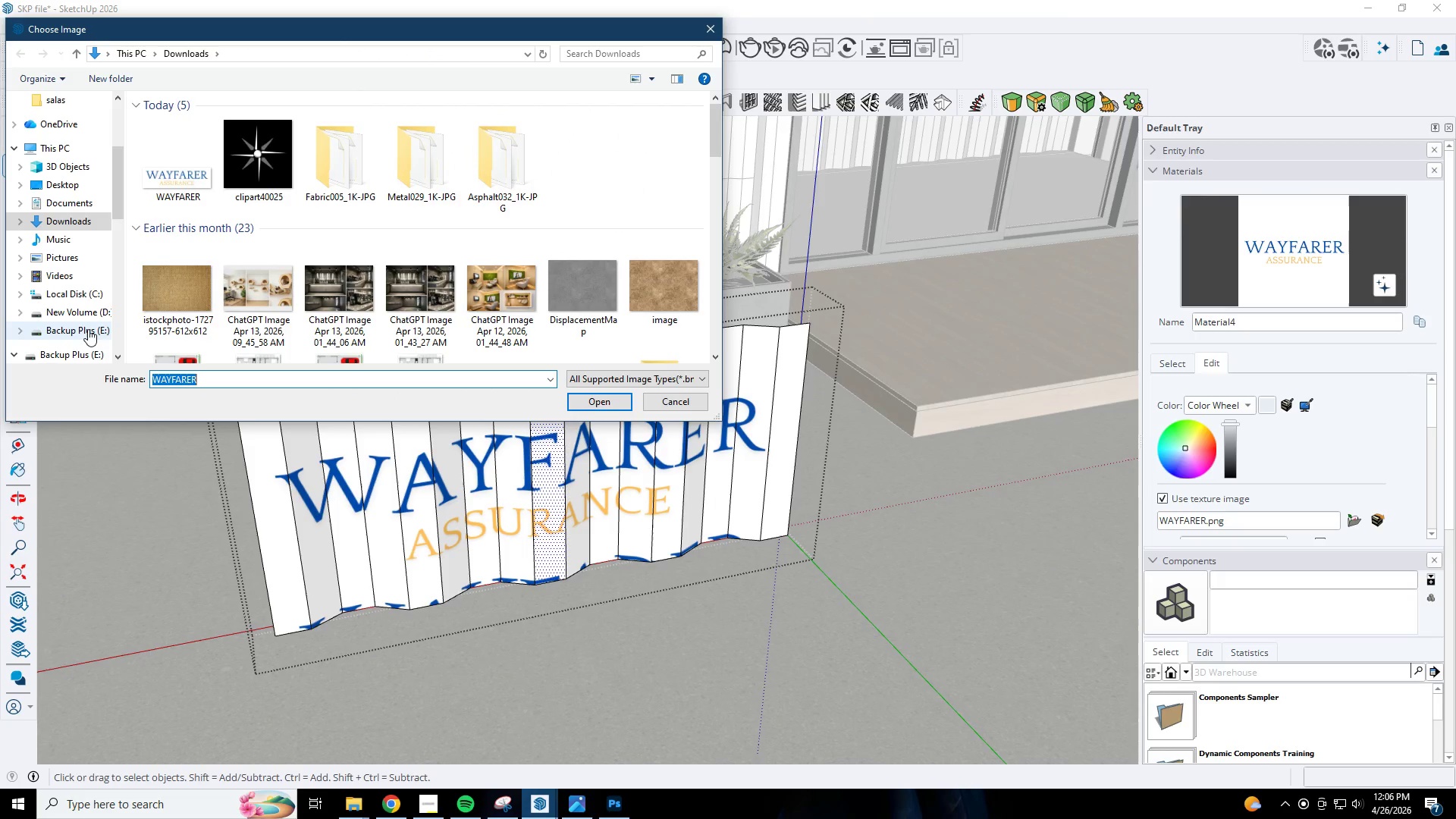 
double_click([89, 305])
 